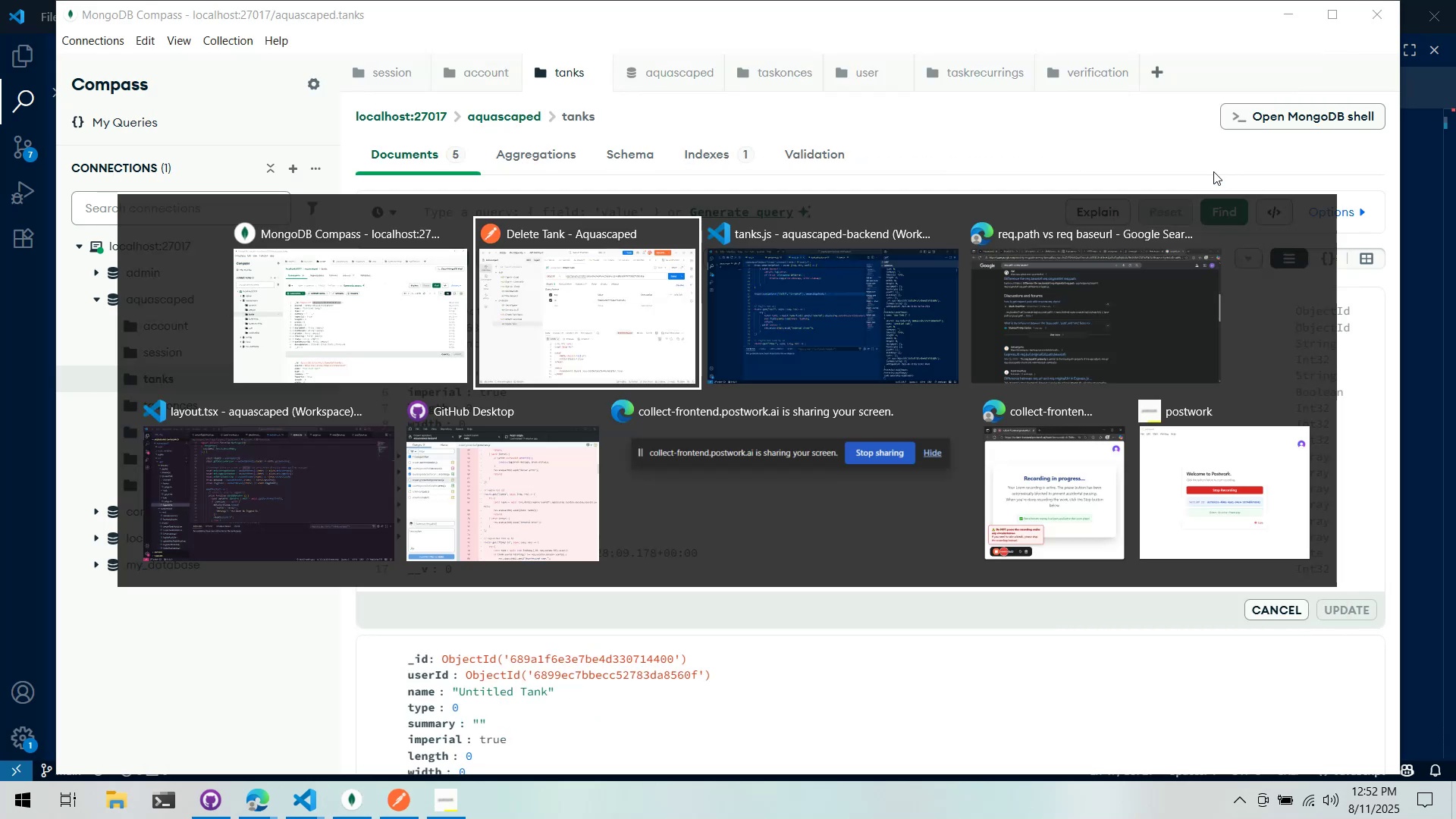 
key(Alt+Tab)
 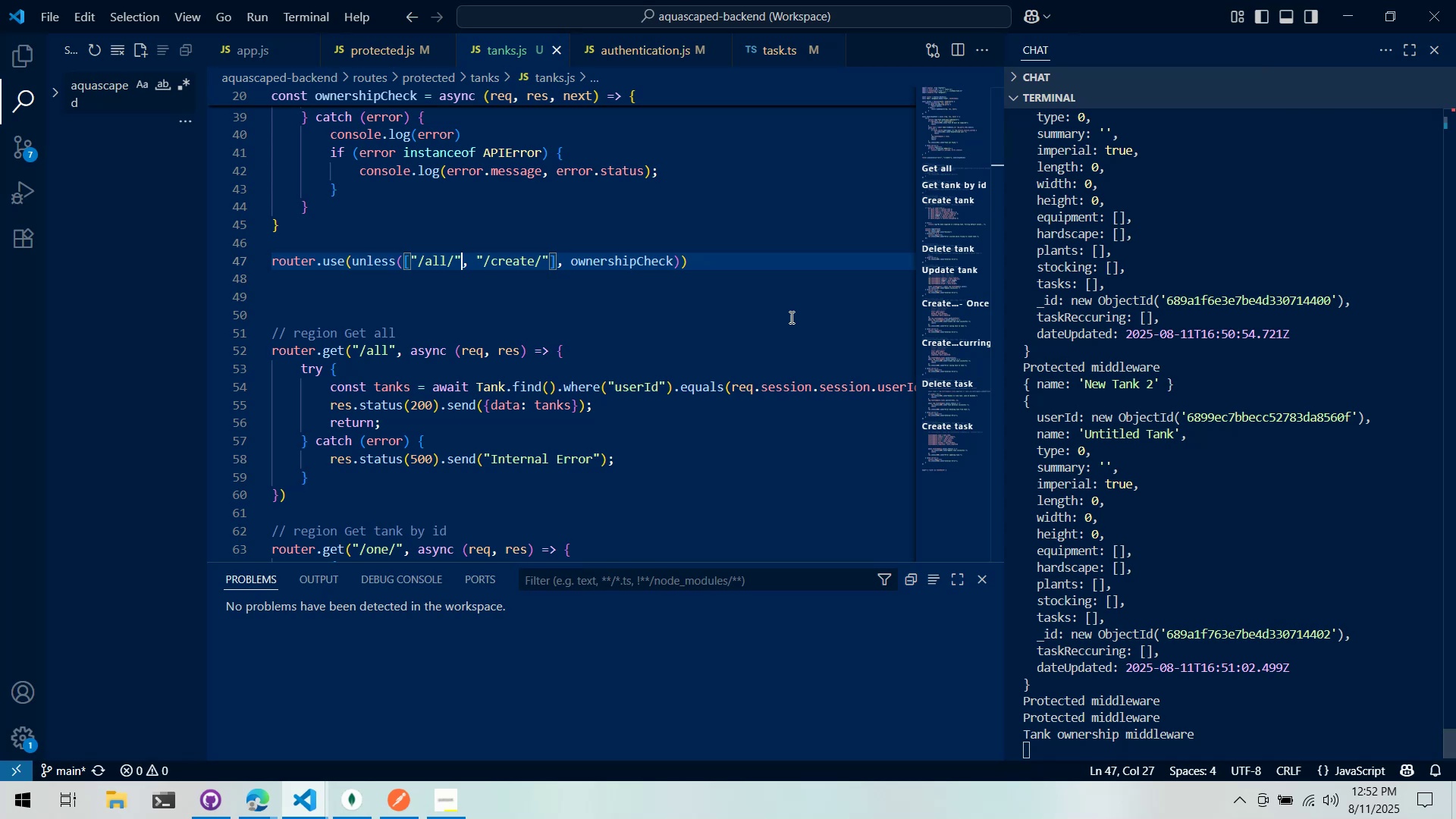 
scroll: coordinate [805, 307], scroll_direction: down, amount: 3.0
 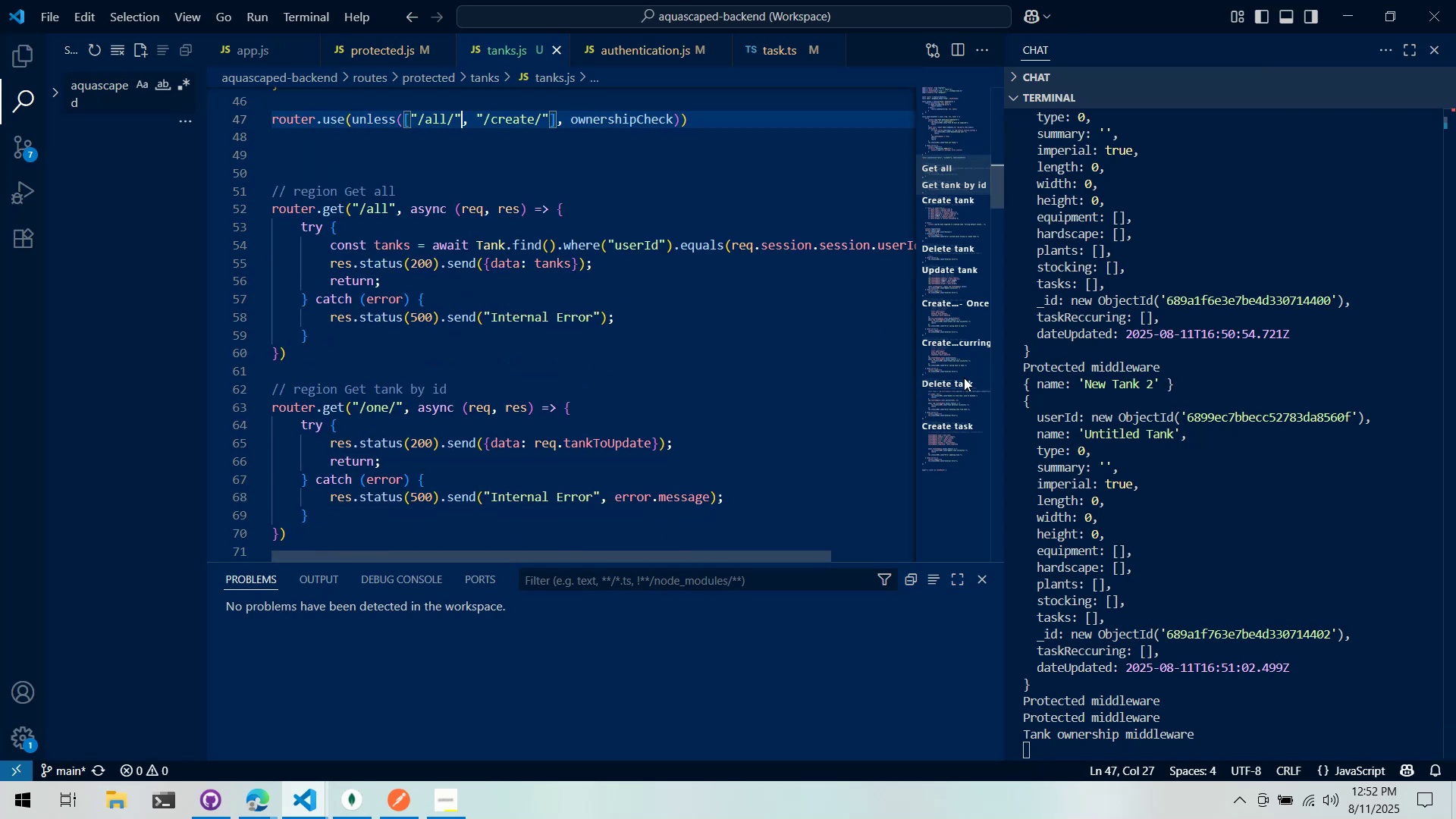 
left_click([965, 391])
 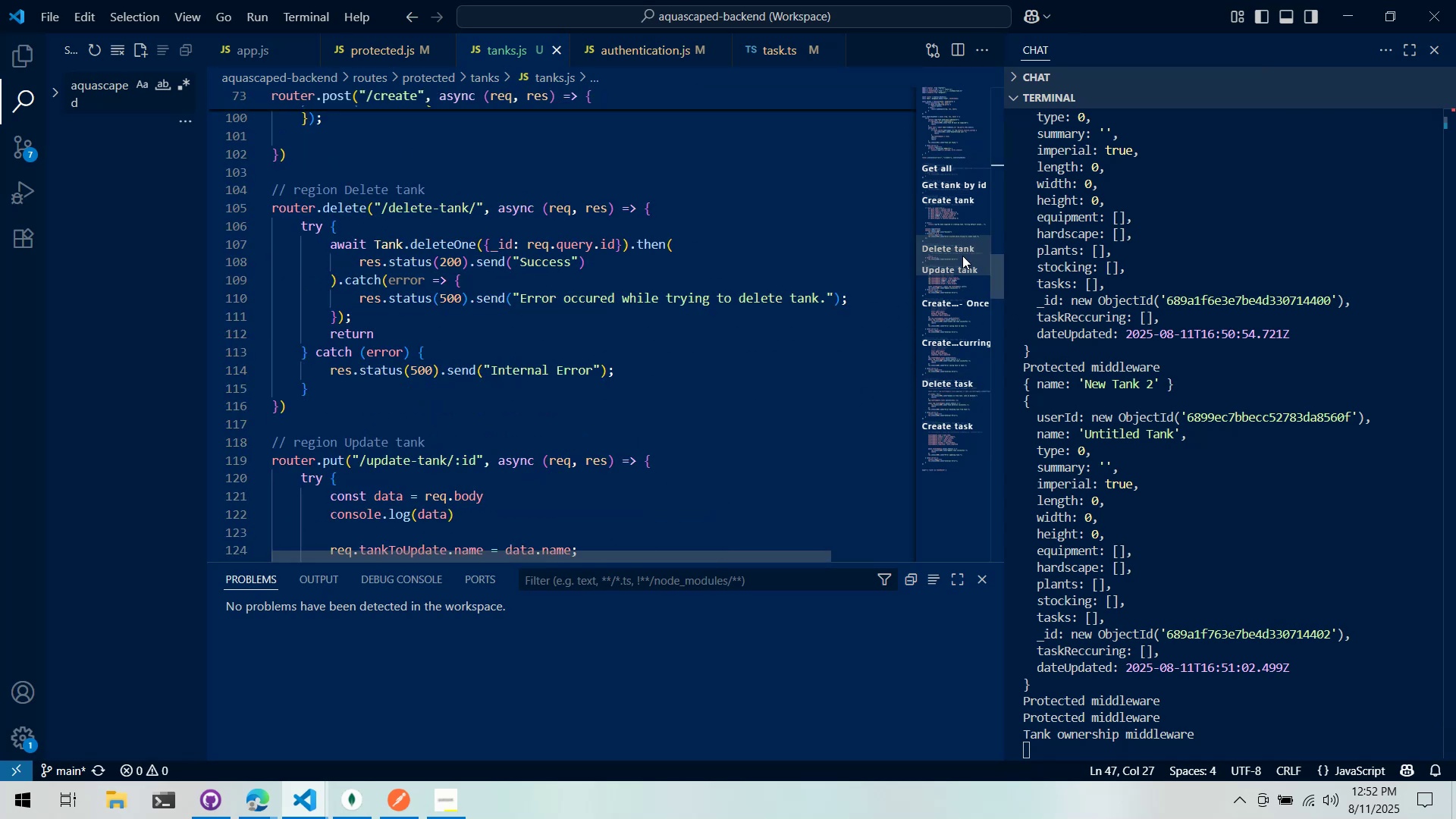 
left_click([441, 209])
 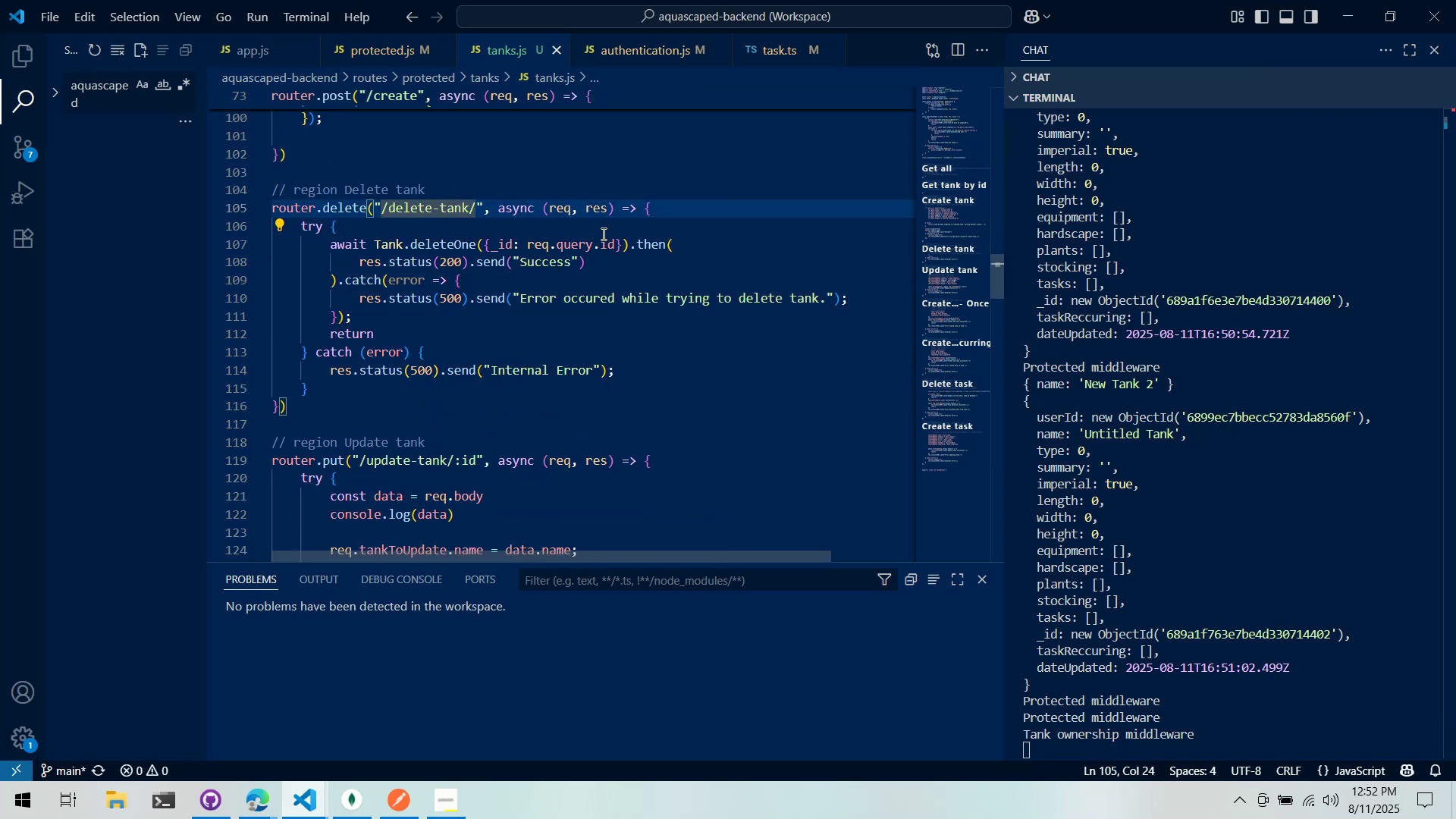 
key(Backspace)
 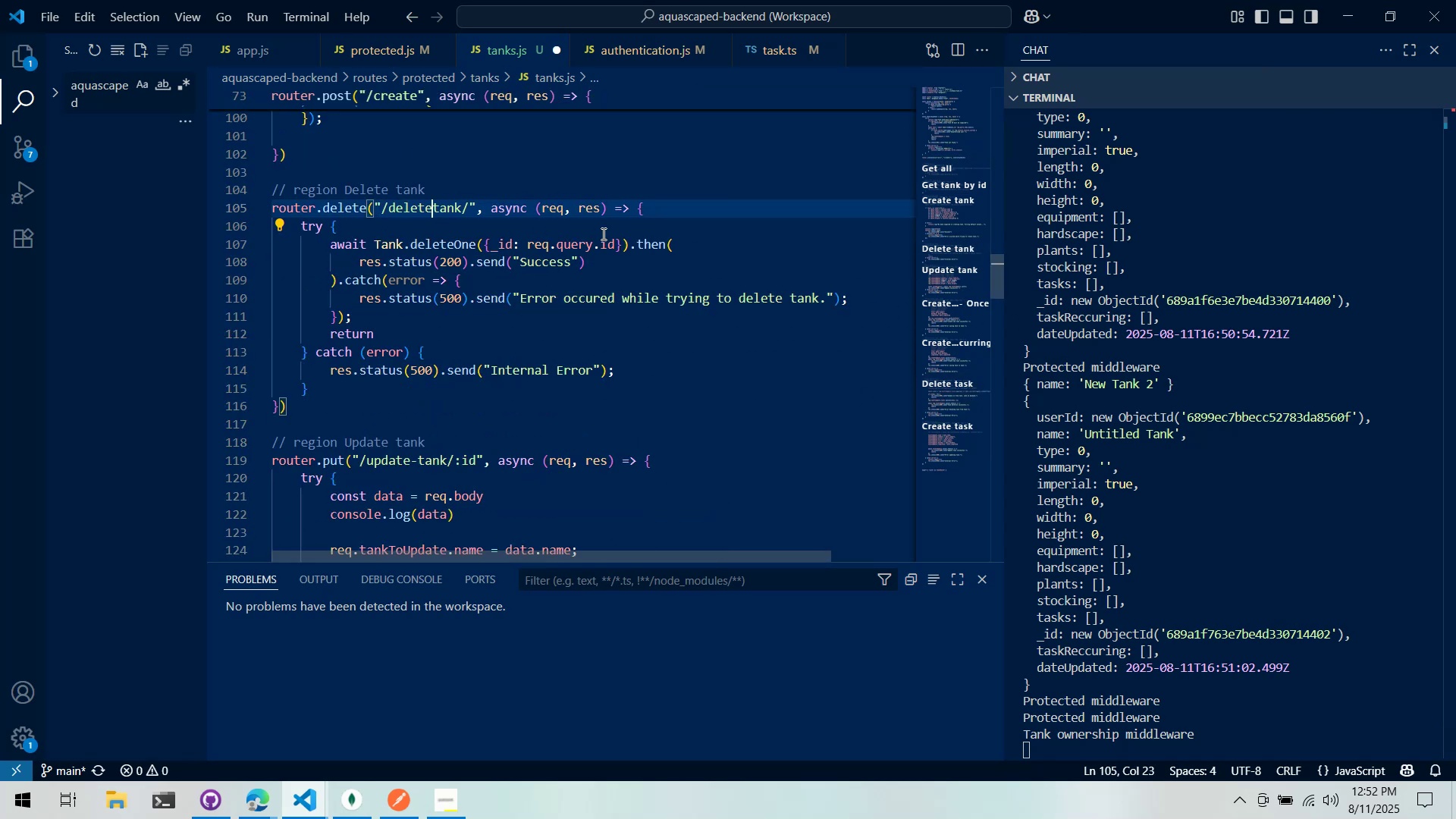 
key(Control+ArrowRight)
 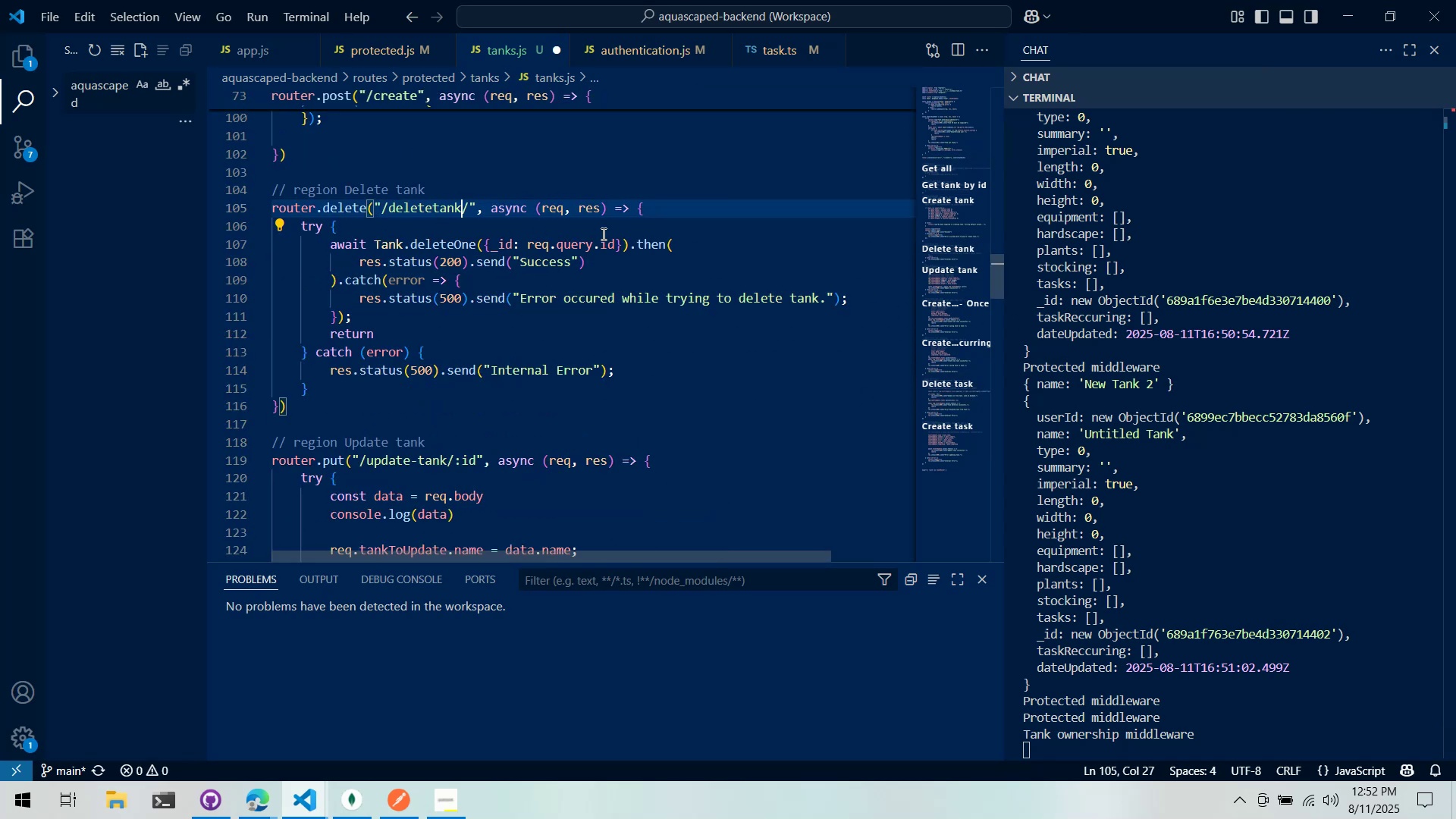 
key(Control+Backspace)
 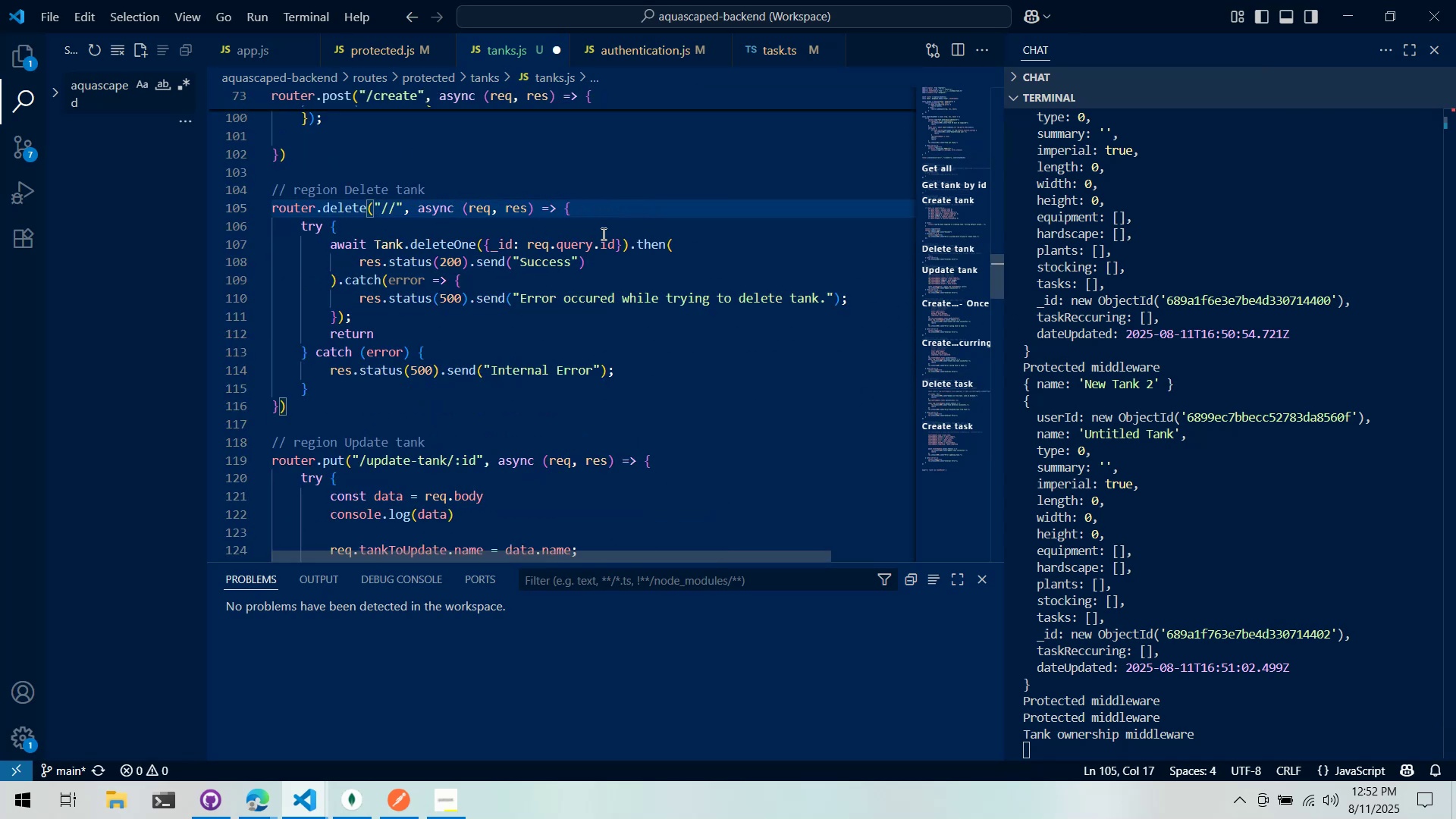 
type(tan)
 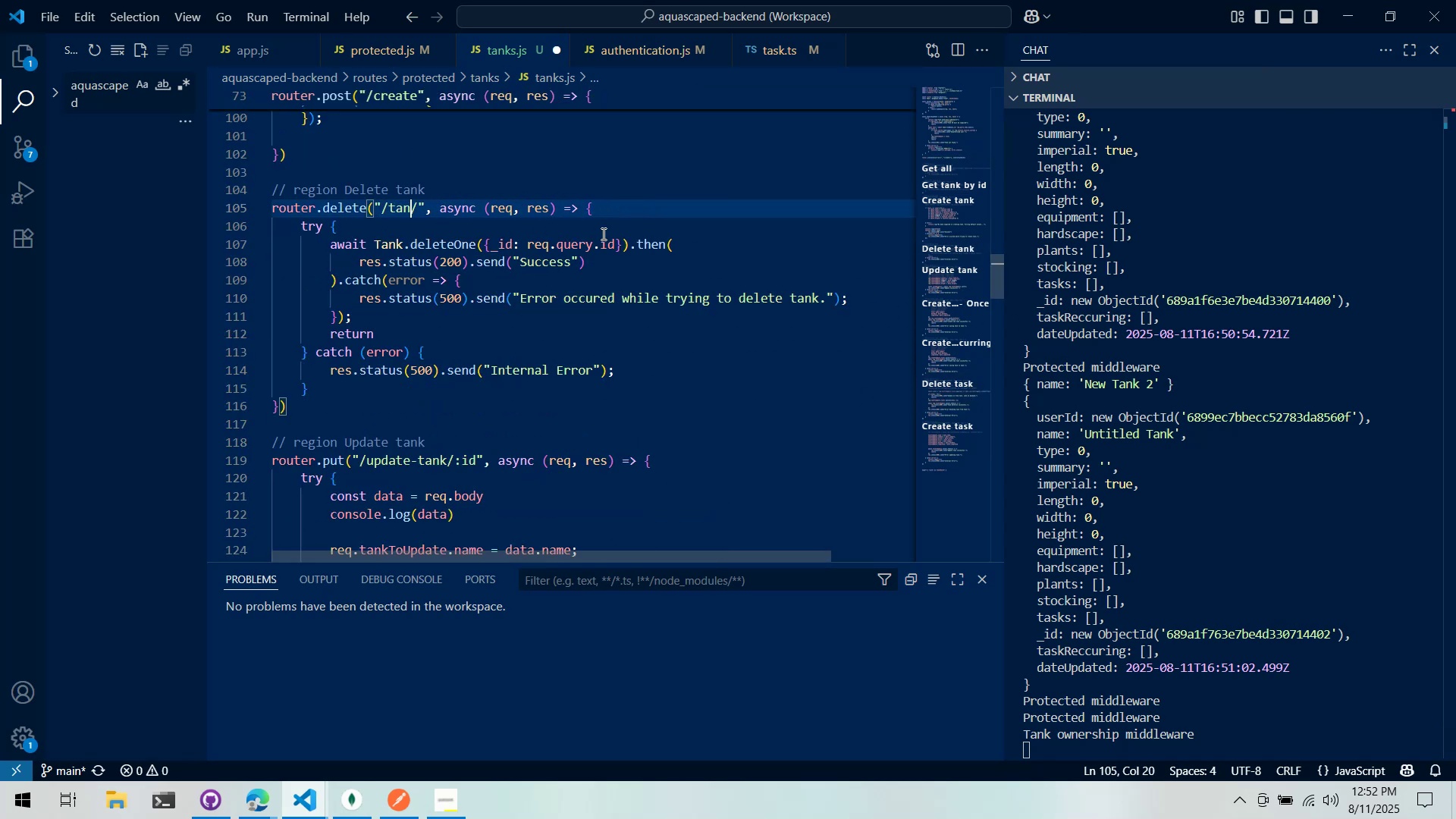 
key(Control+ControlLeft)
 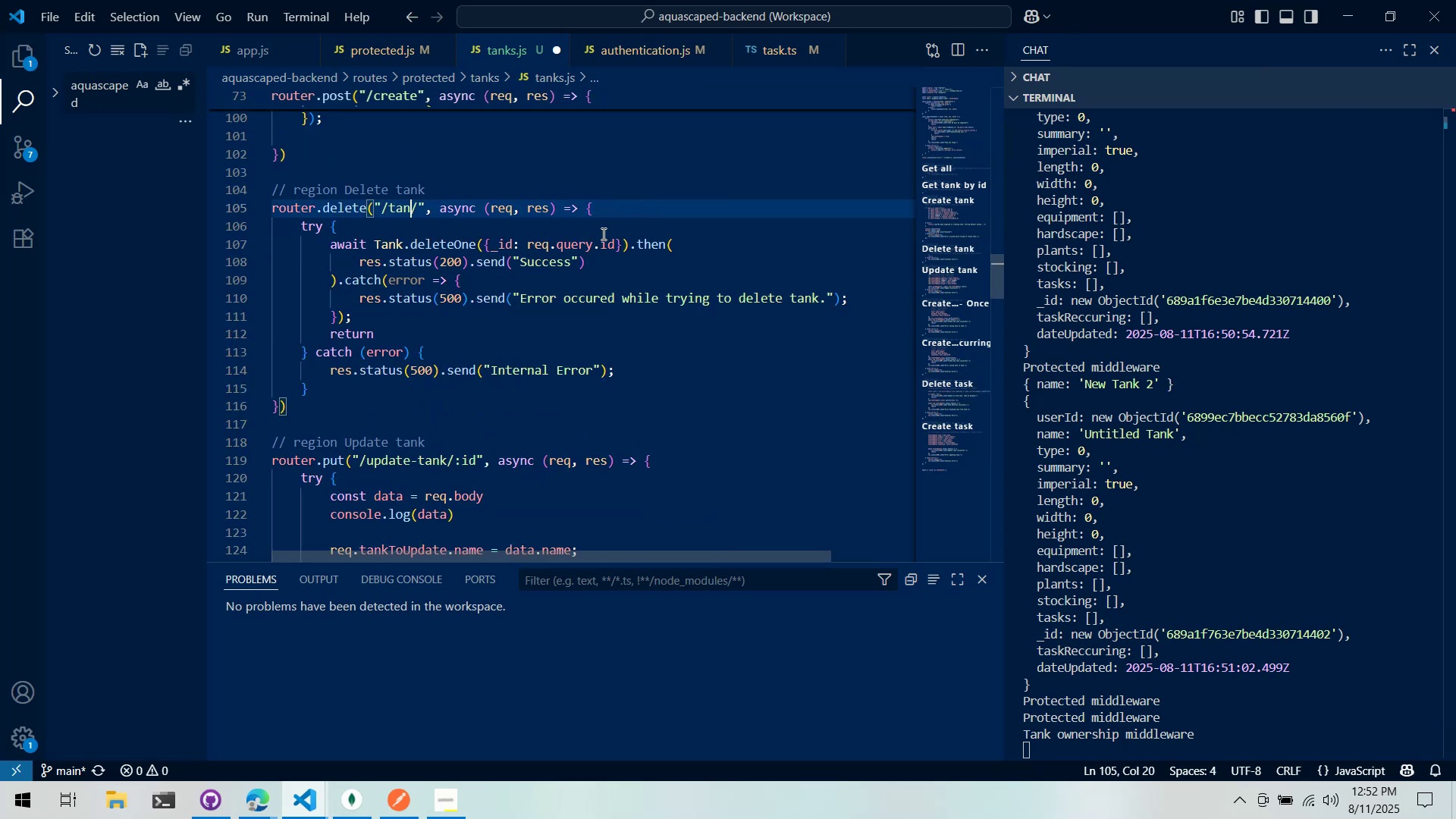 
key(Control+Backspace)
 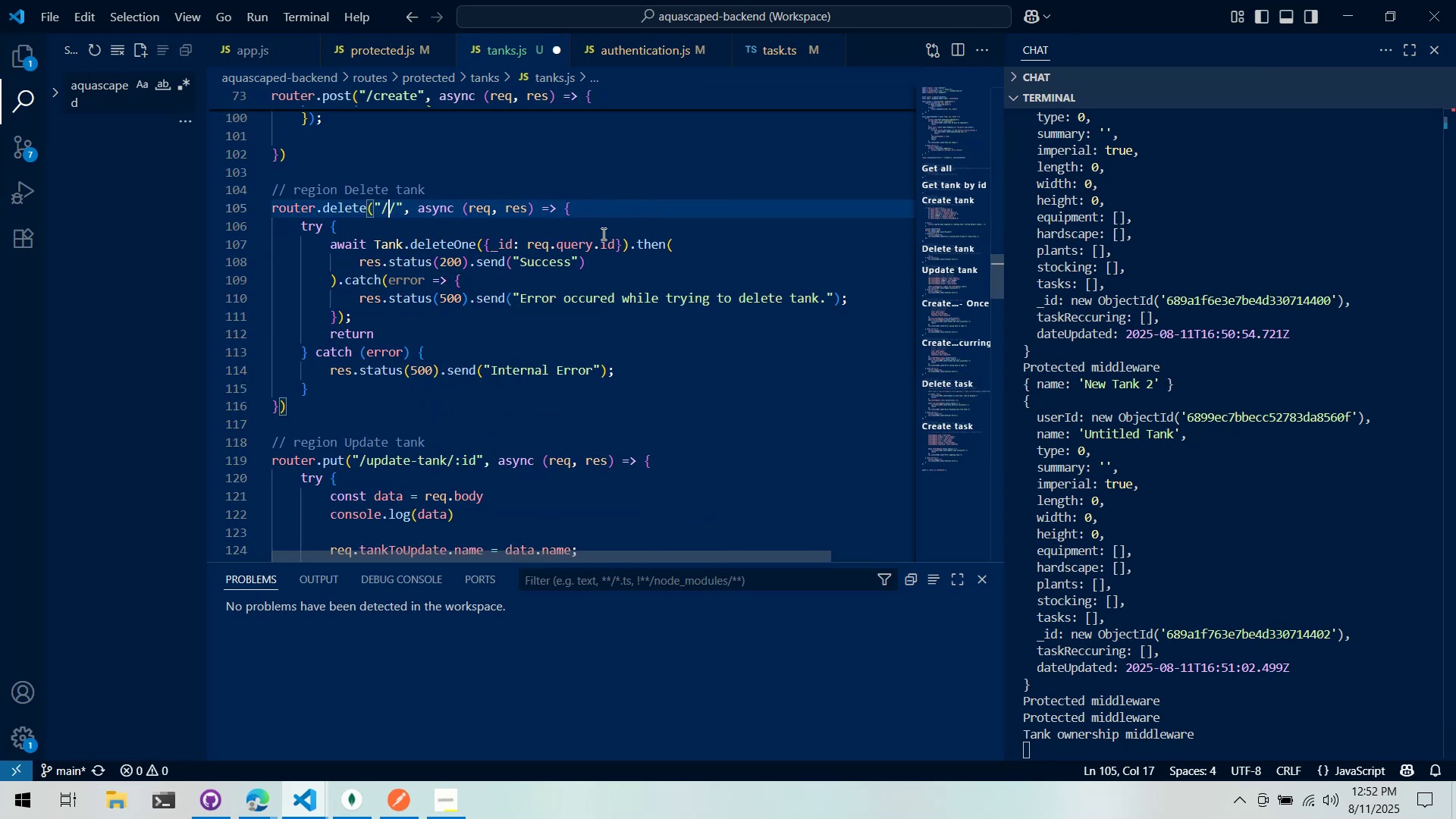 
type(delete)
 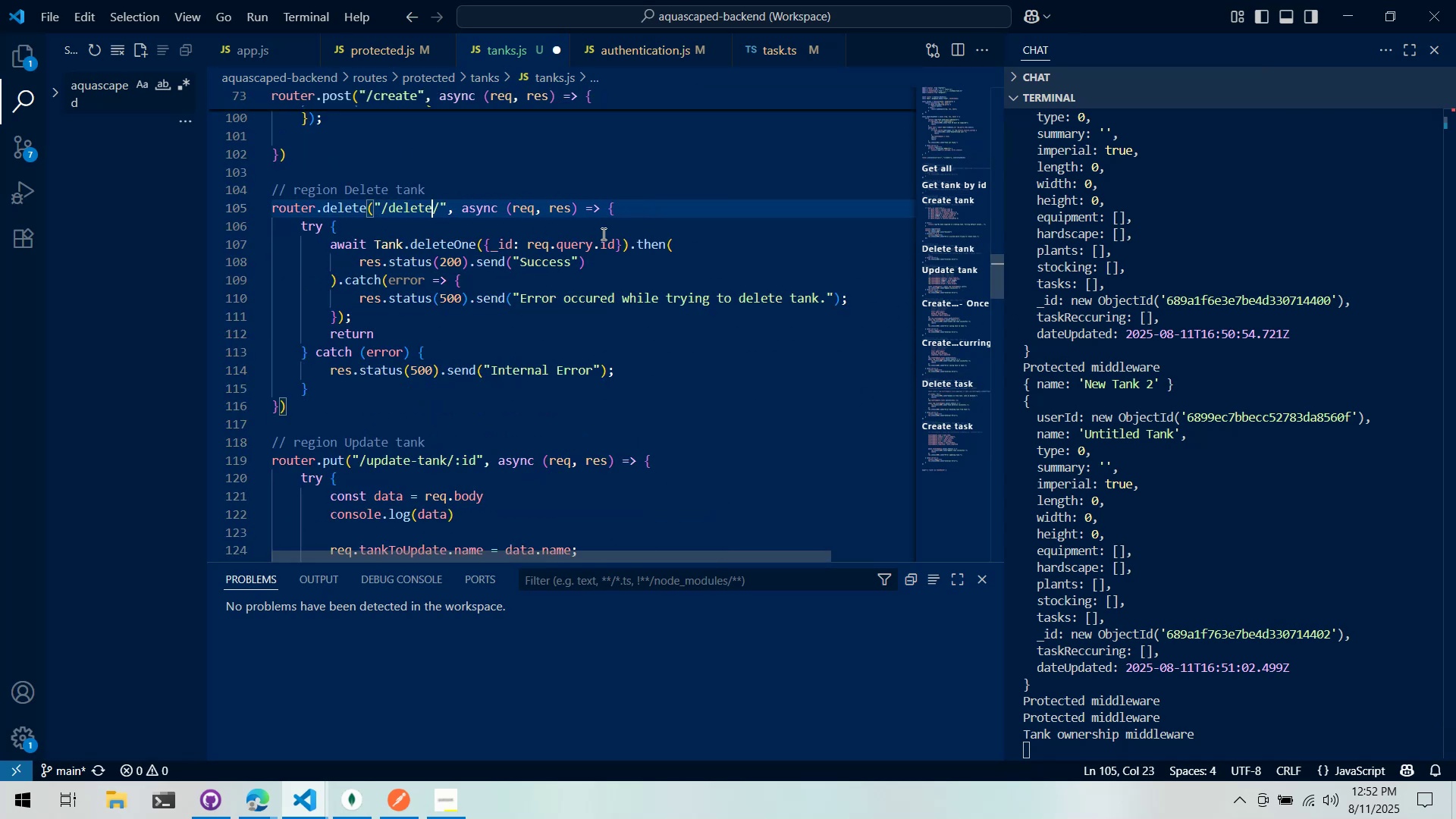 
key(Control+ControlLeft)
 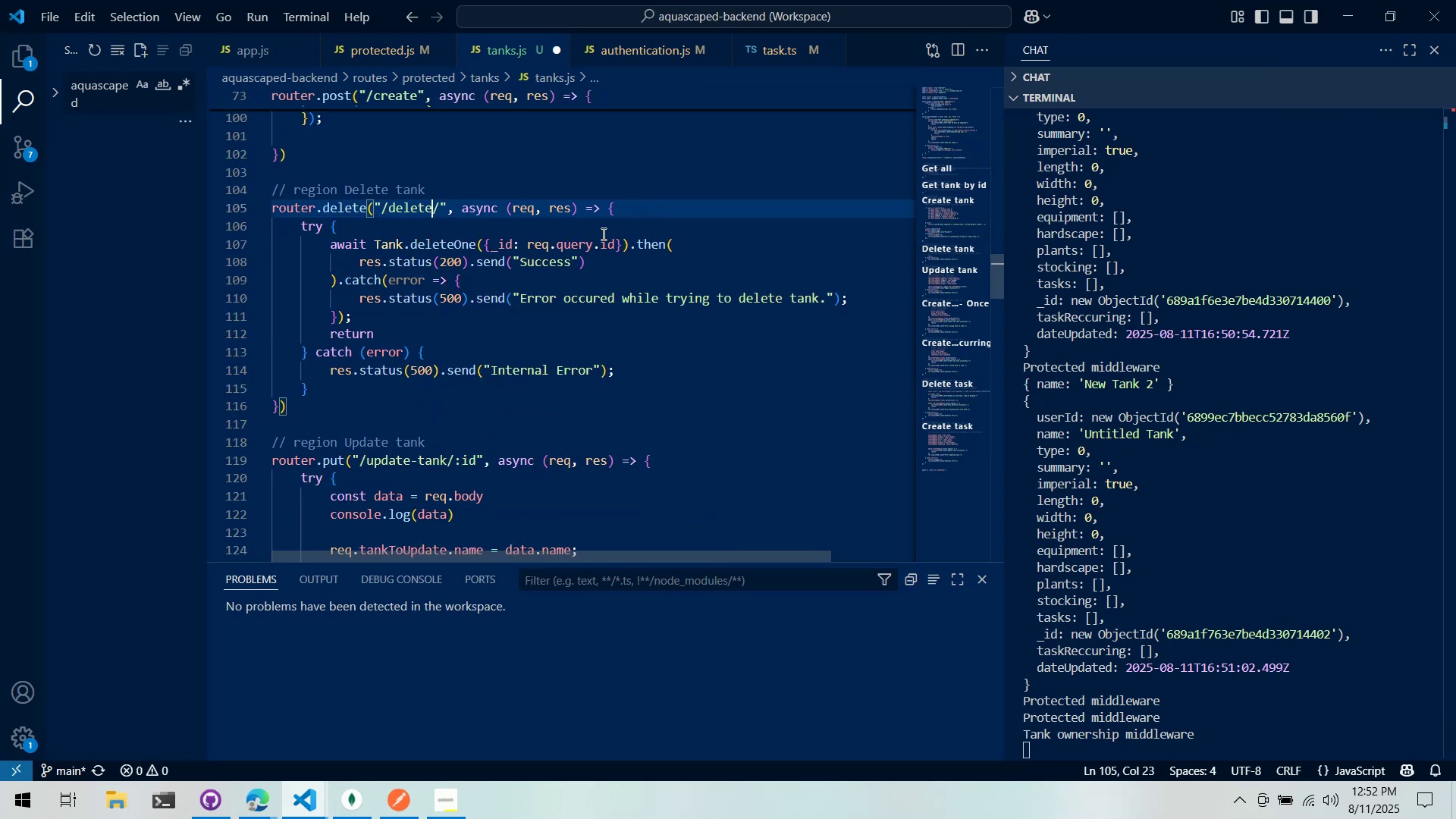 
key(Control+S)
 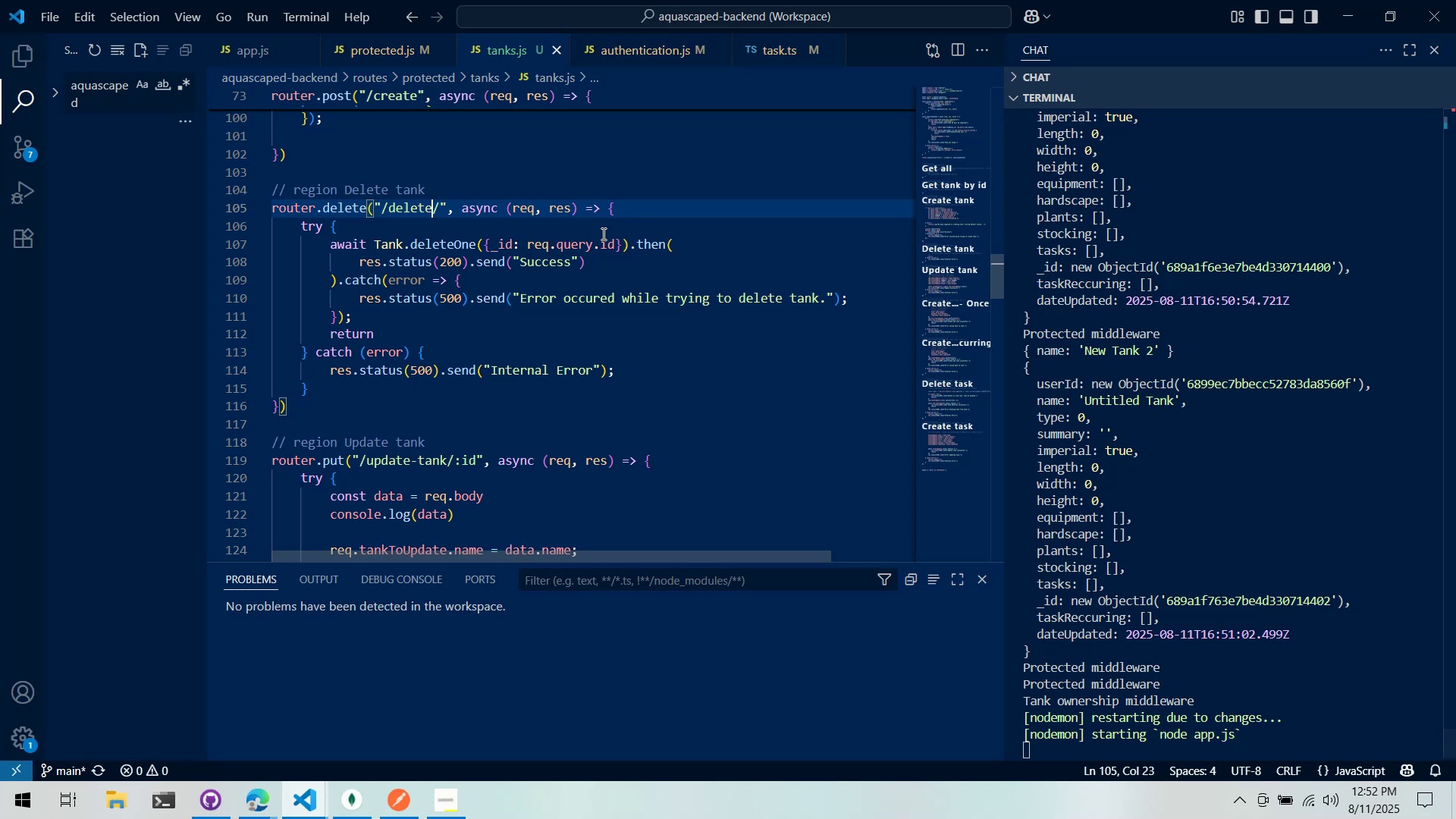 
scroll: coordinate [592, 261], scroll_direction: down, amount: 2.0
 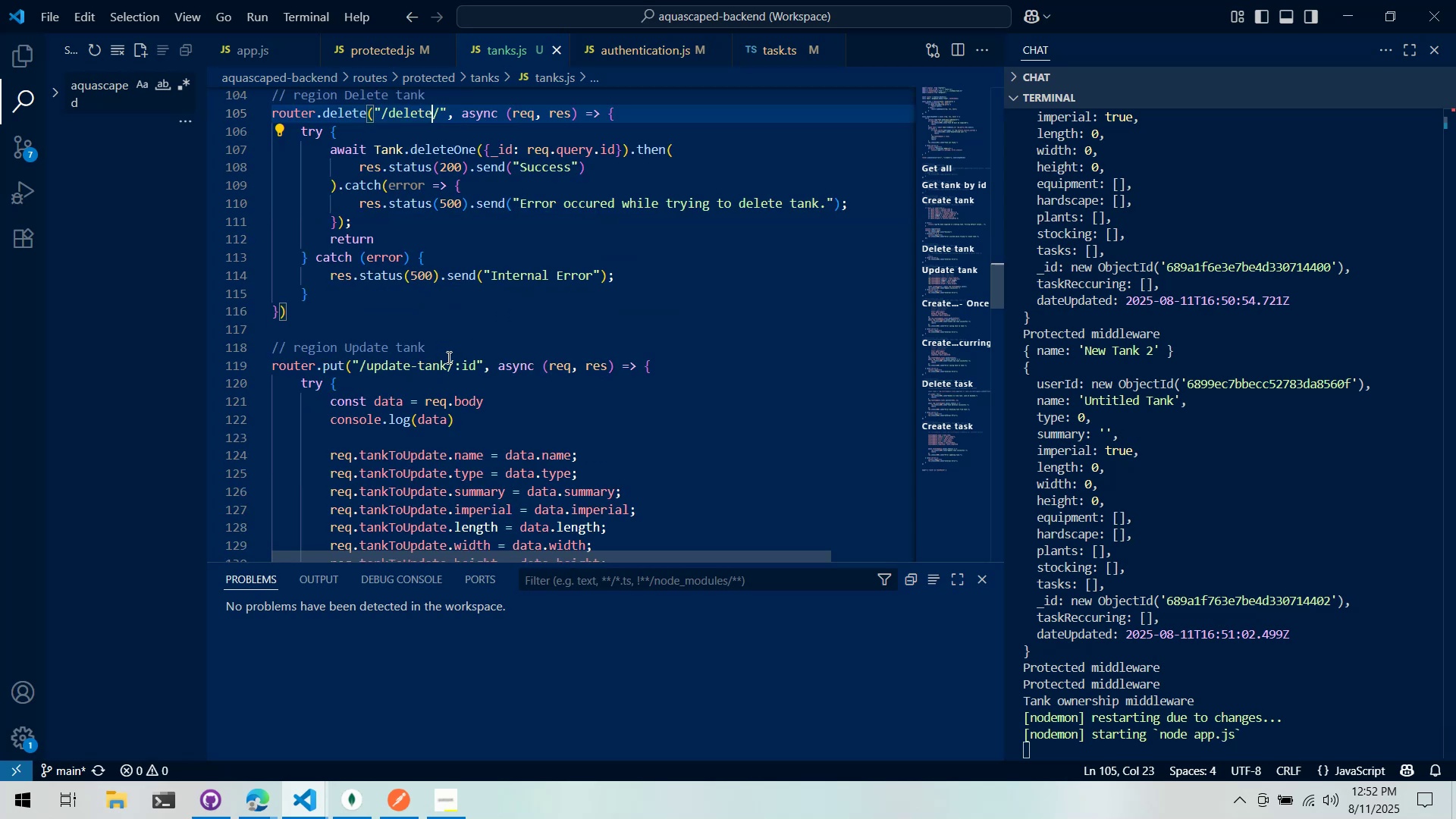 
left_click([447, 358])
 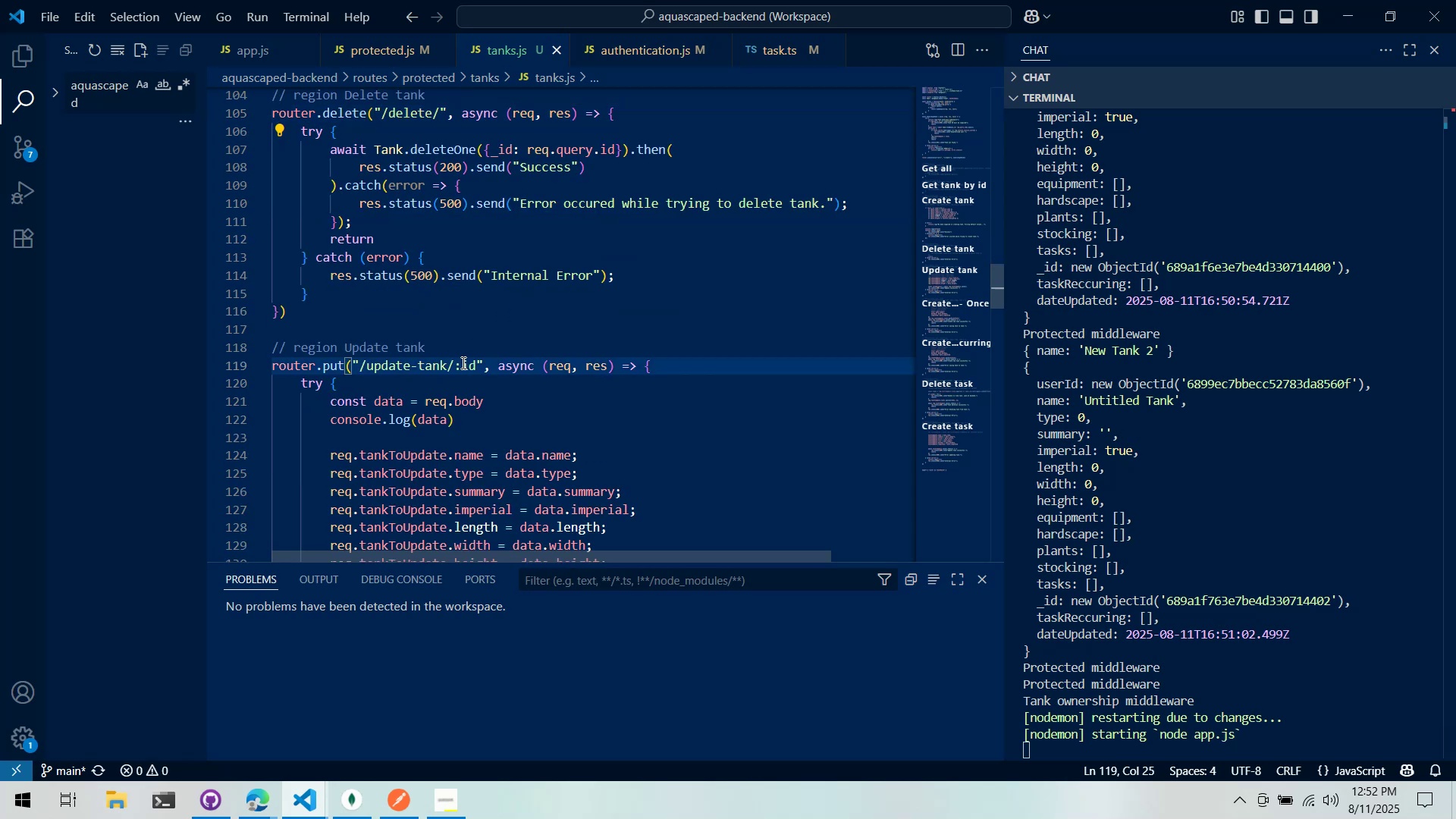 
key(Backspace)
 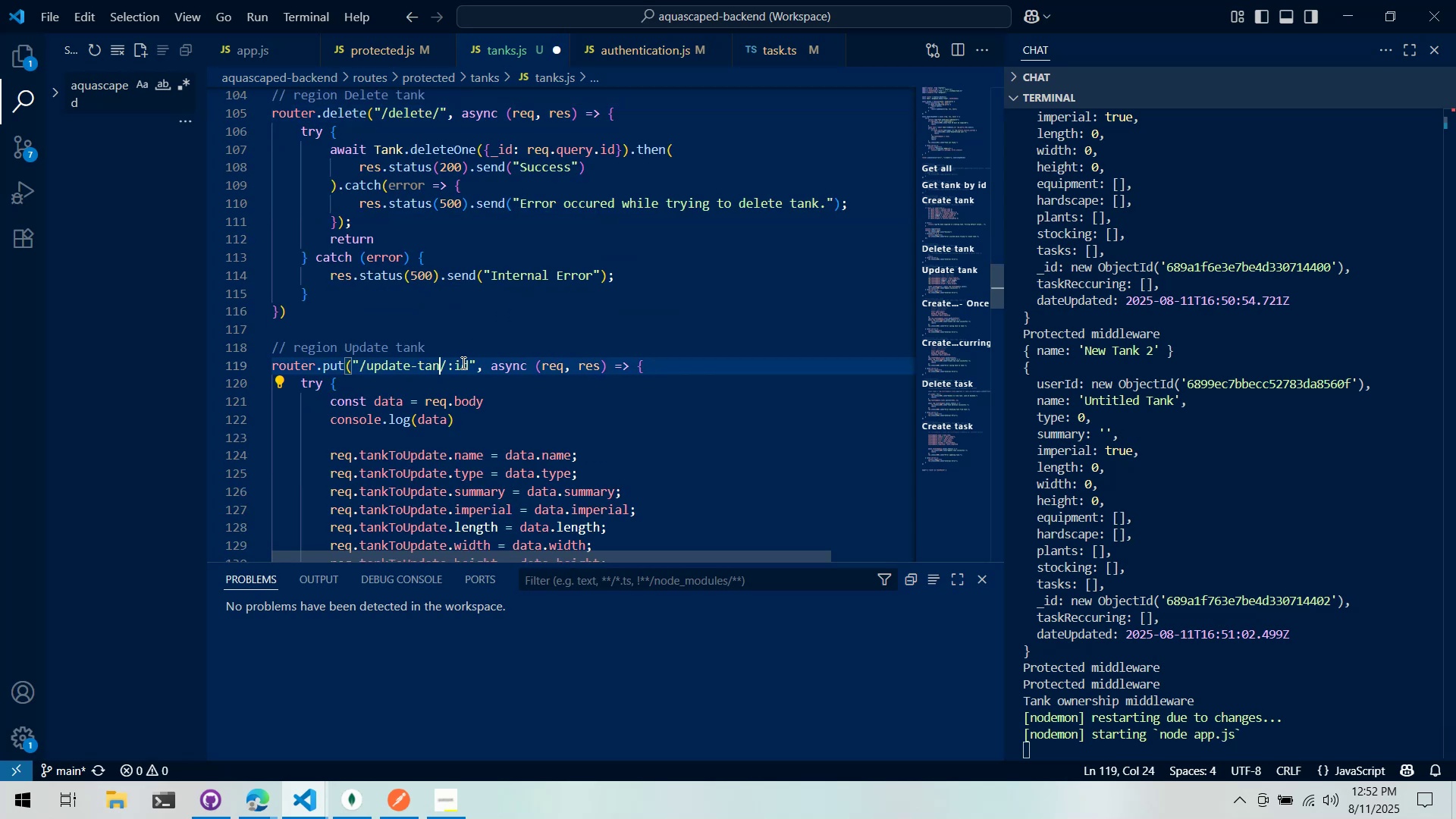 
key(Backspace)
 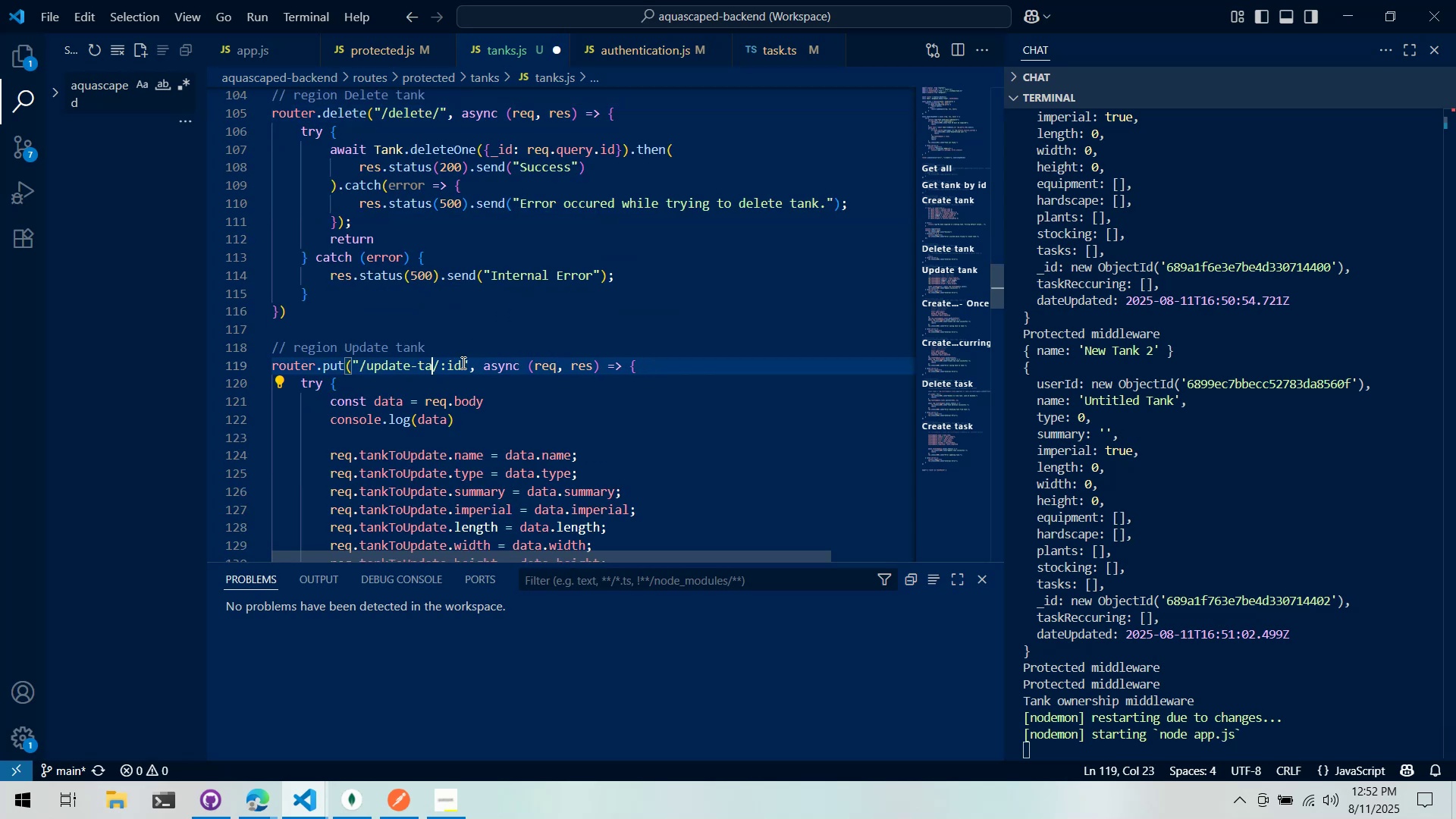 
key(Backspace)
 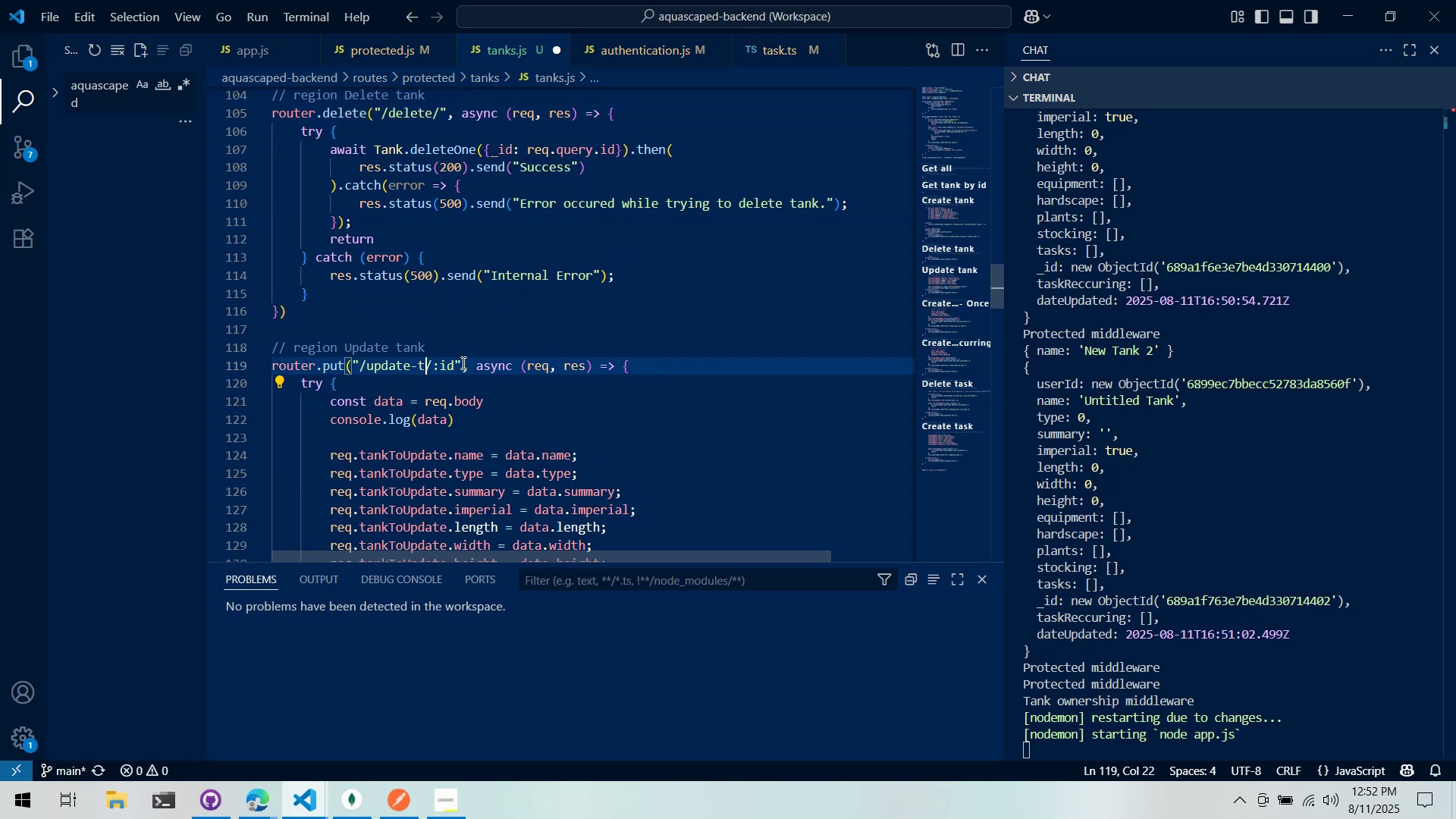 
key(Backspace)
 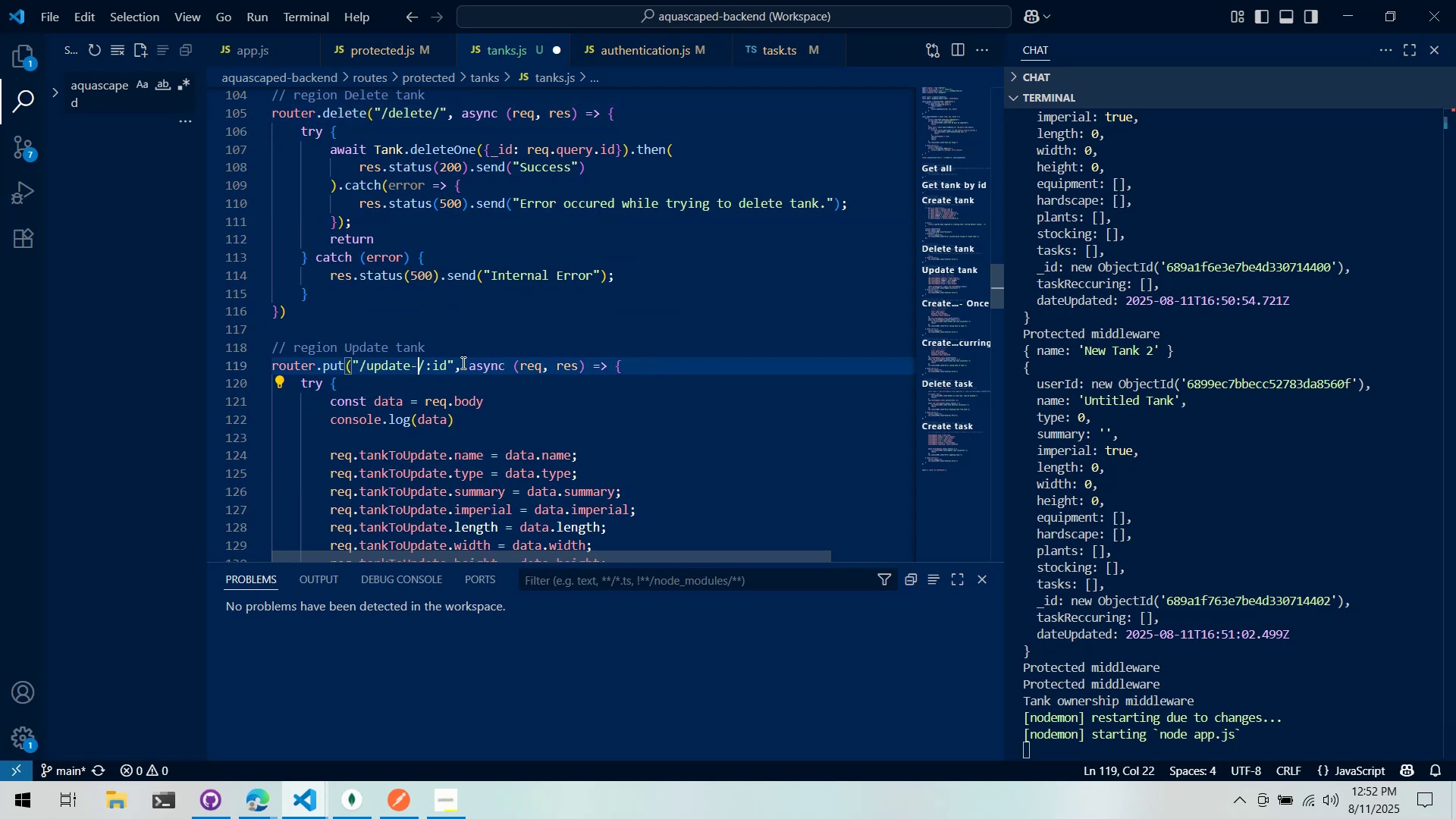 
key(Backspace)
 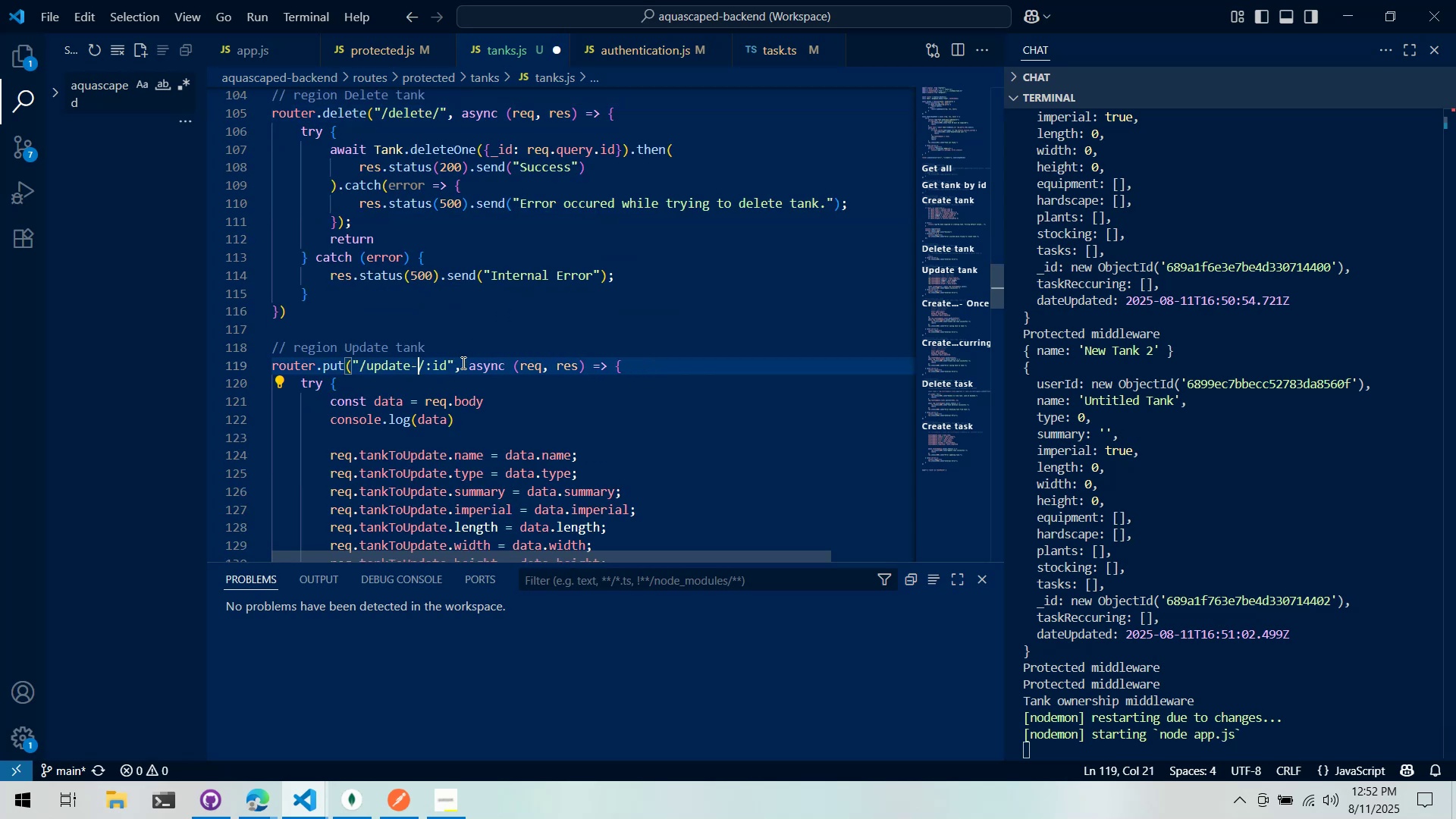 
key(Control+ControlLeft)
 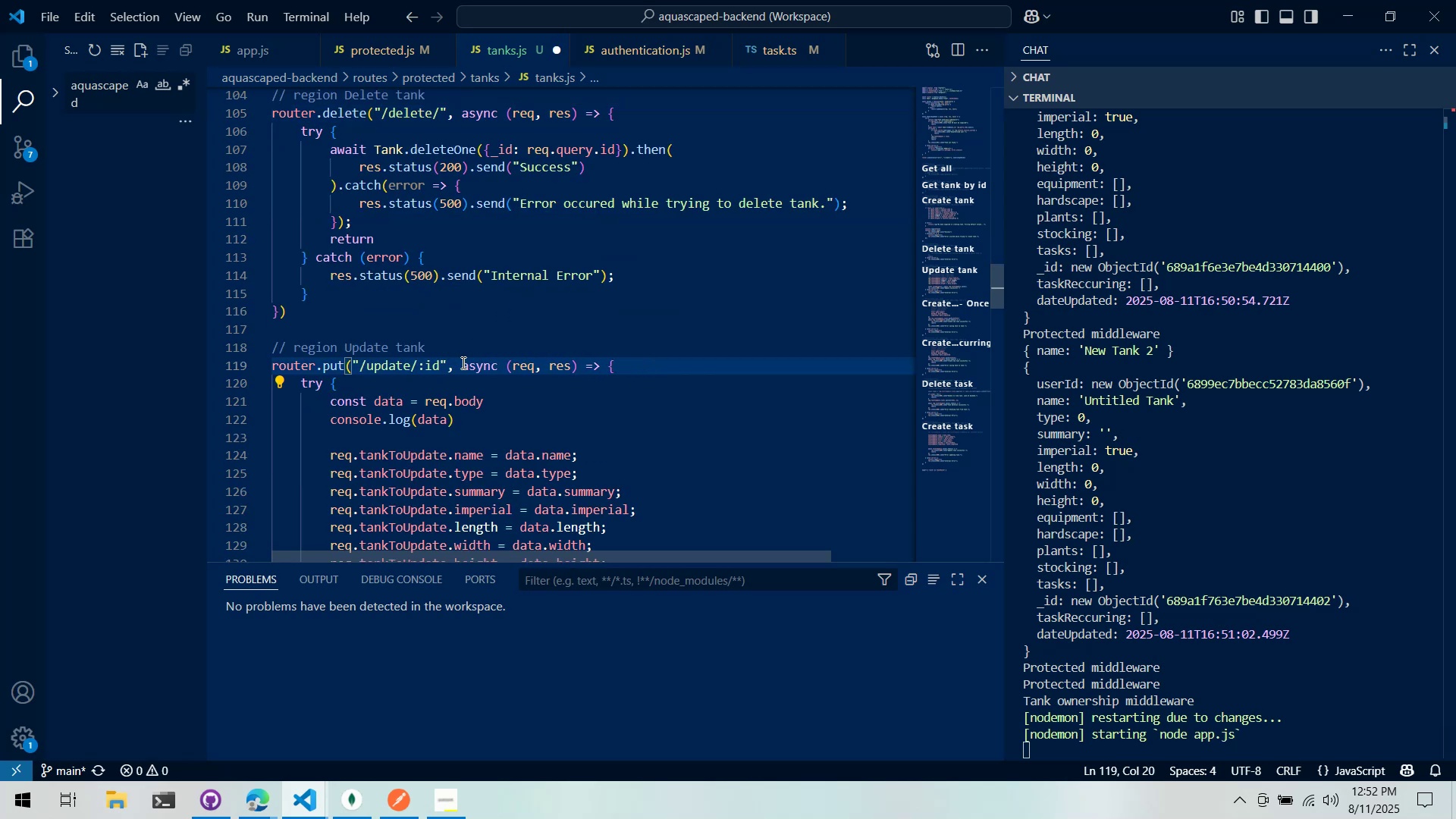 
key(Control+S)
 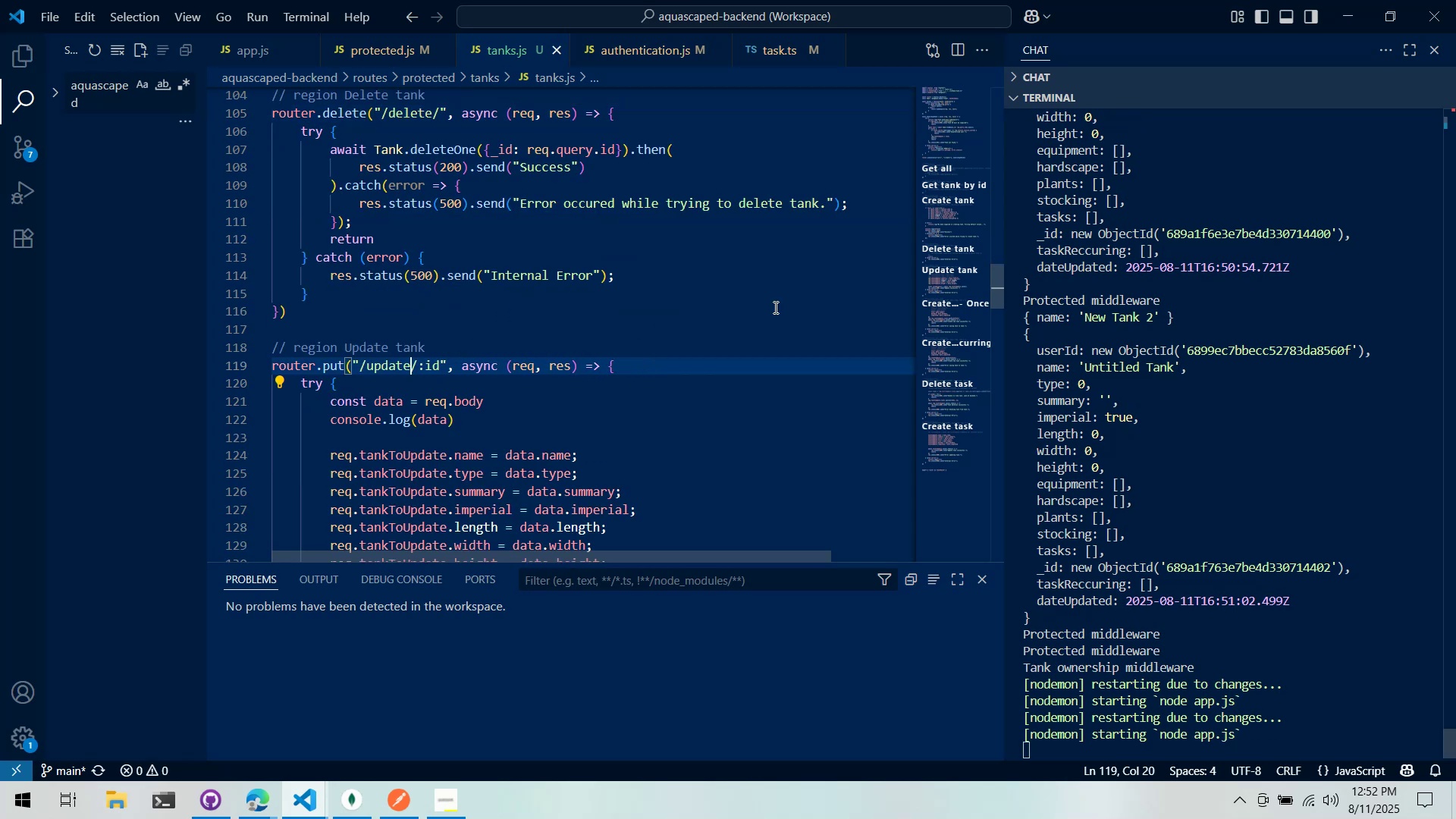 
scroll: coordinate [794, 370], scroll_direction: down, amount: 6.0
 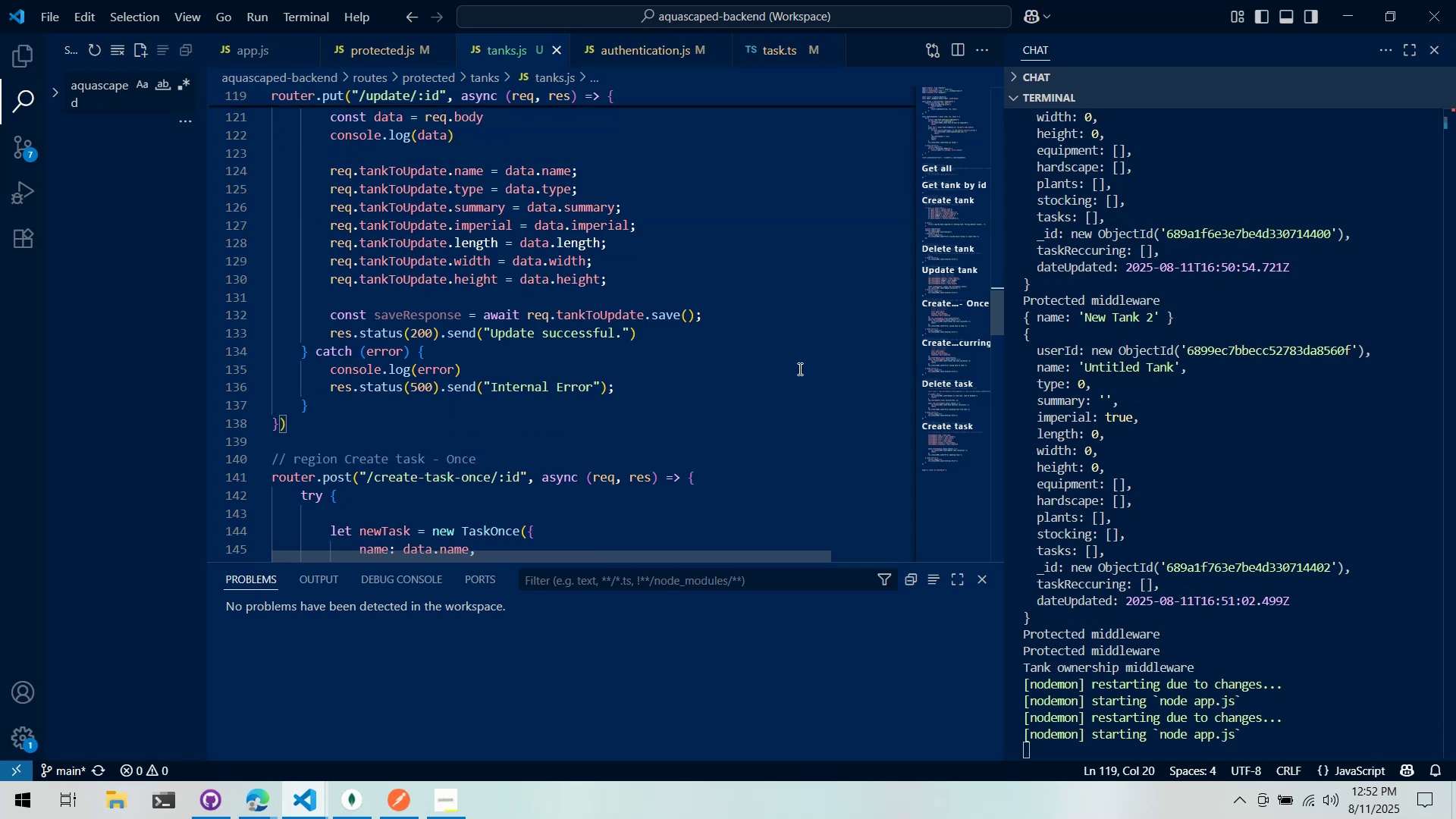 
scroll: coordinate [799, 369], scroll_direction: up, amount: 6.0
 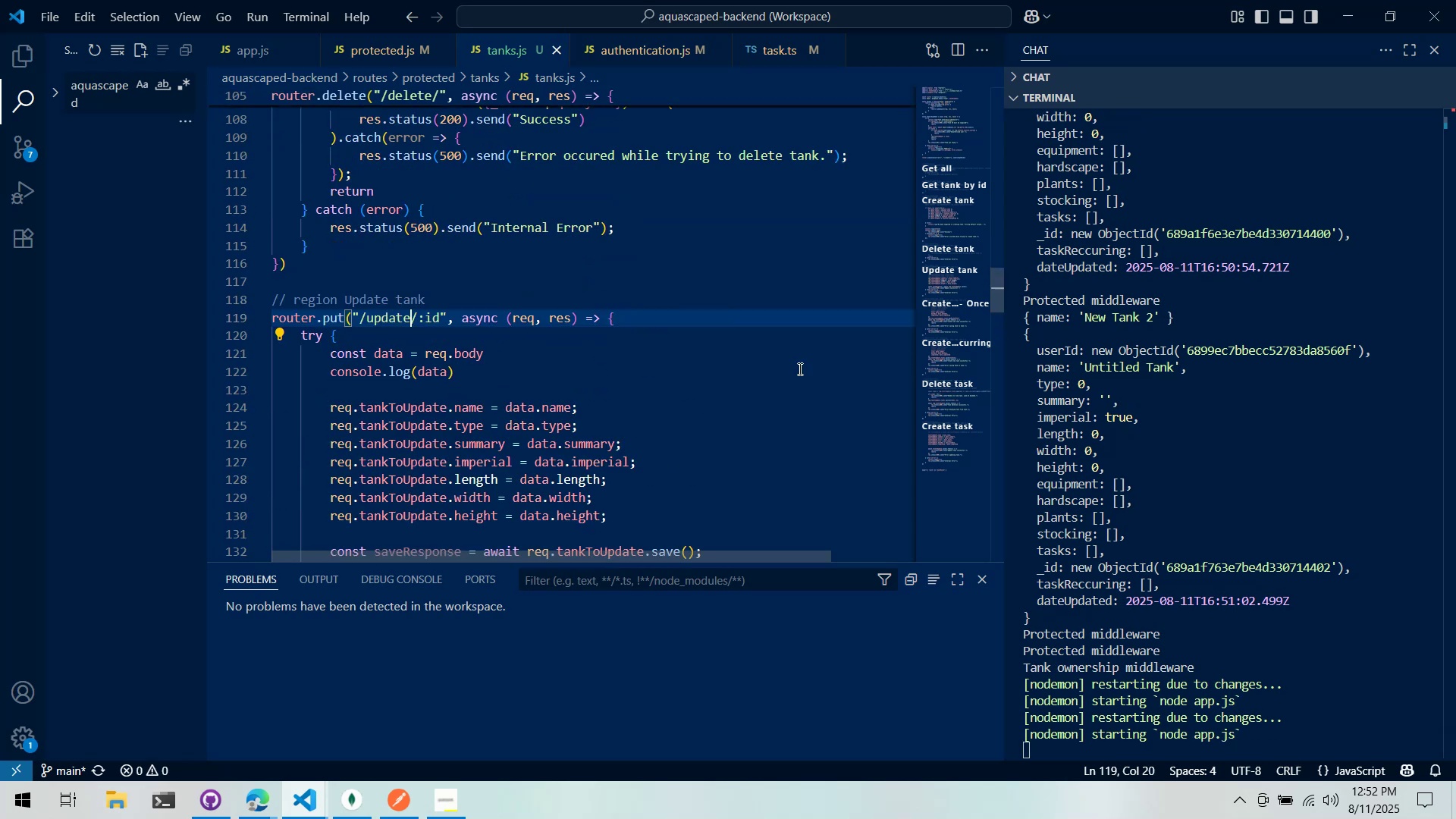 
key(Alt+AltLeft)
 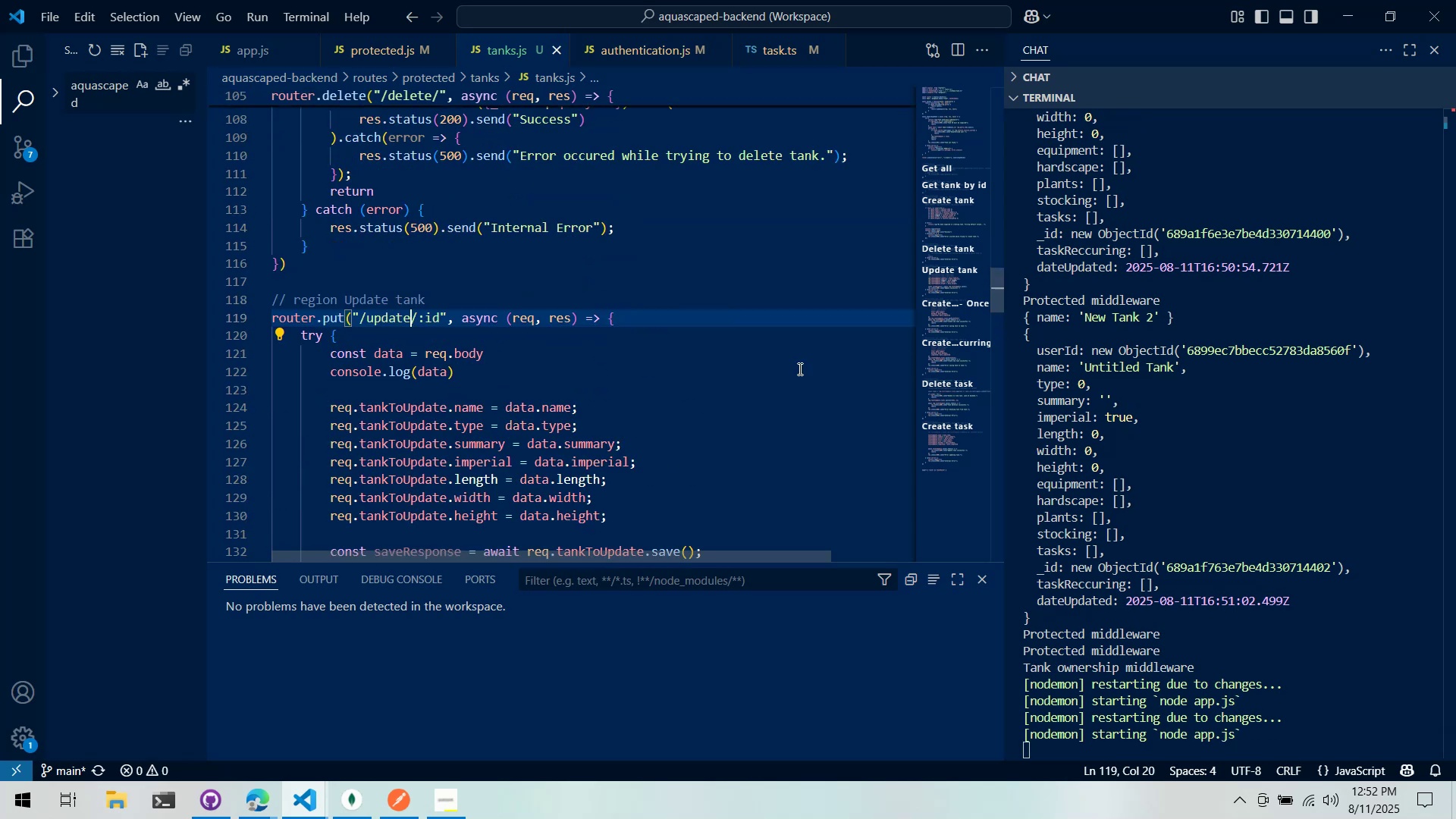 
key(Alt+Tab)
 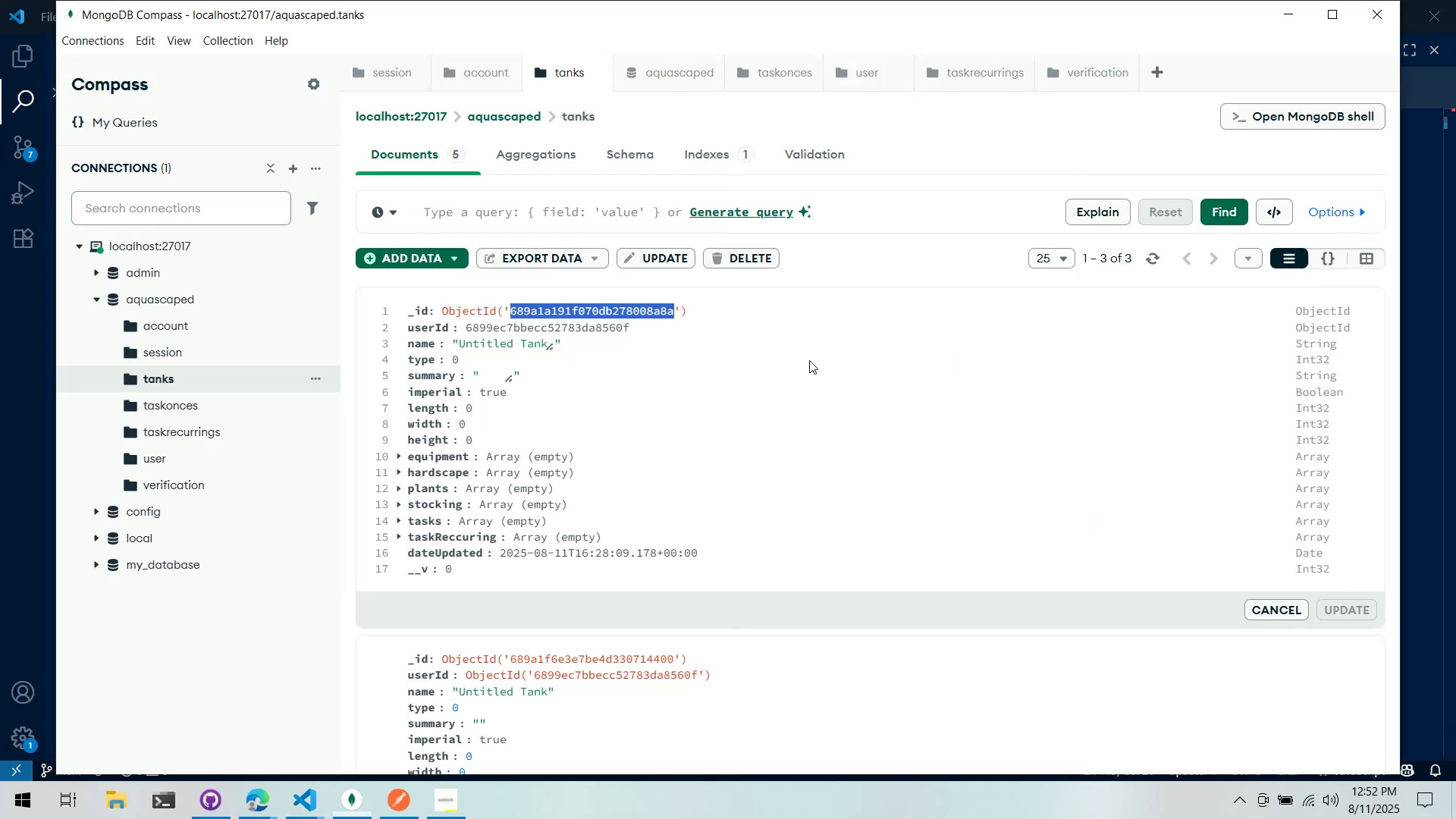 
key(Alt+Tab)
 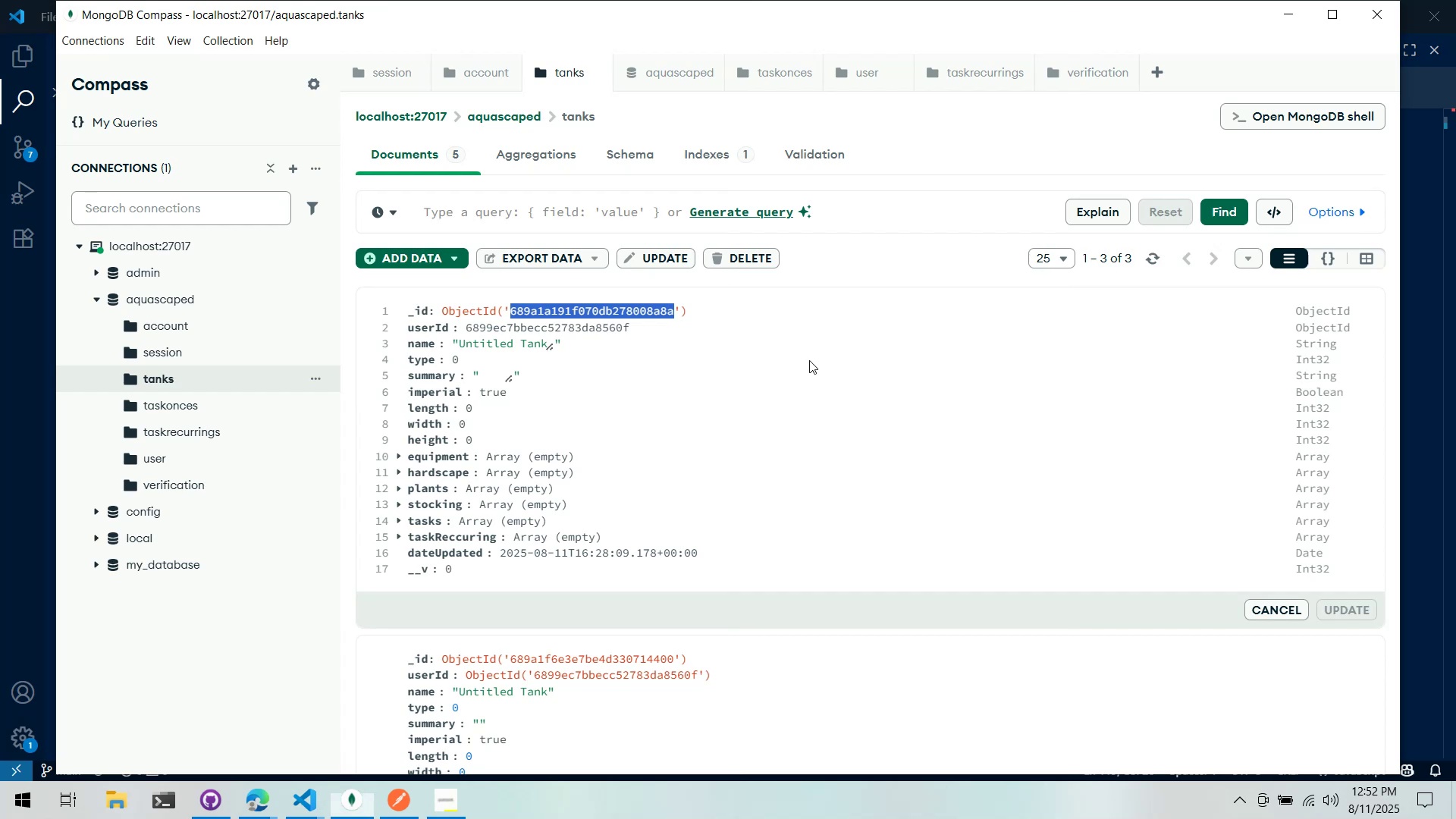 
key(Alt+Tab)
 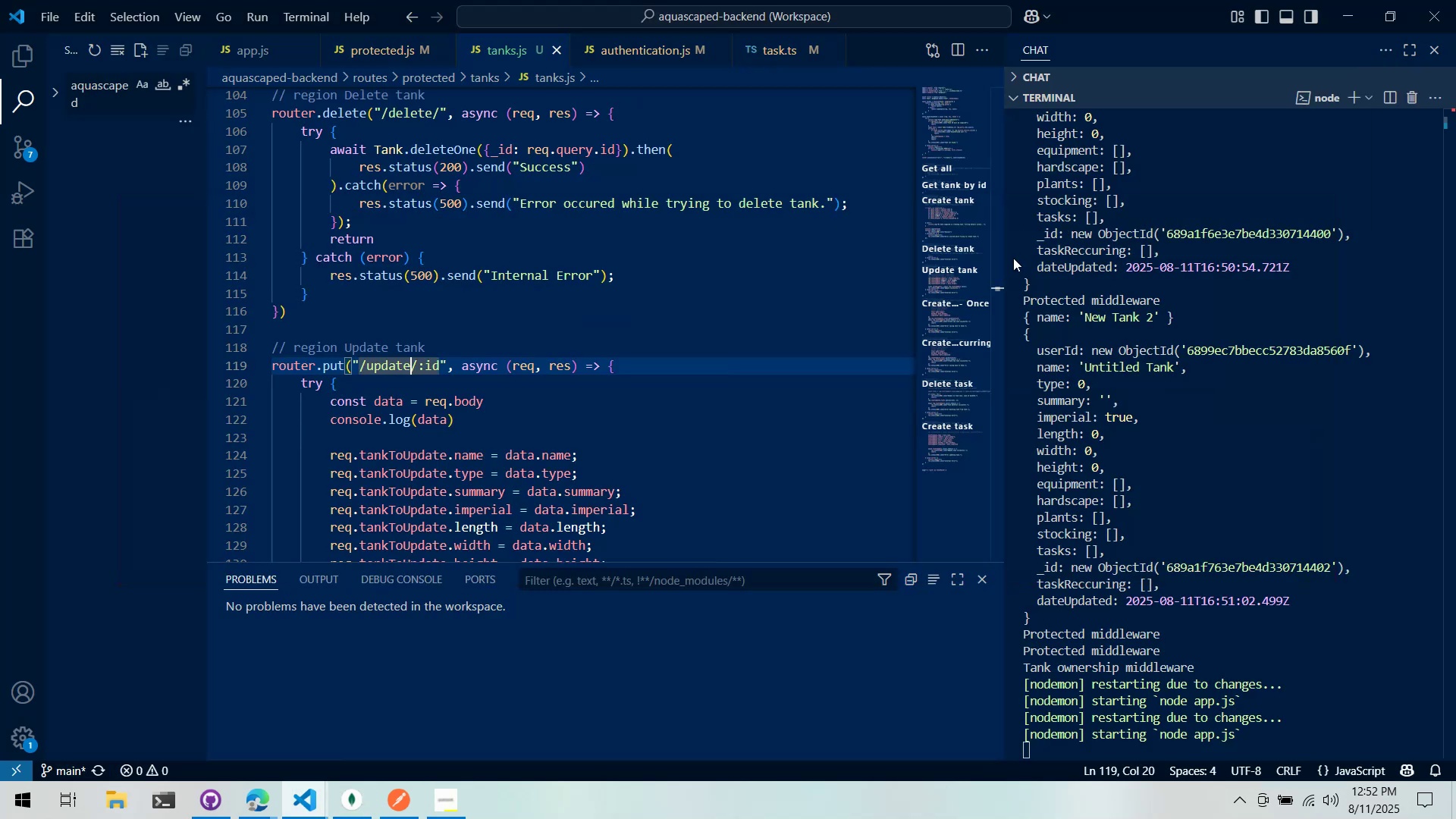 
key(Alt+Tab)
 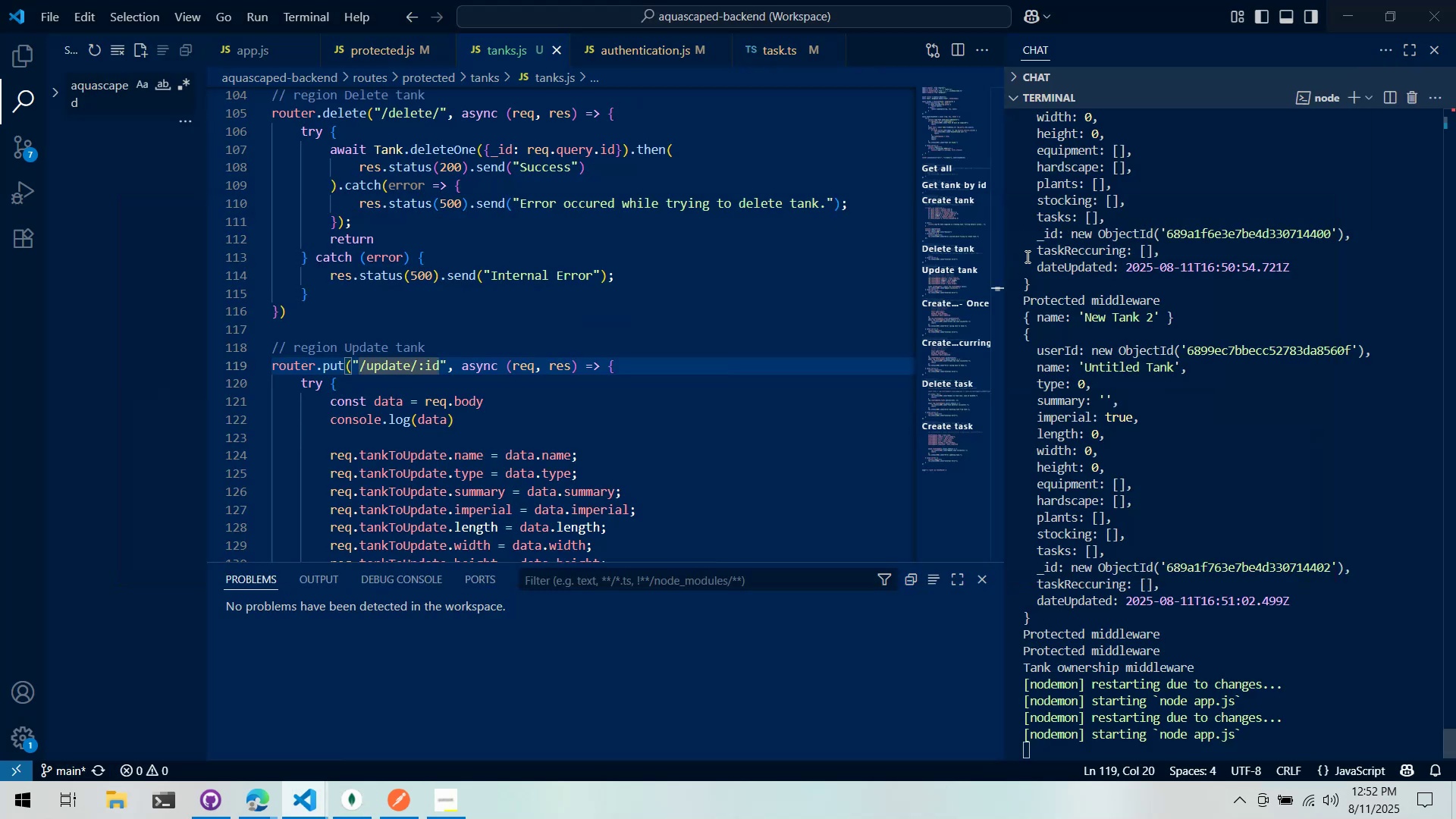 
key(Alt+Tab)
 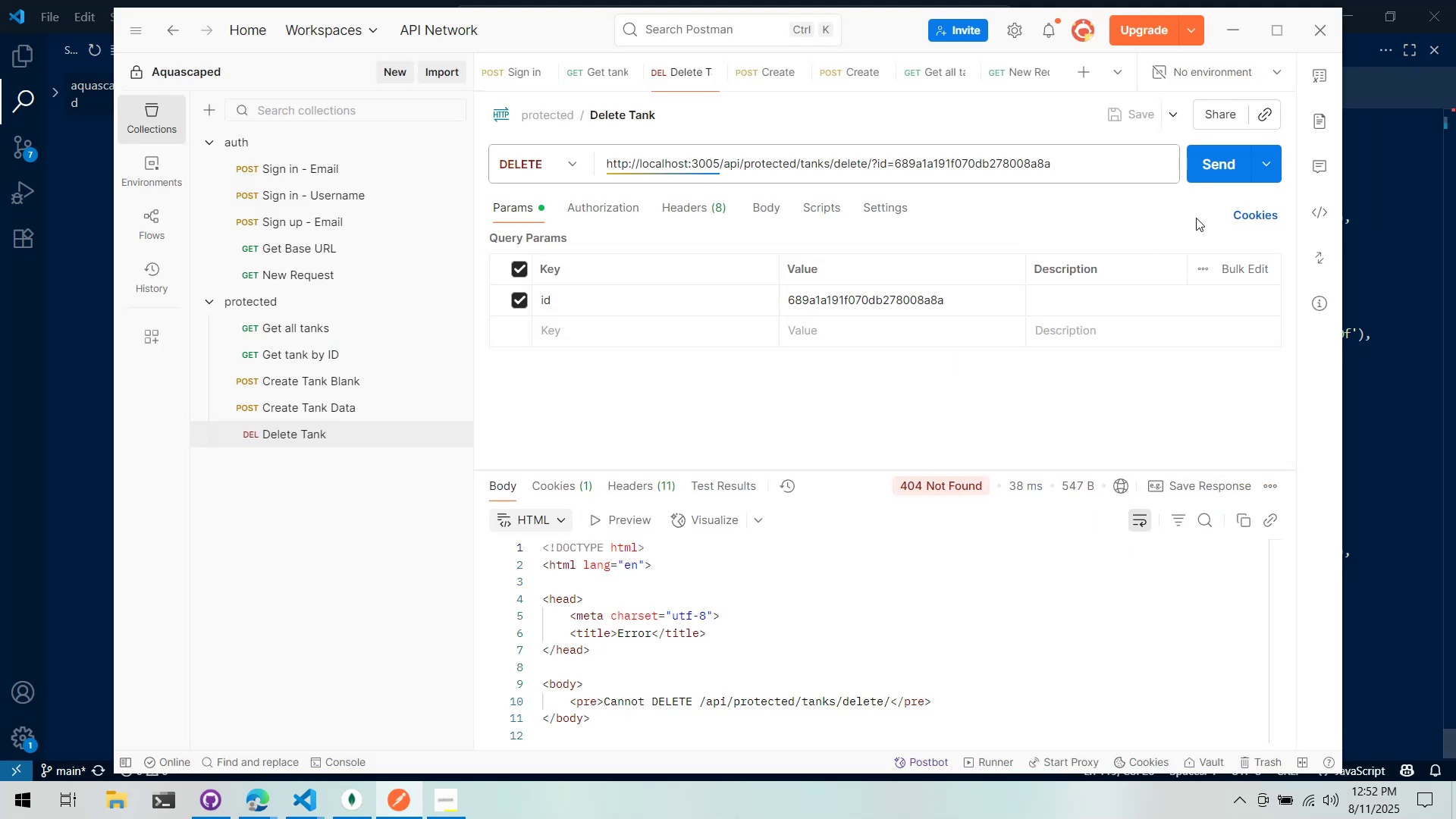 
left_click([1195, 170])
 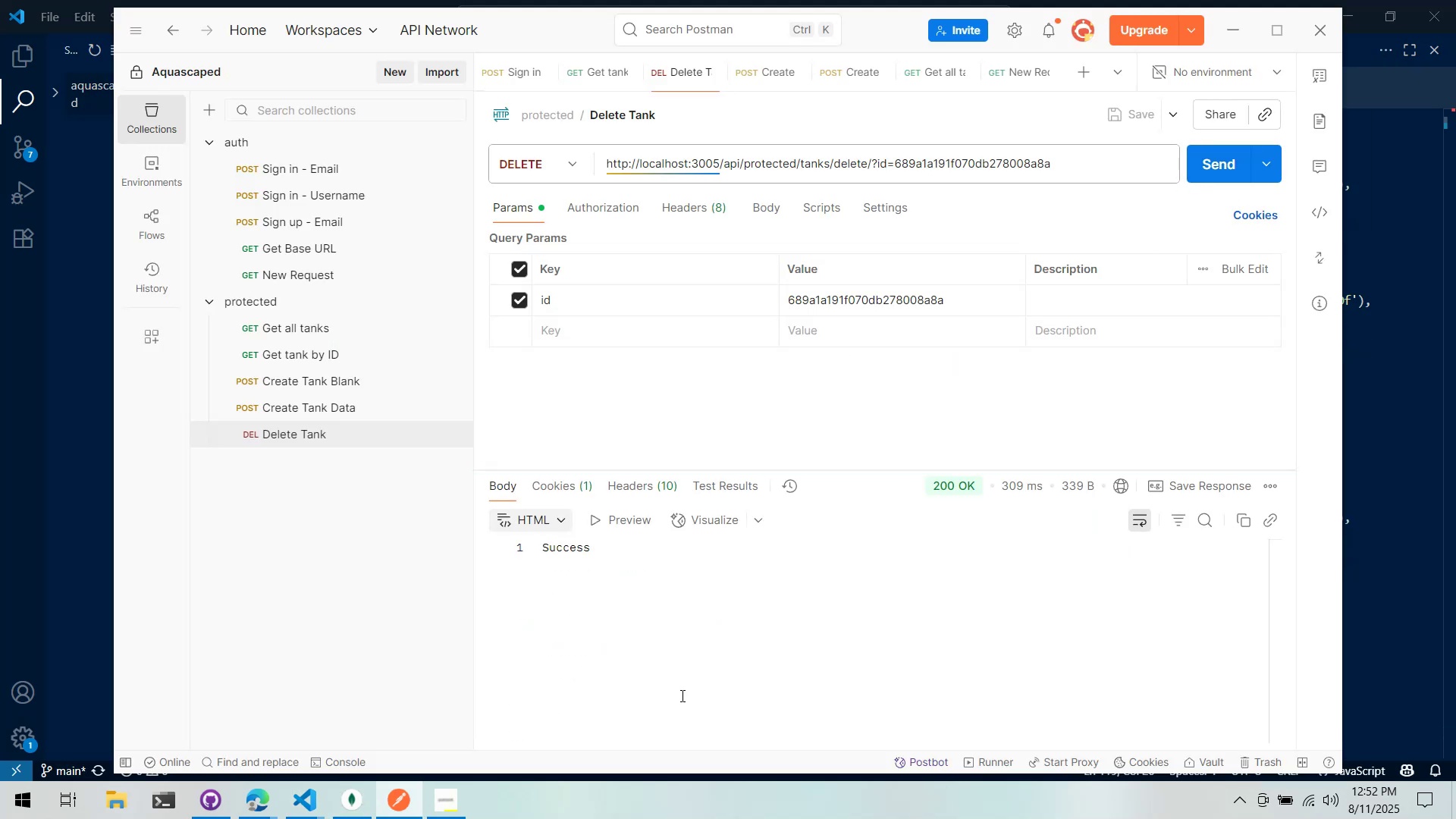 
left_click([353, 804])
 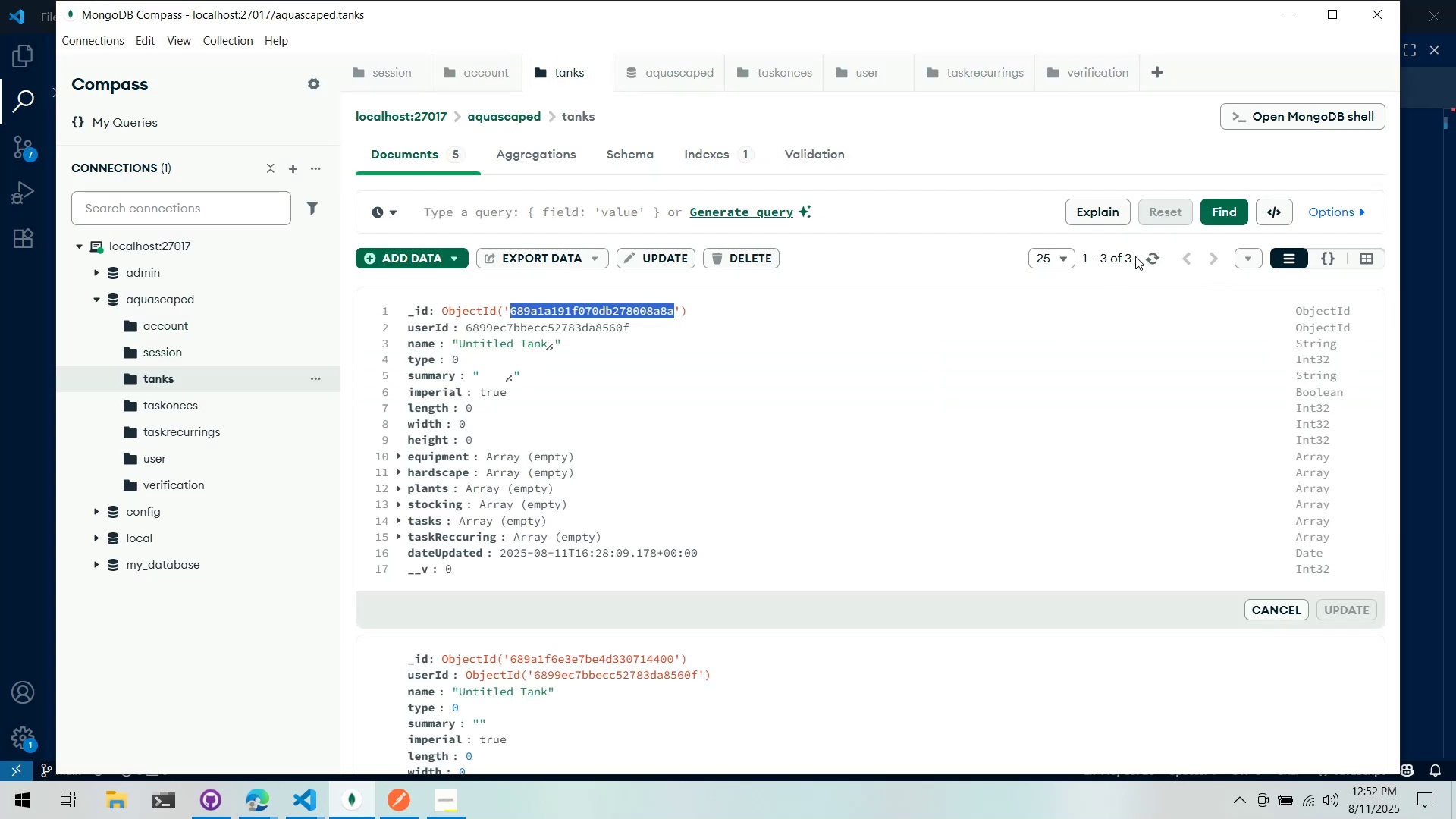 
left_click([1149, 262])
 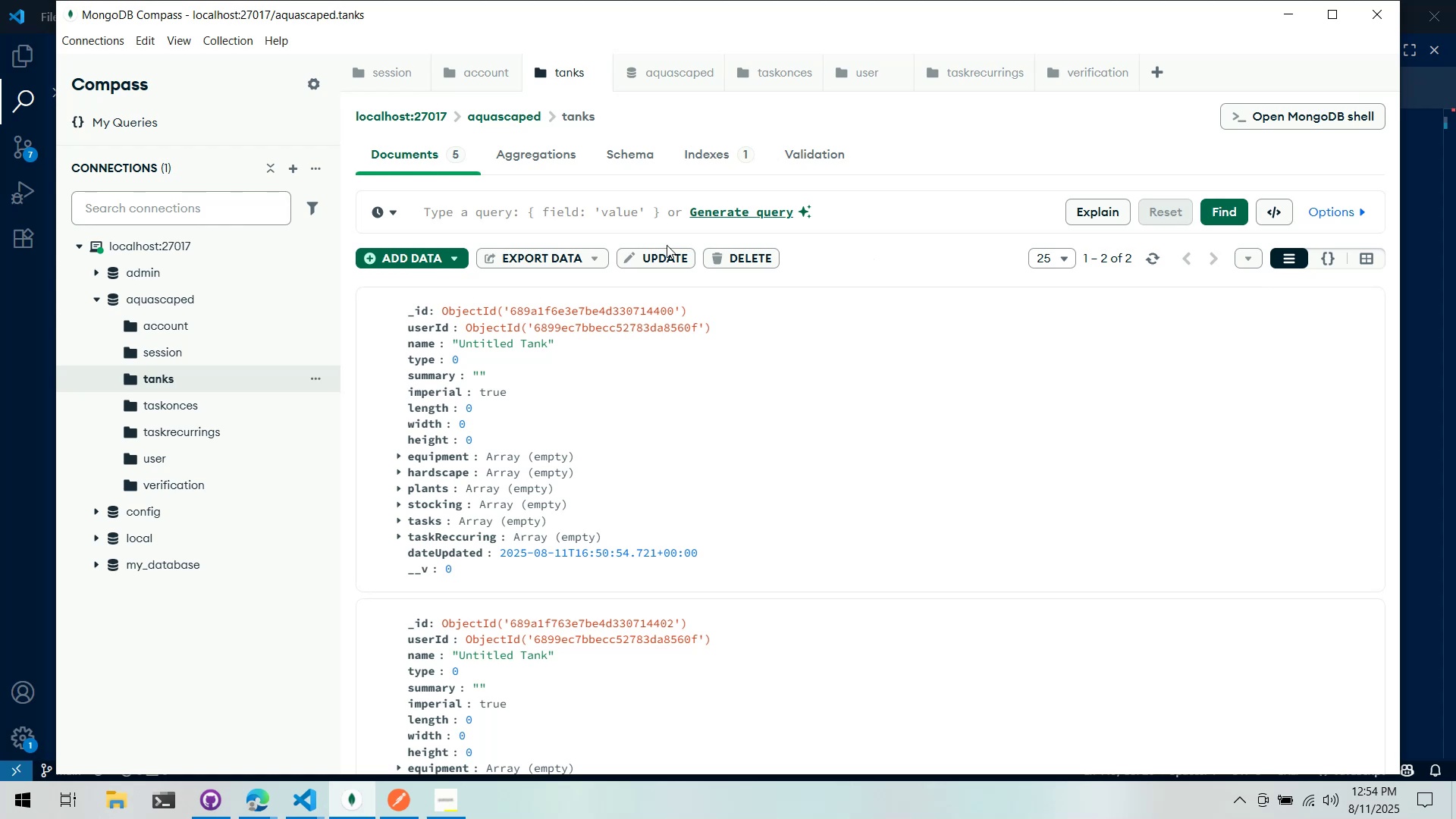 
wait(103.25)
 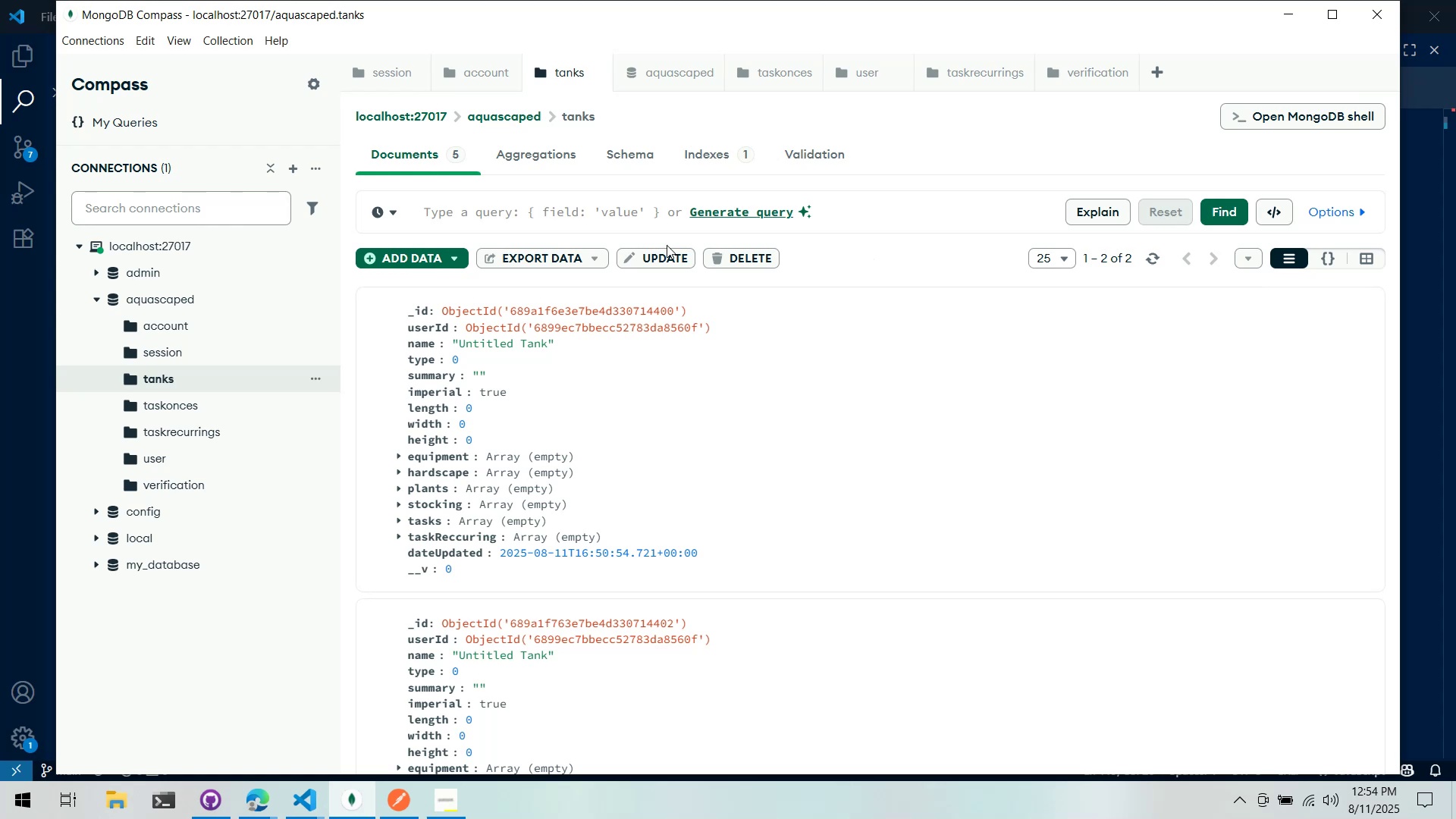 
left_click([40, 597])
 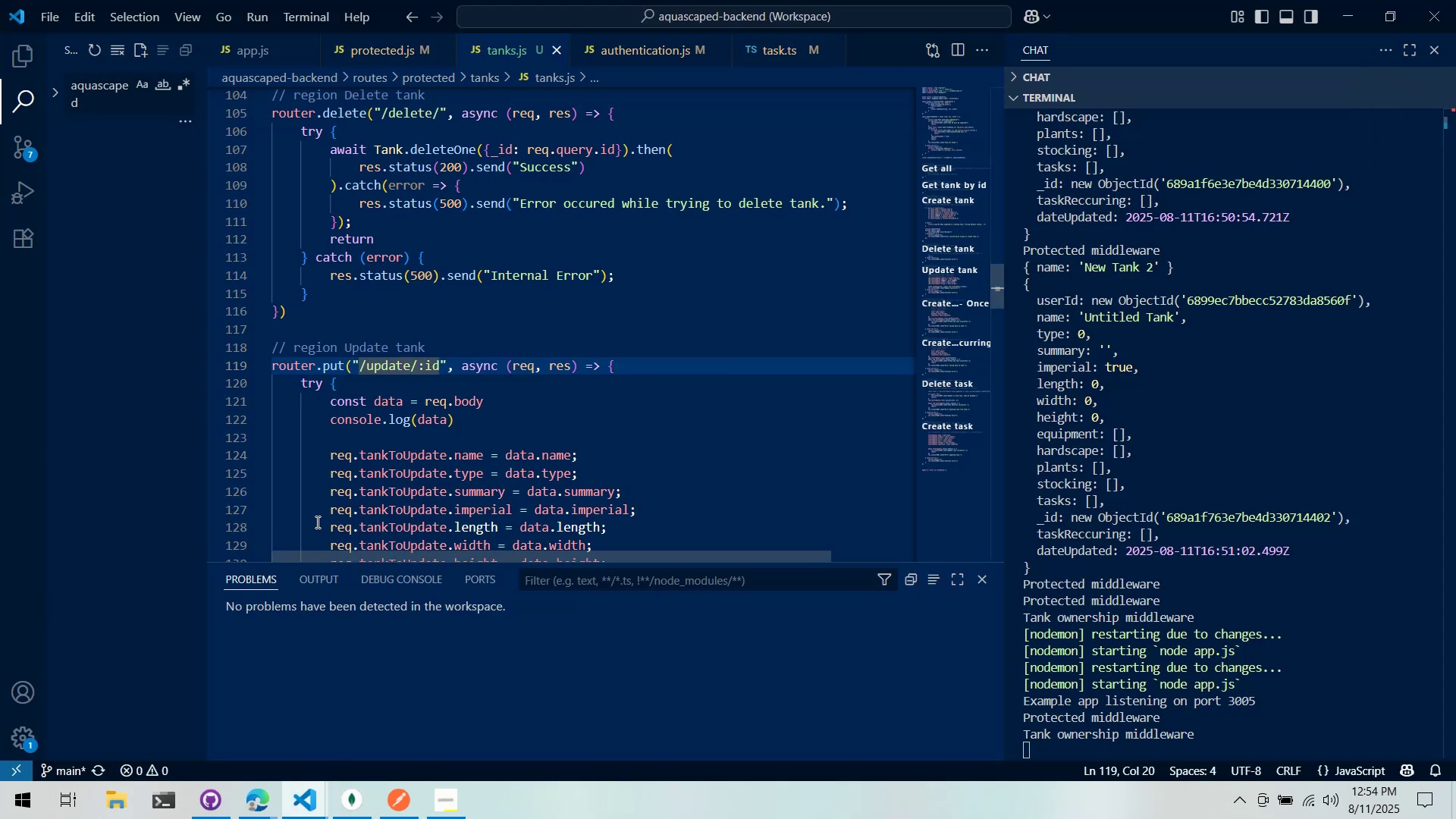 
scroll: coordinate [485, 400], scroll_direction: down, amount: 7.0
 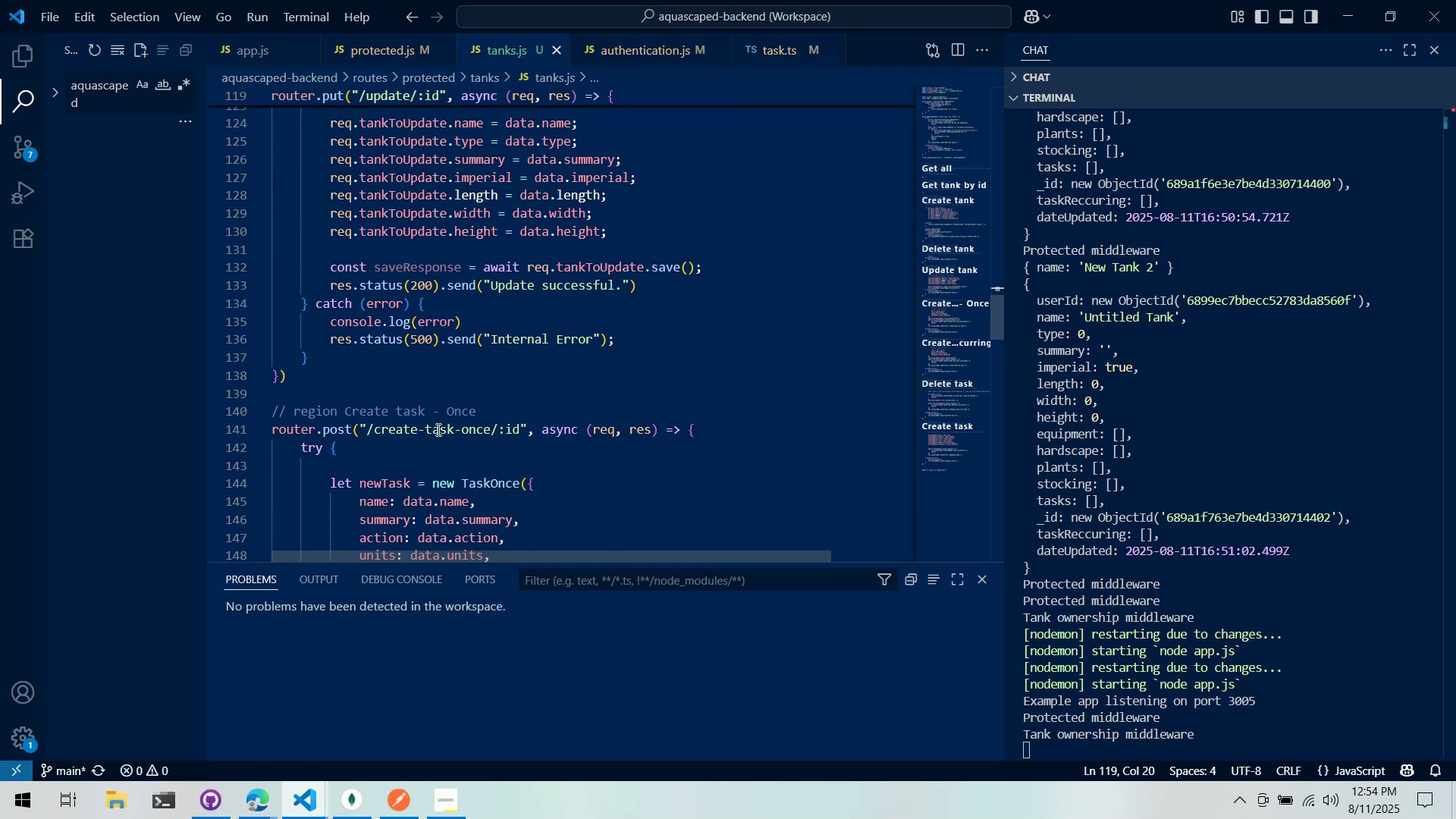 
left_click([429, 426])
 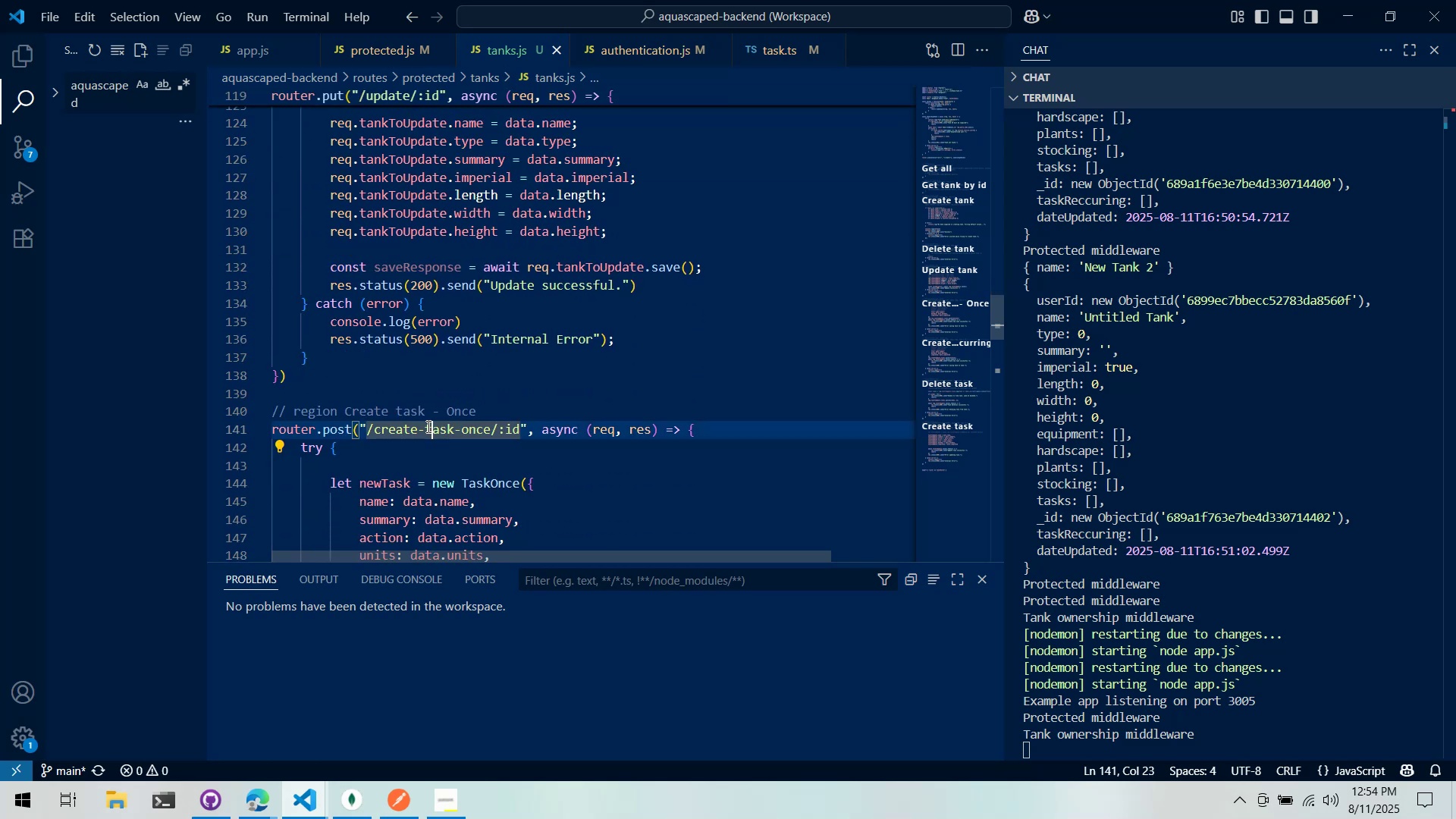 
double_click([425, 426])
 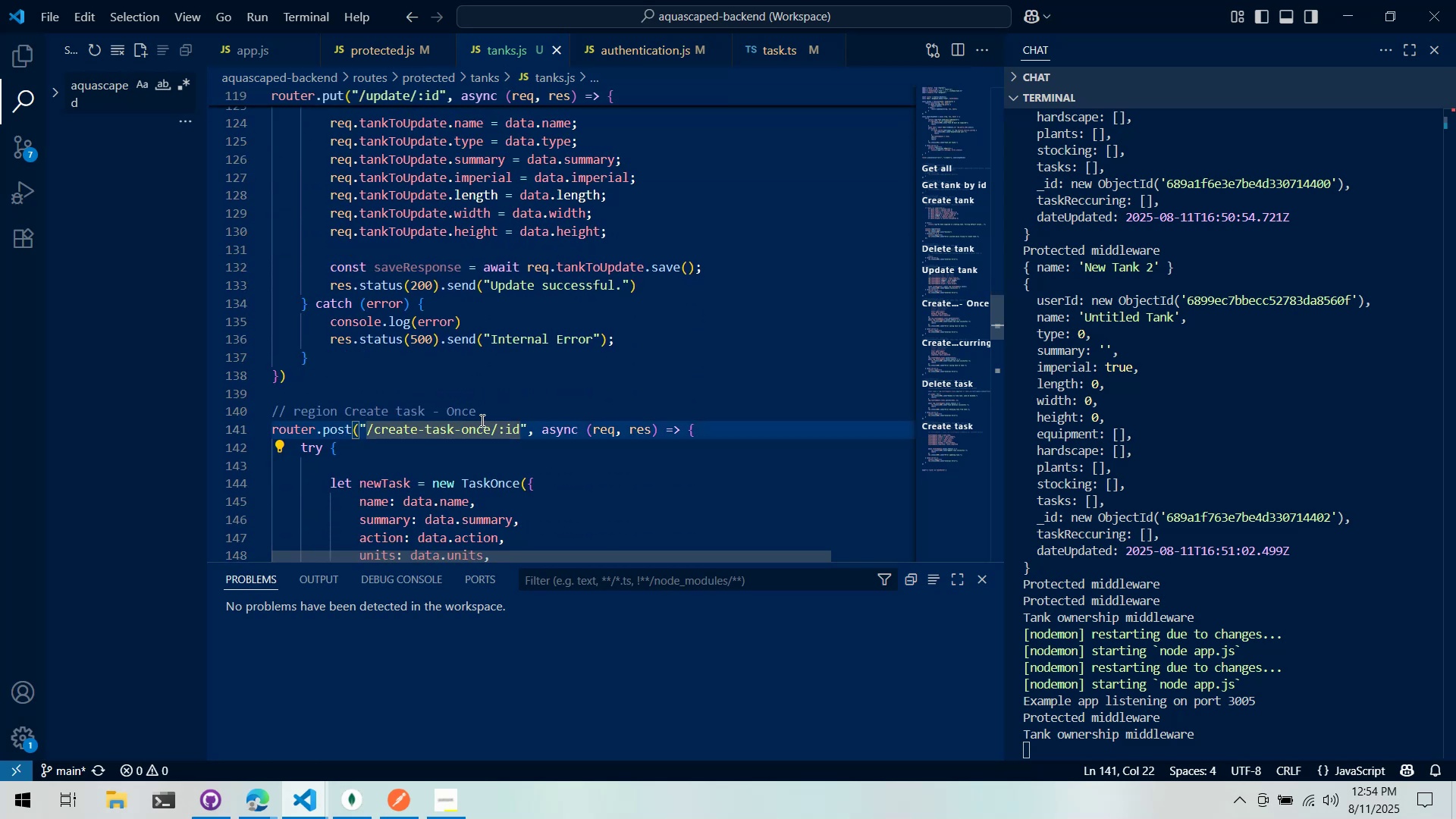 
key(Backspace)
 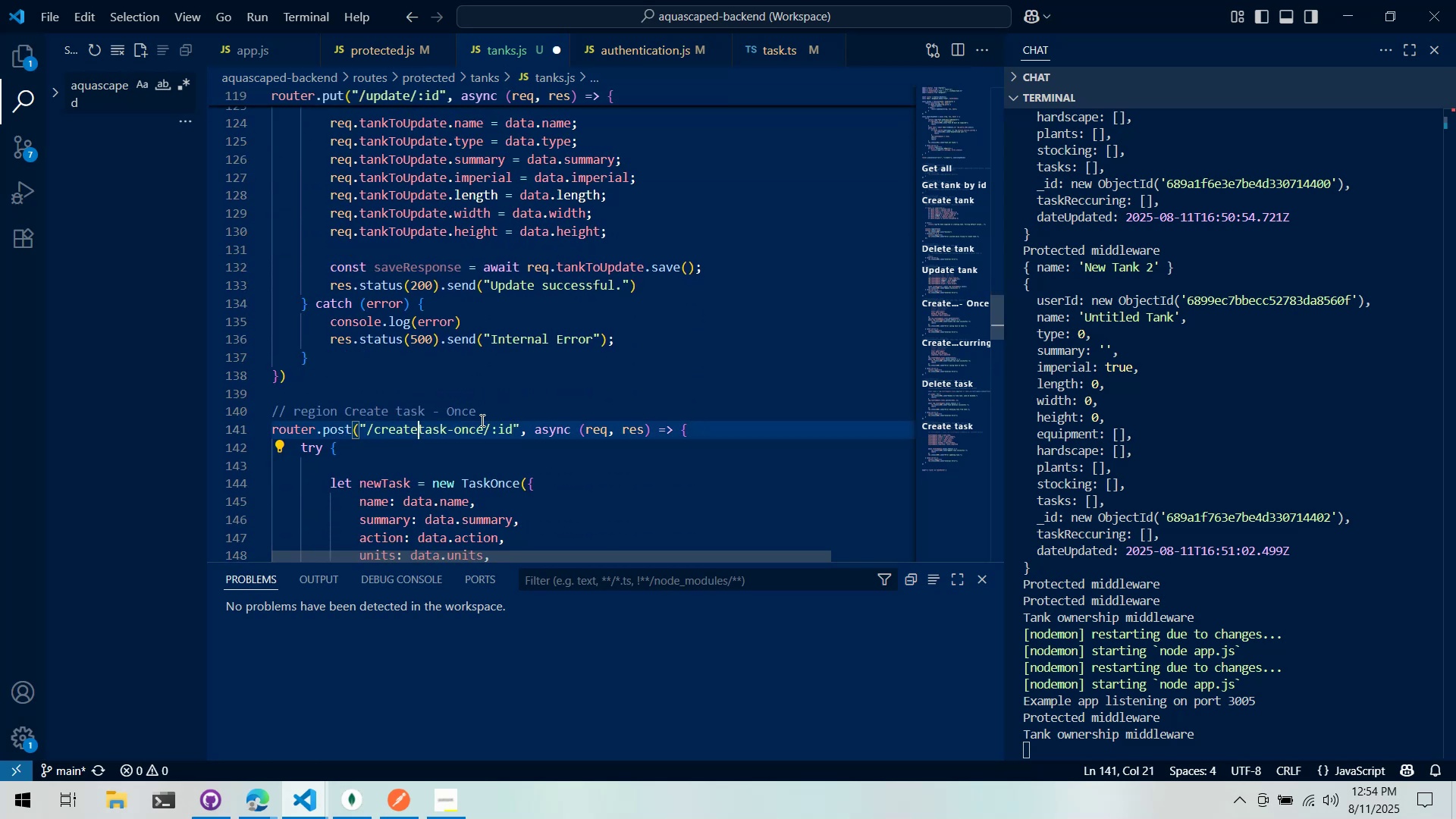 
key(Slash)
 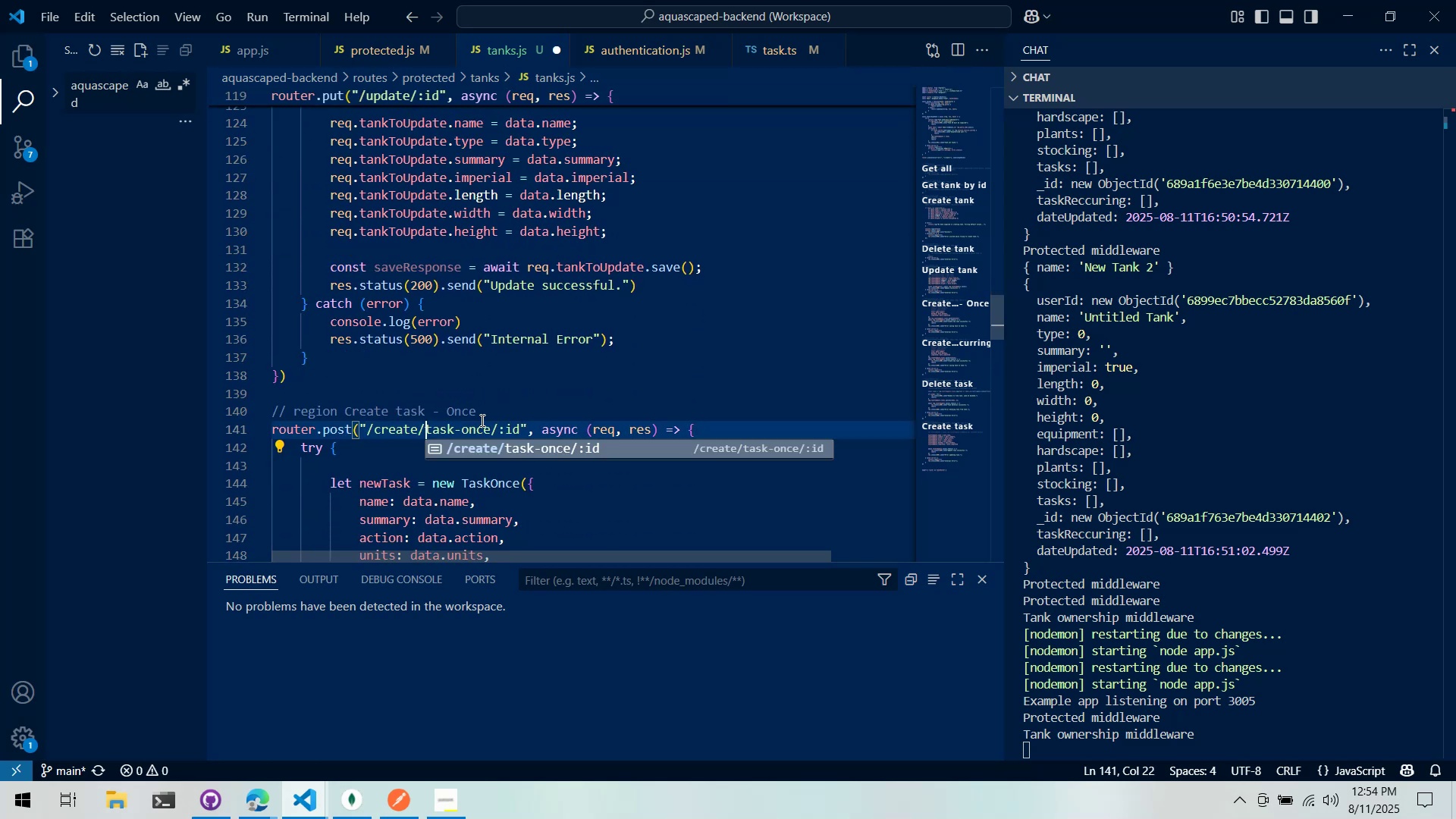 
key(Control+ControlLeft)
 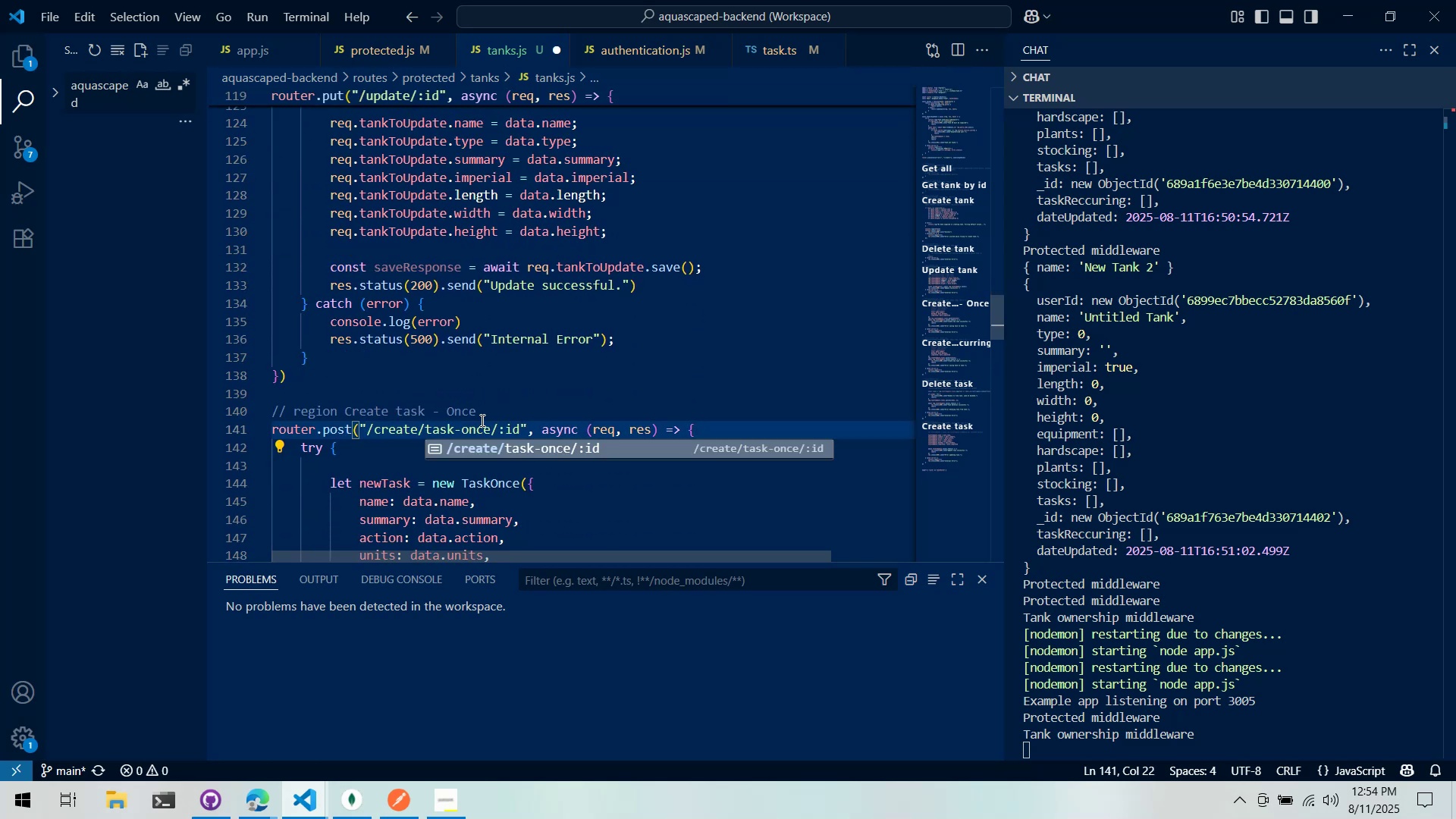 
key(Control+ArrowRight)
 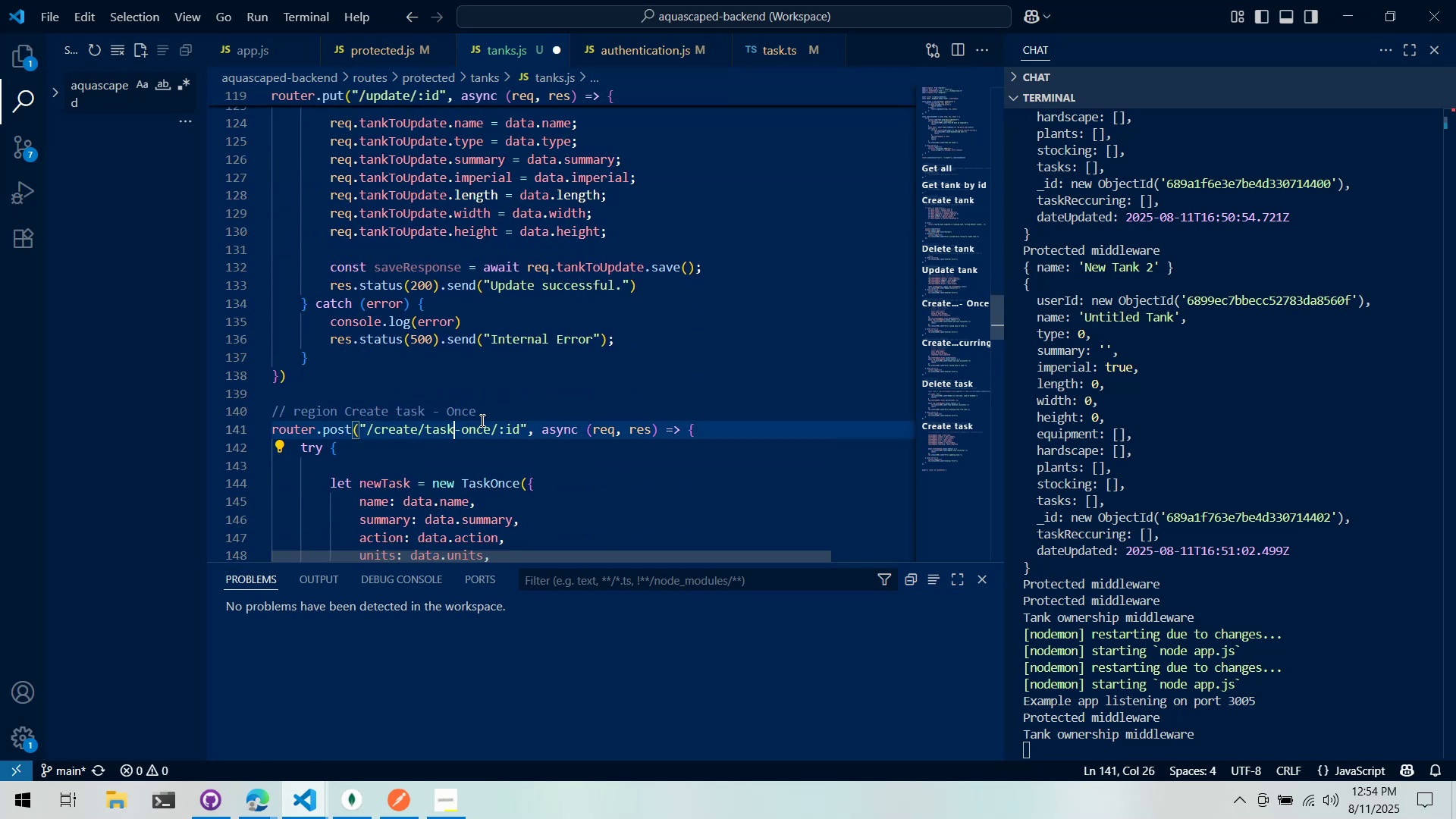 
key(ArrowRight)
 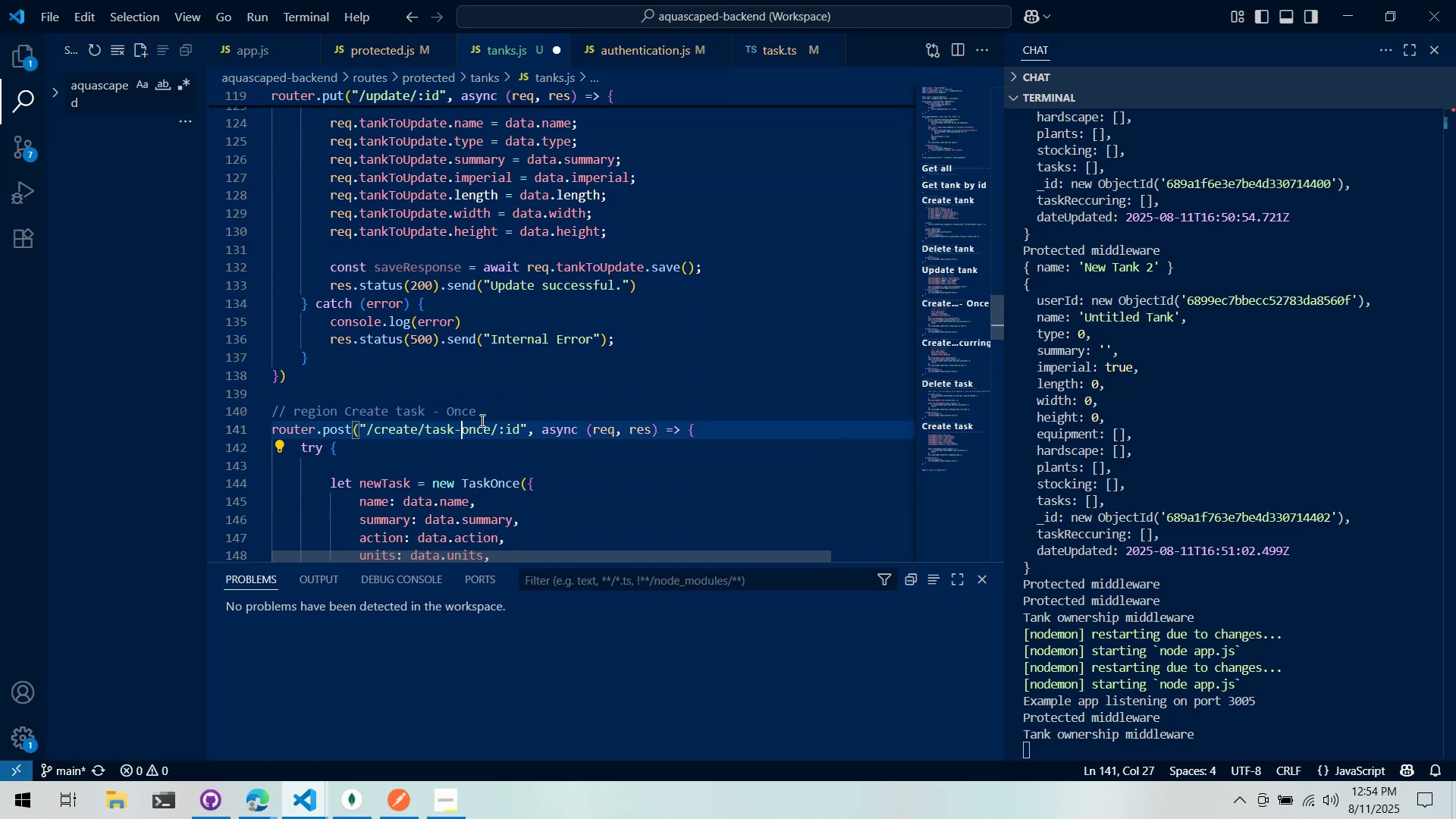 
key(ArrowRight)
 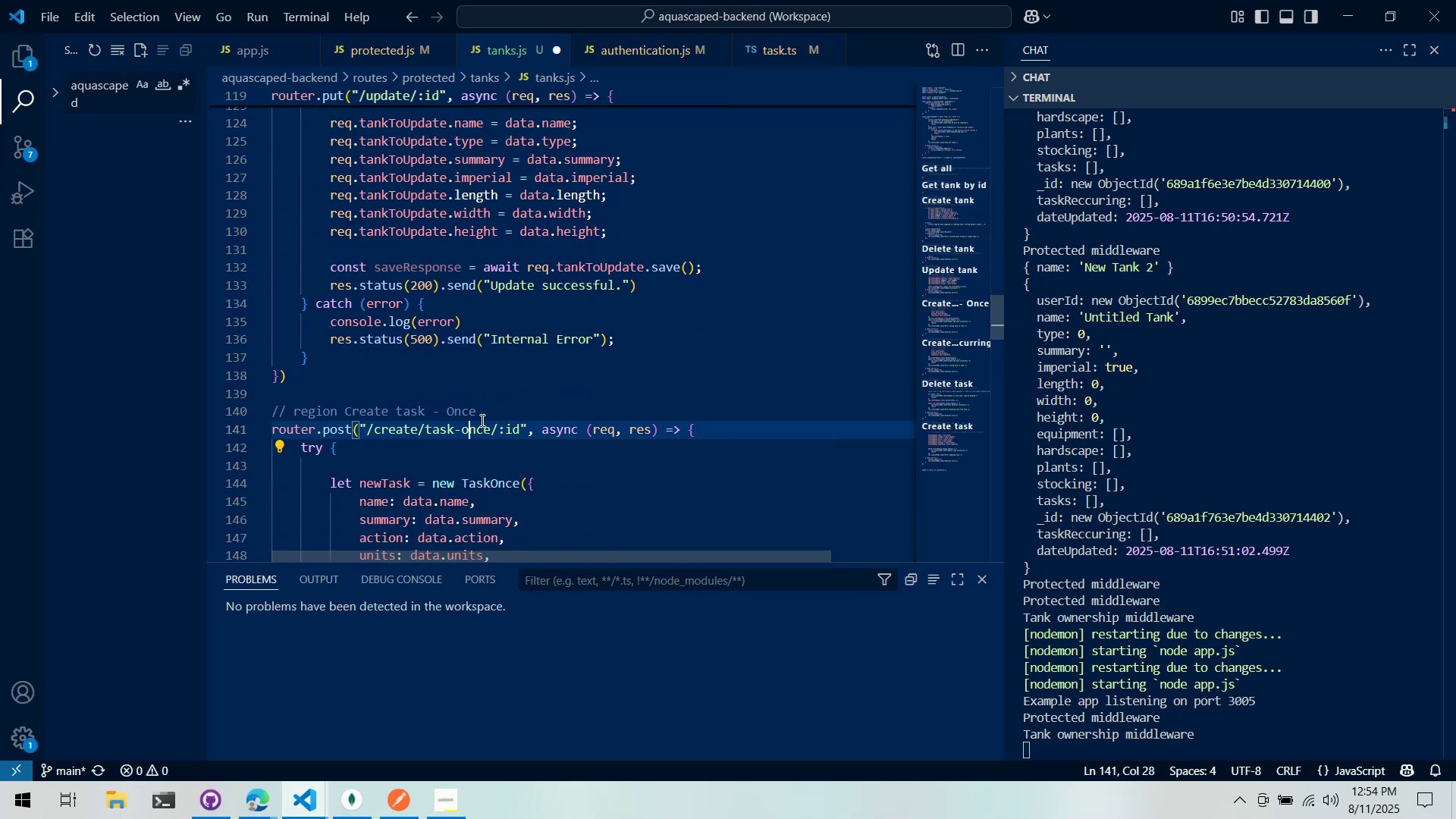 
key(ArrowRight)
 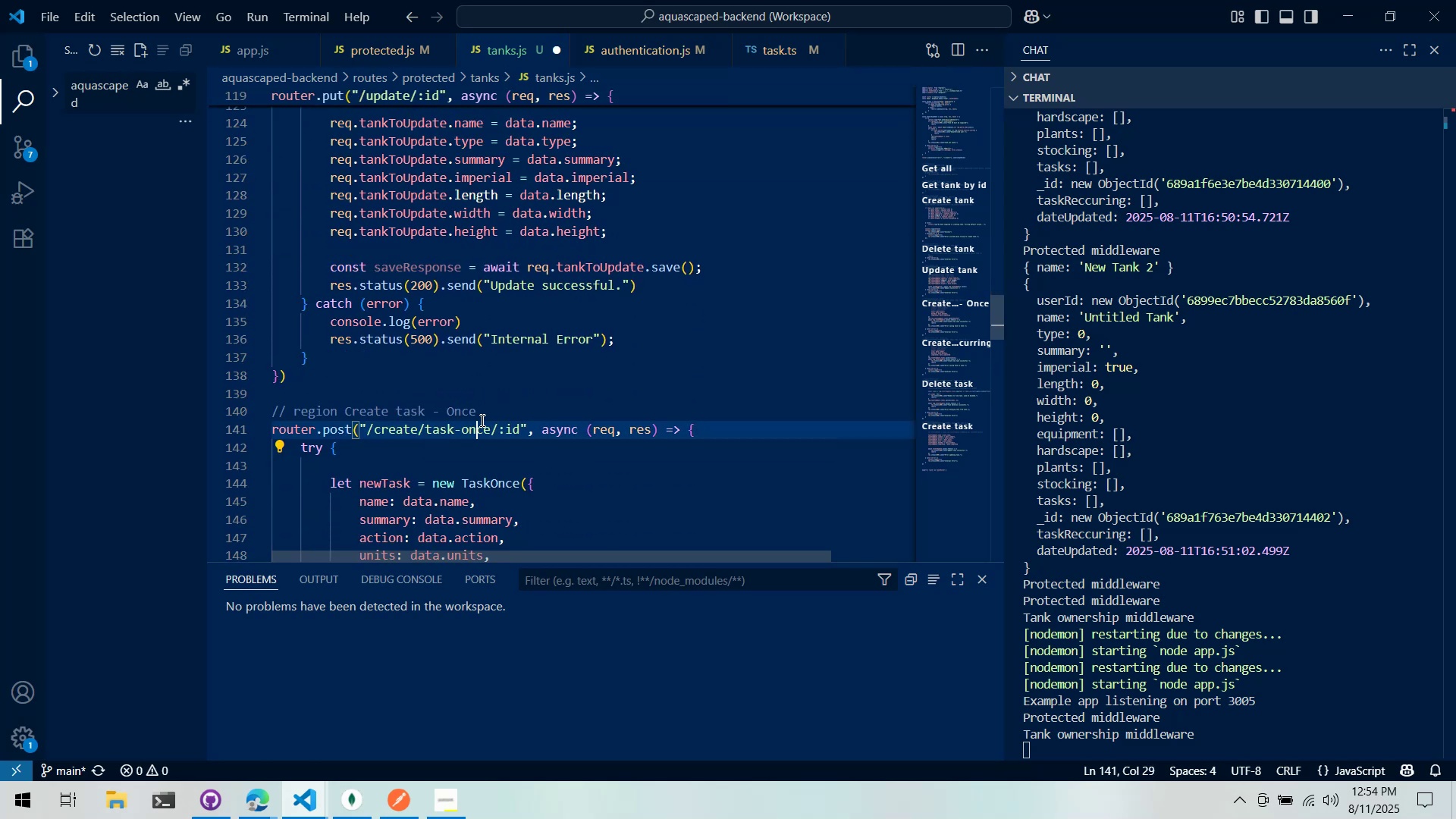 
key(ArrowRight)
 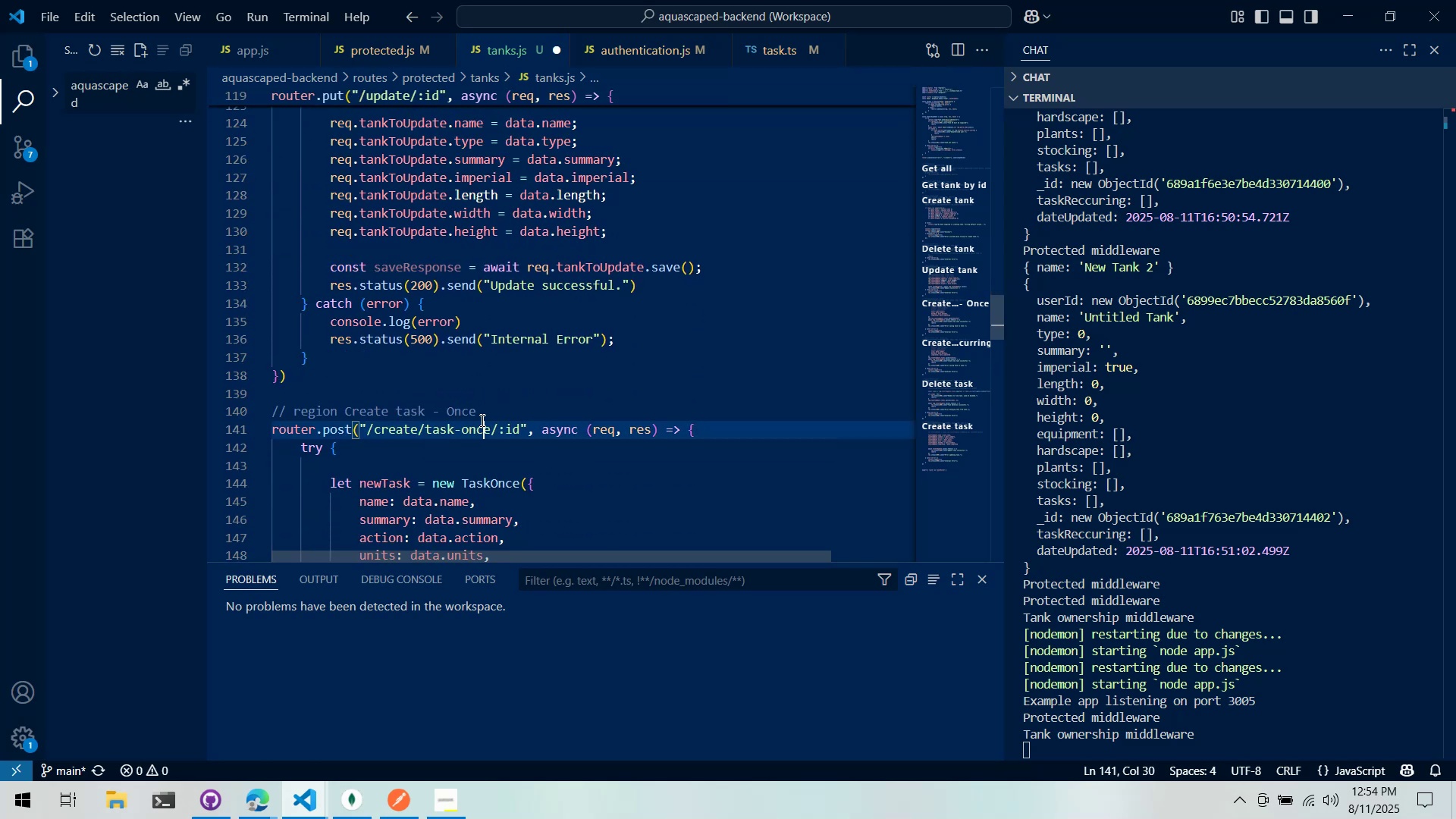 
key(ArrowRight)
 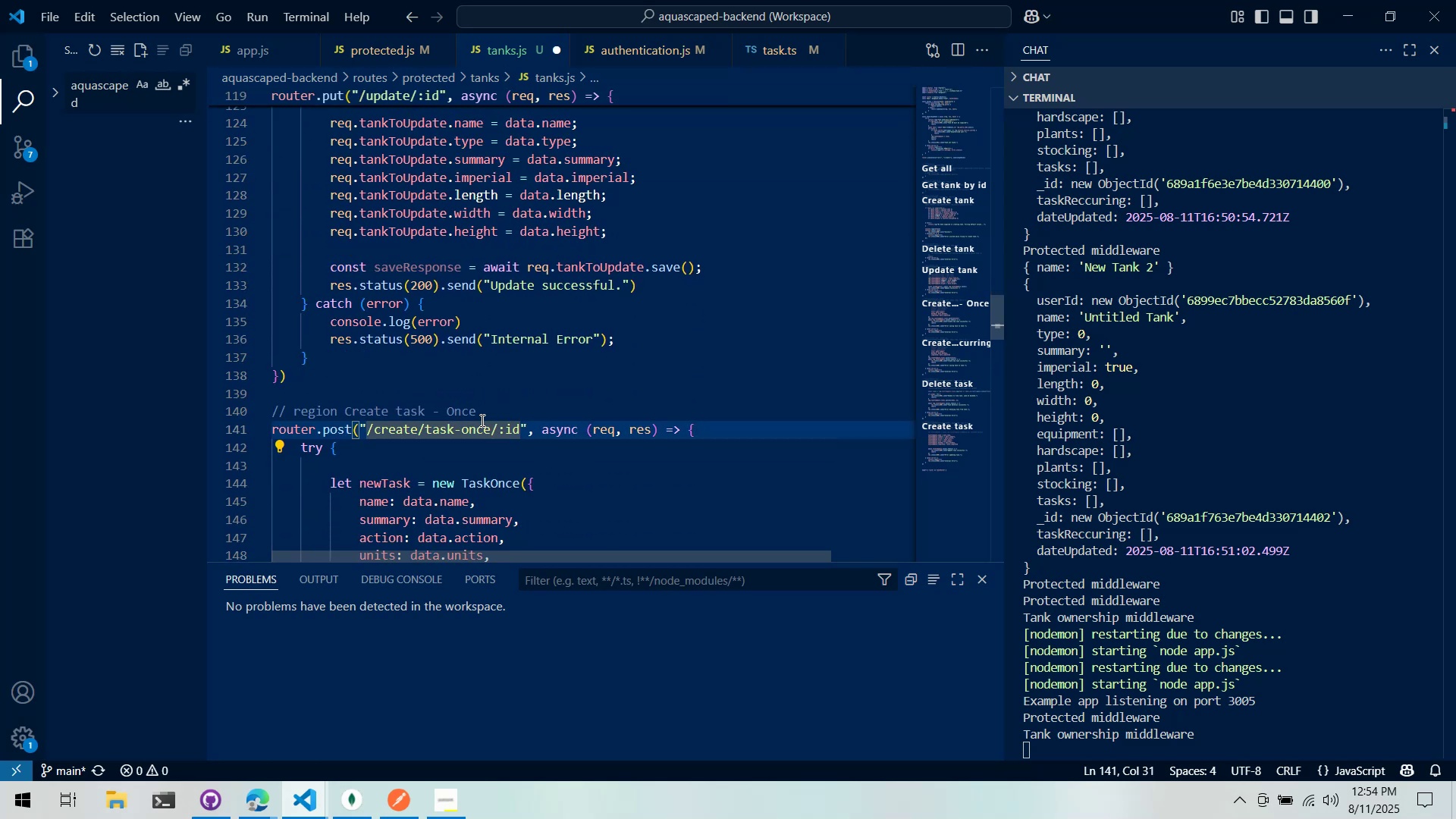 
key(Backspace)
 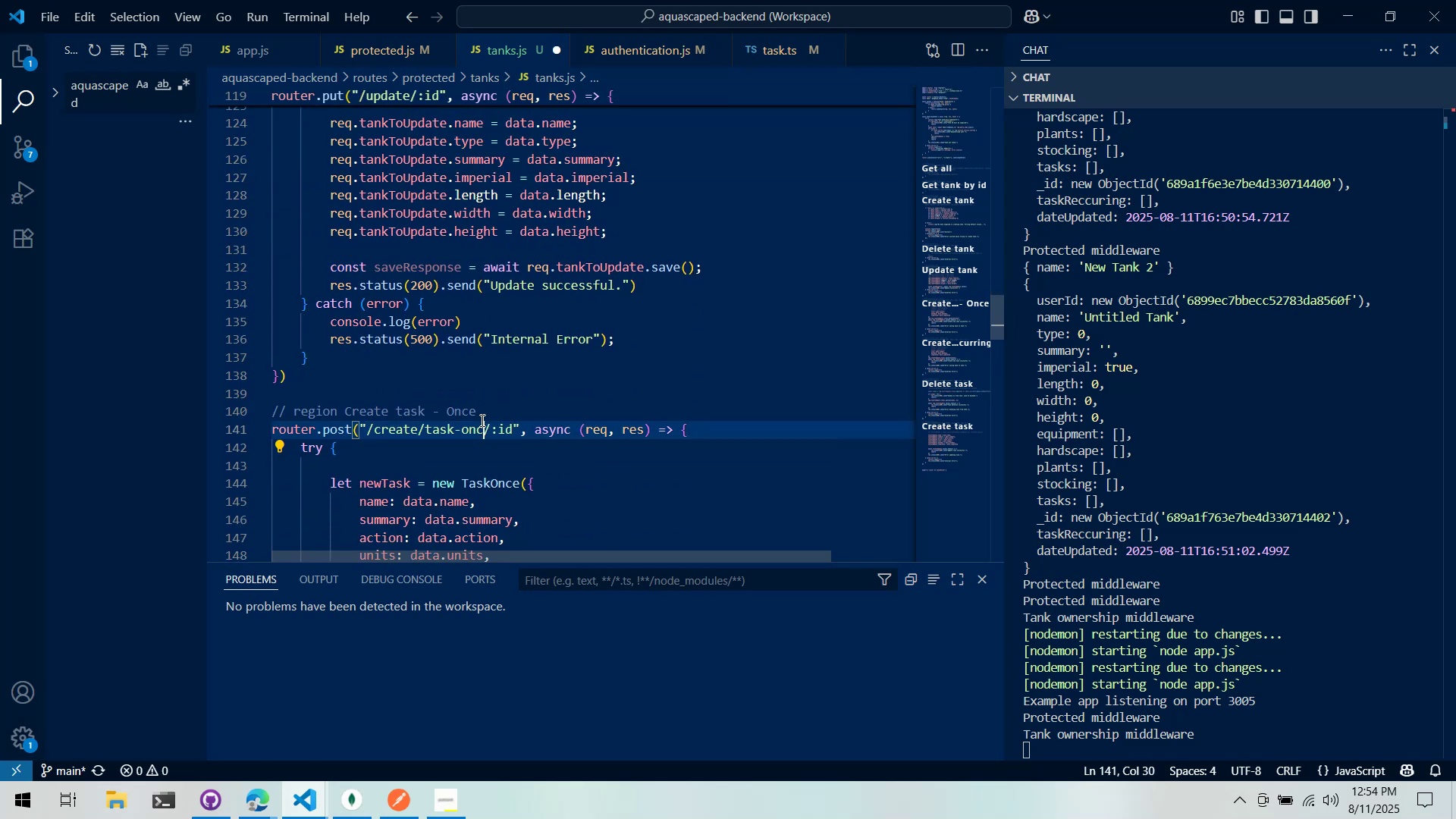 
key(Backspace)
 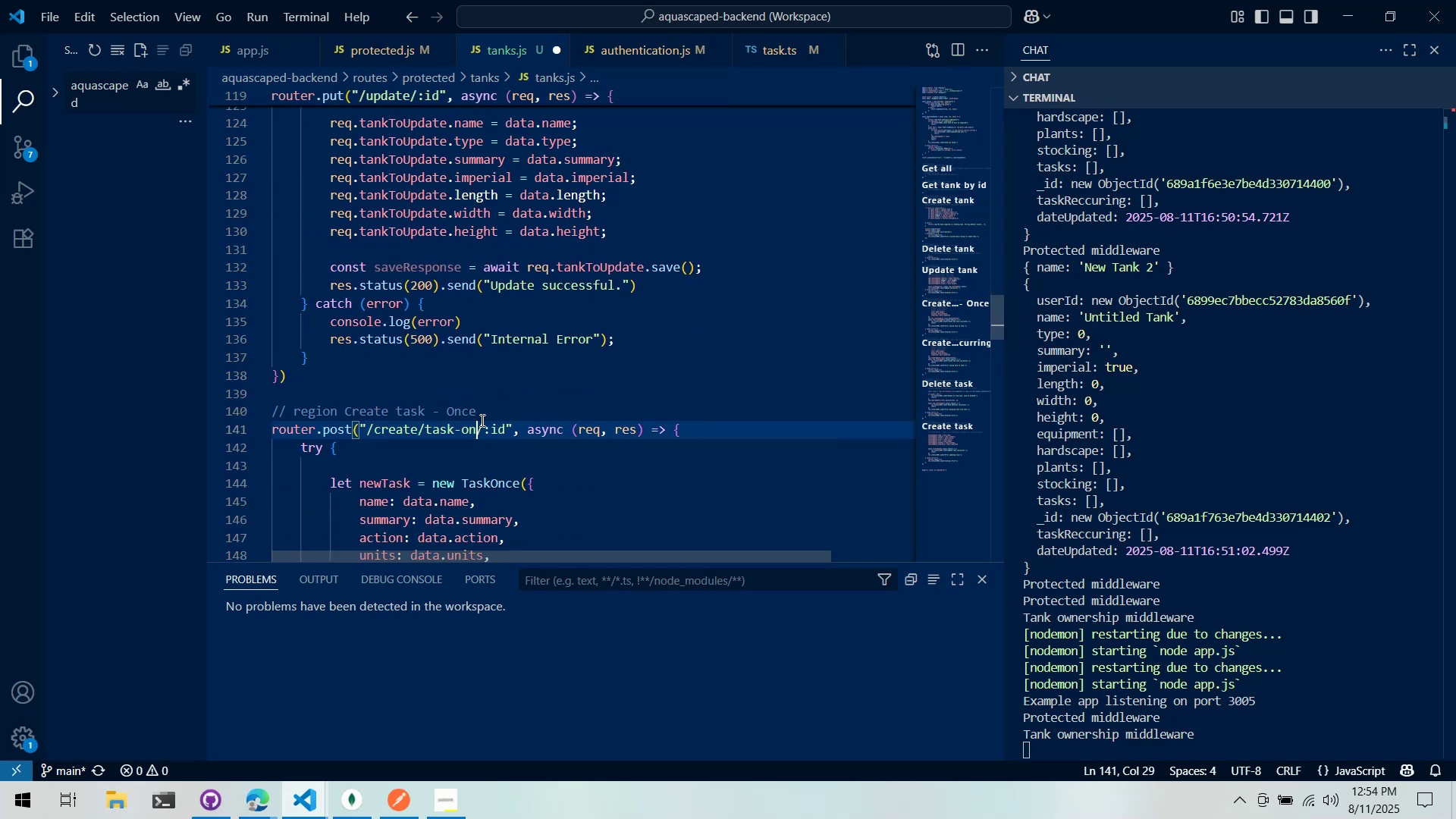 
key(Backspace)
 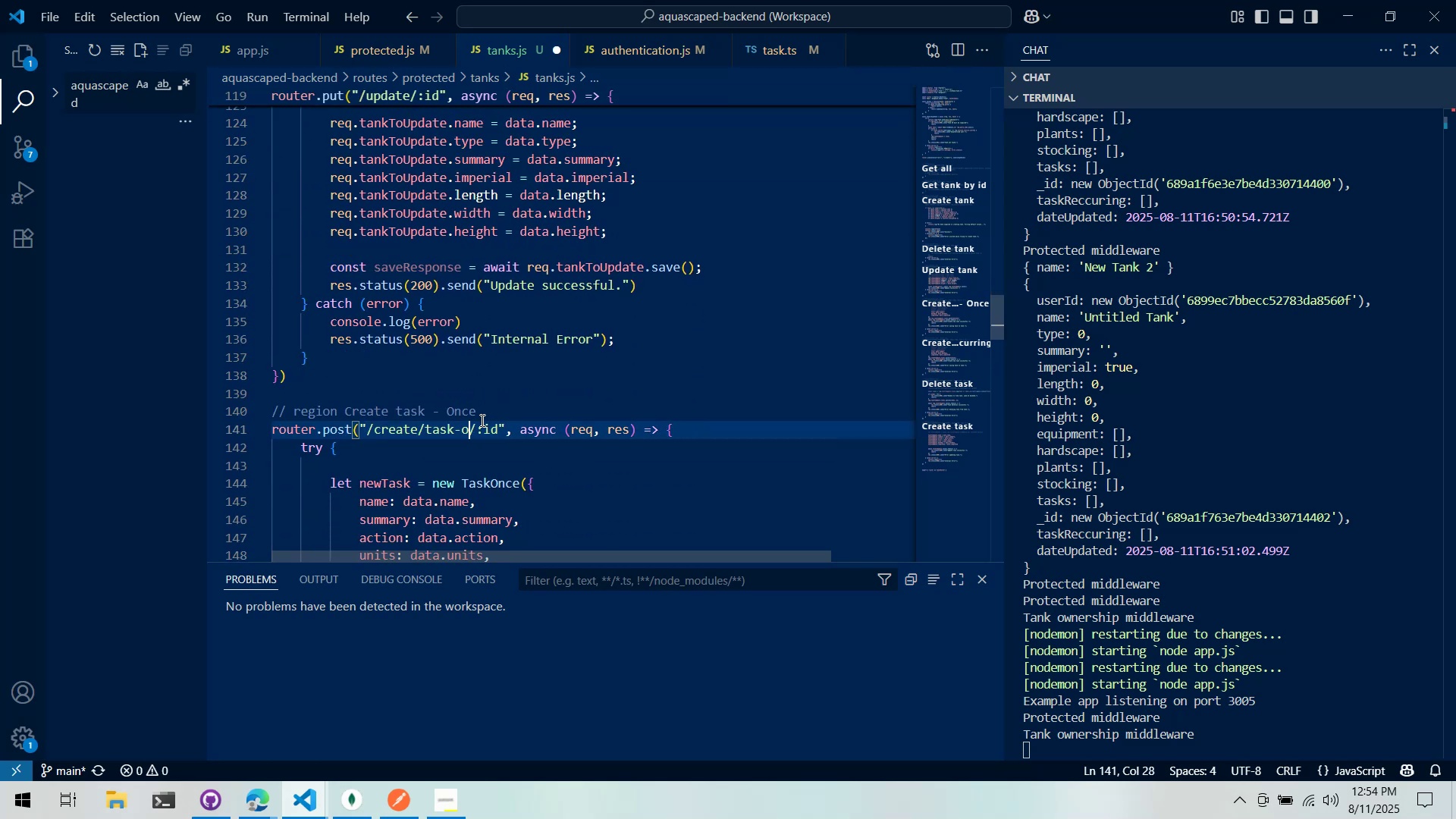 
key(Backspace)
 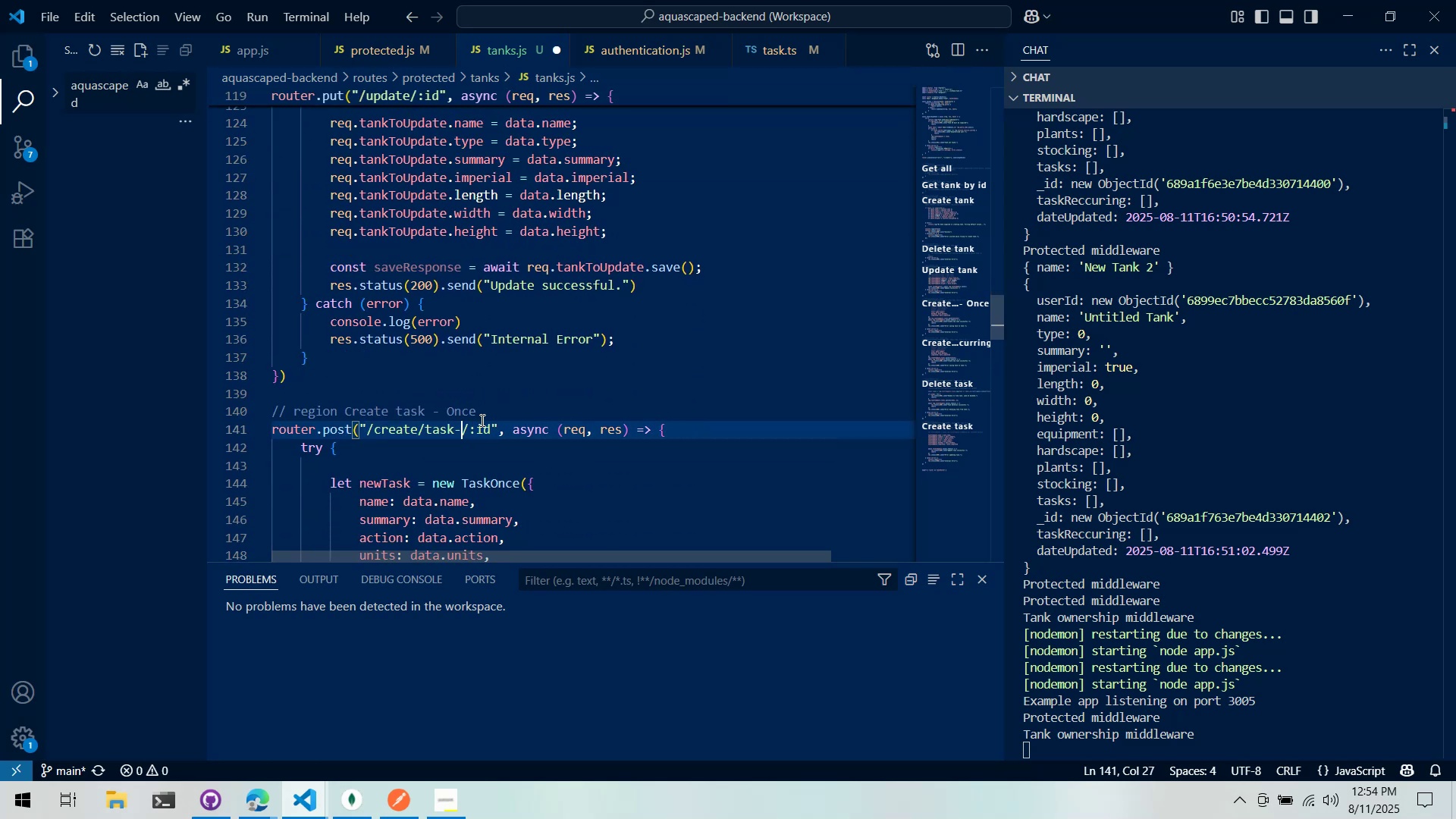 
key(Backspace)
 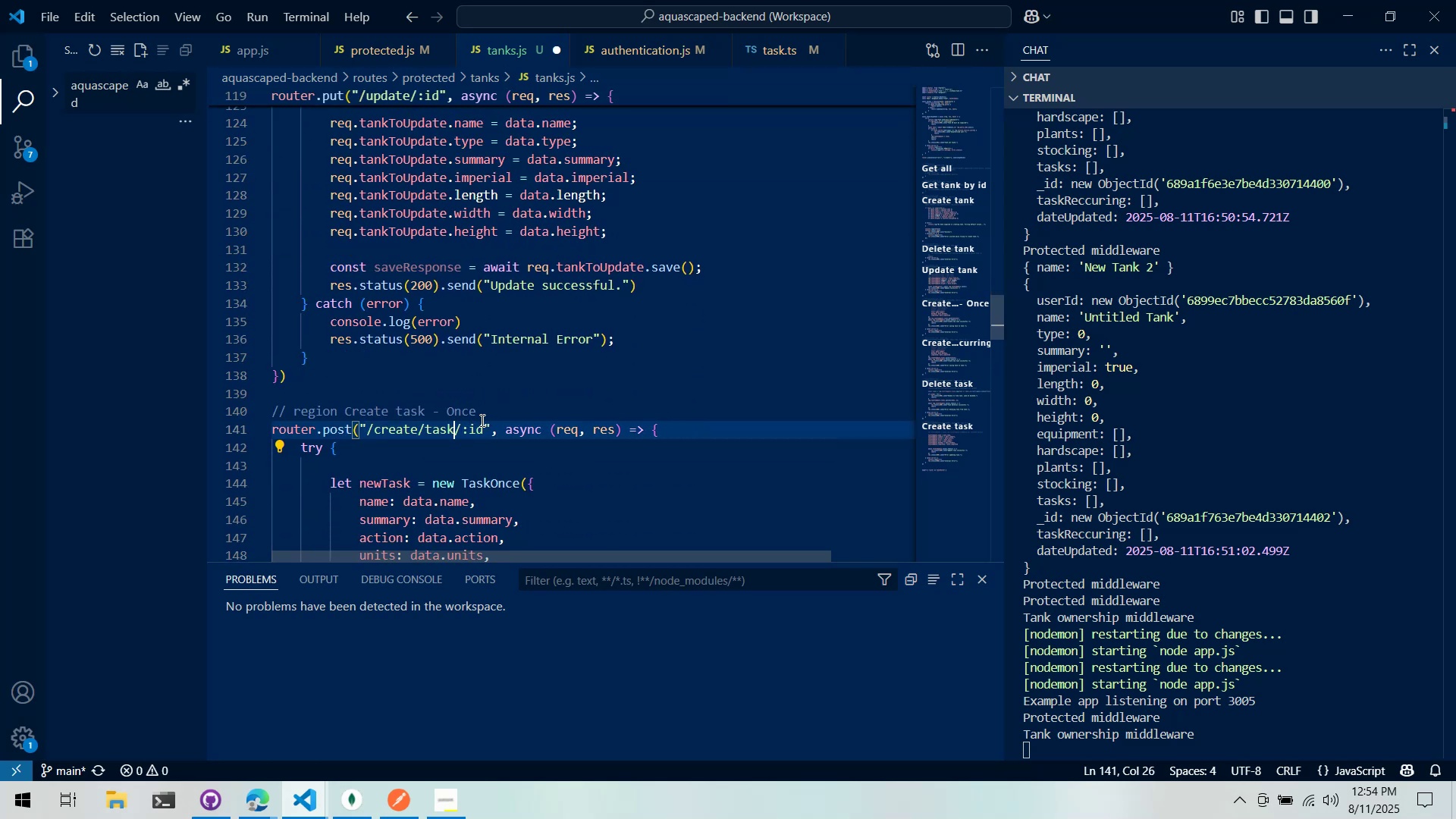 
key(ArrowDown)
 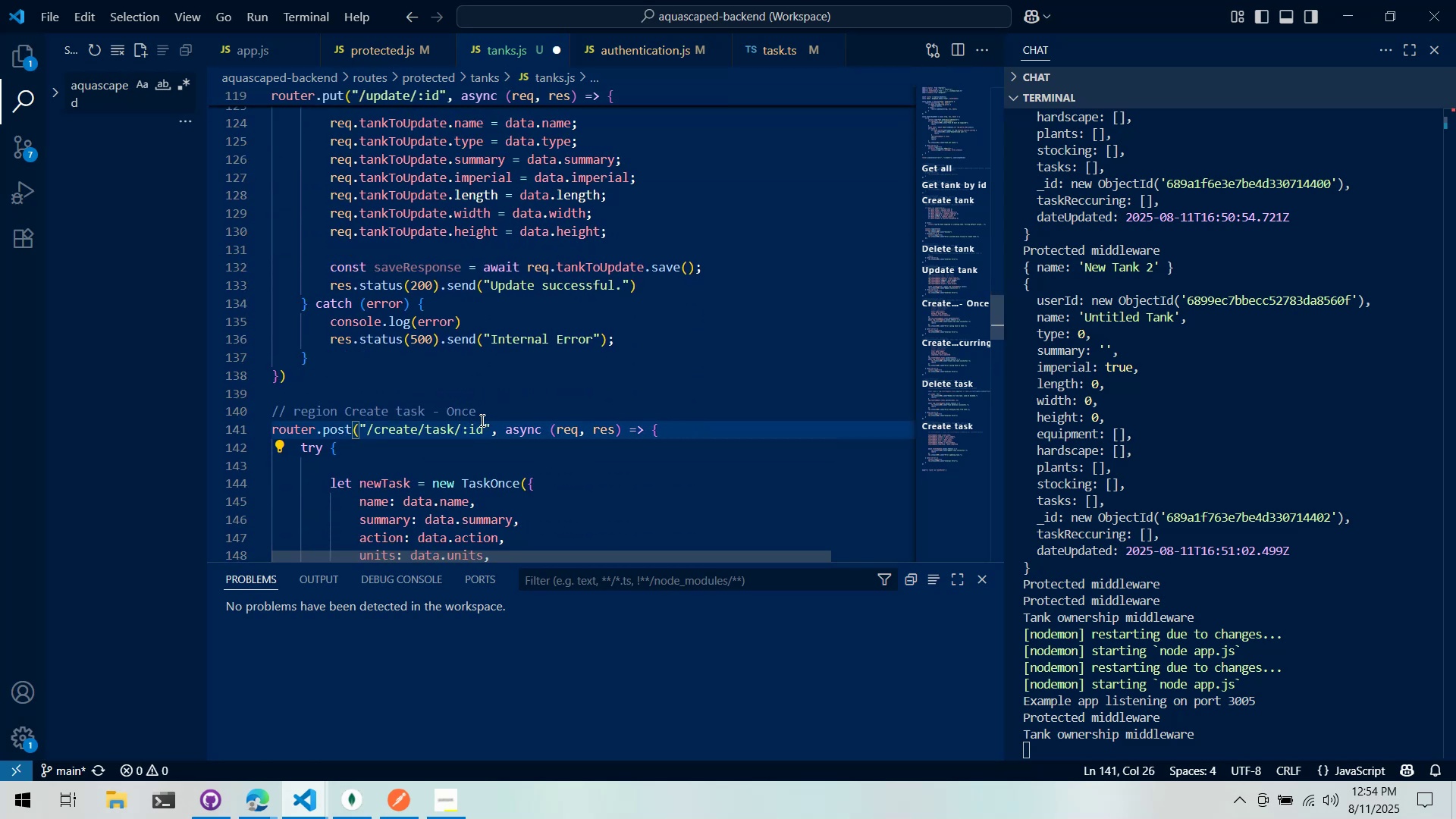 
key(ArrowUp)
 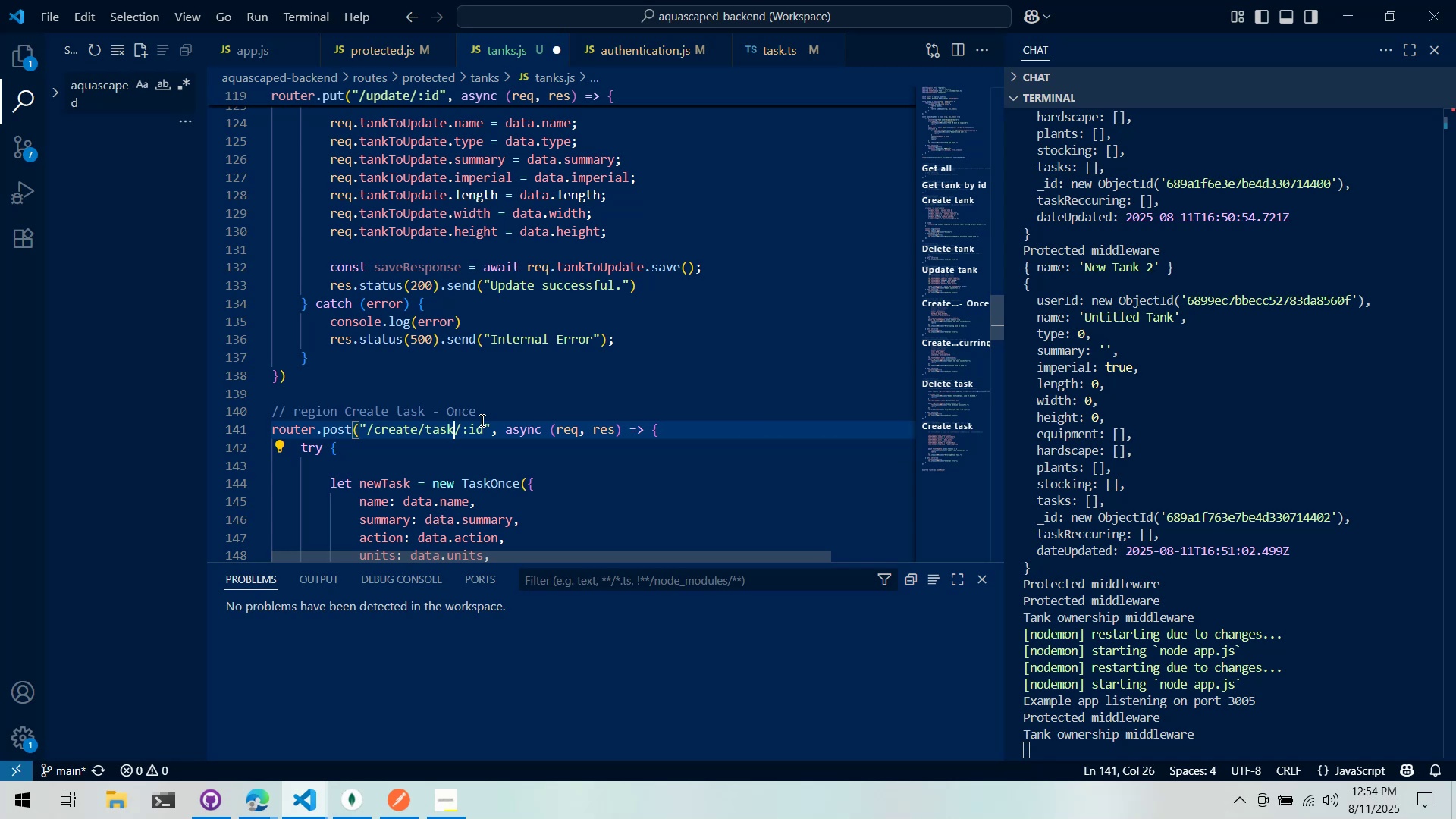 
key(ArrowDown)
 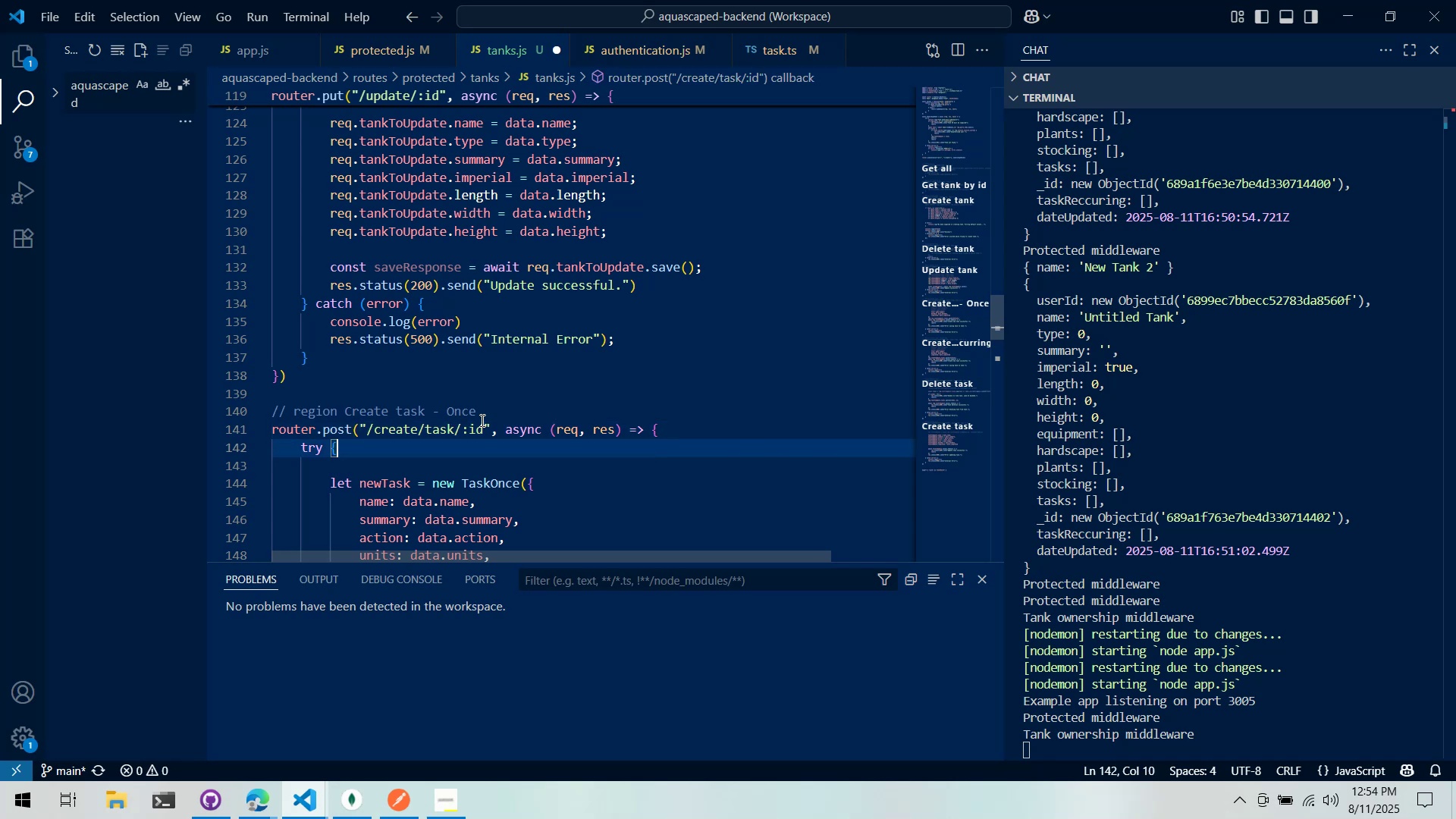 
scroll: coordinate [484, 417], scroll_direction: down, amount: 10.0
 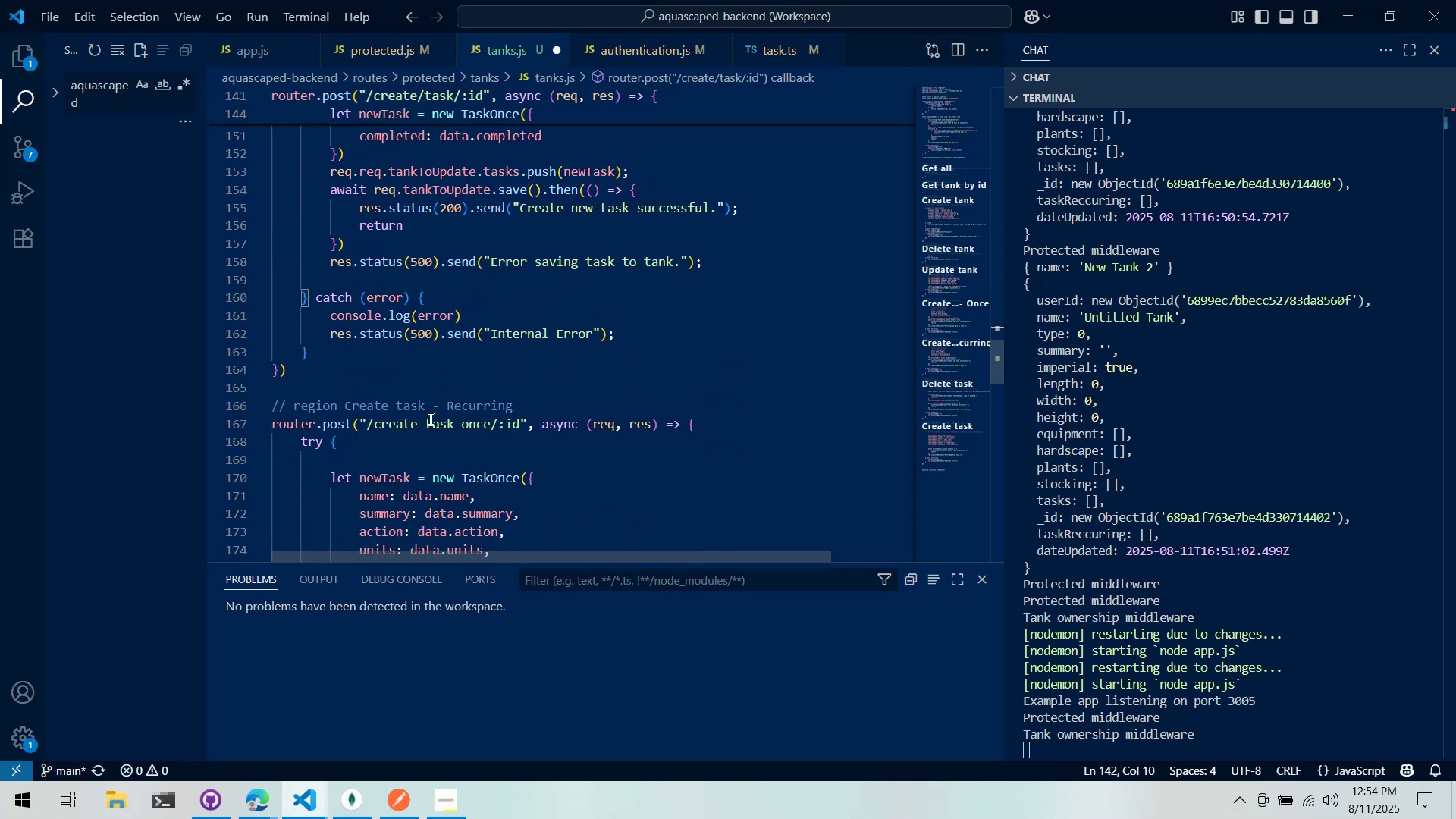 
double_click([422, 421])
 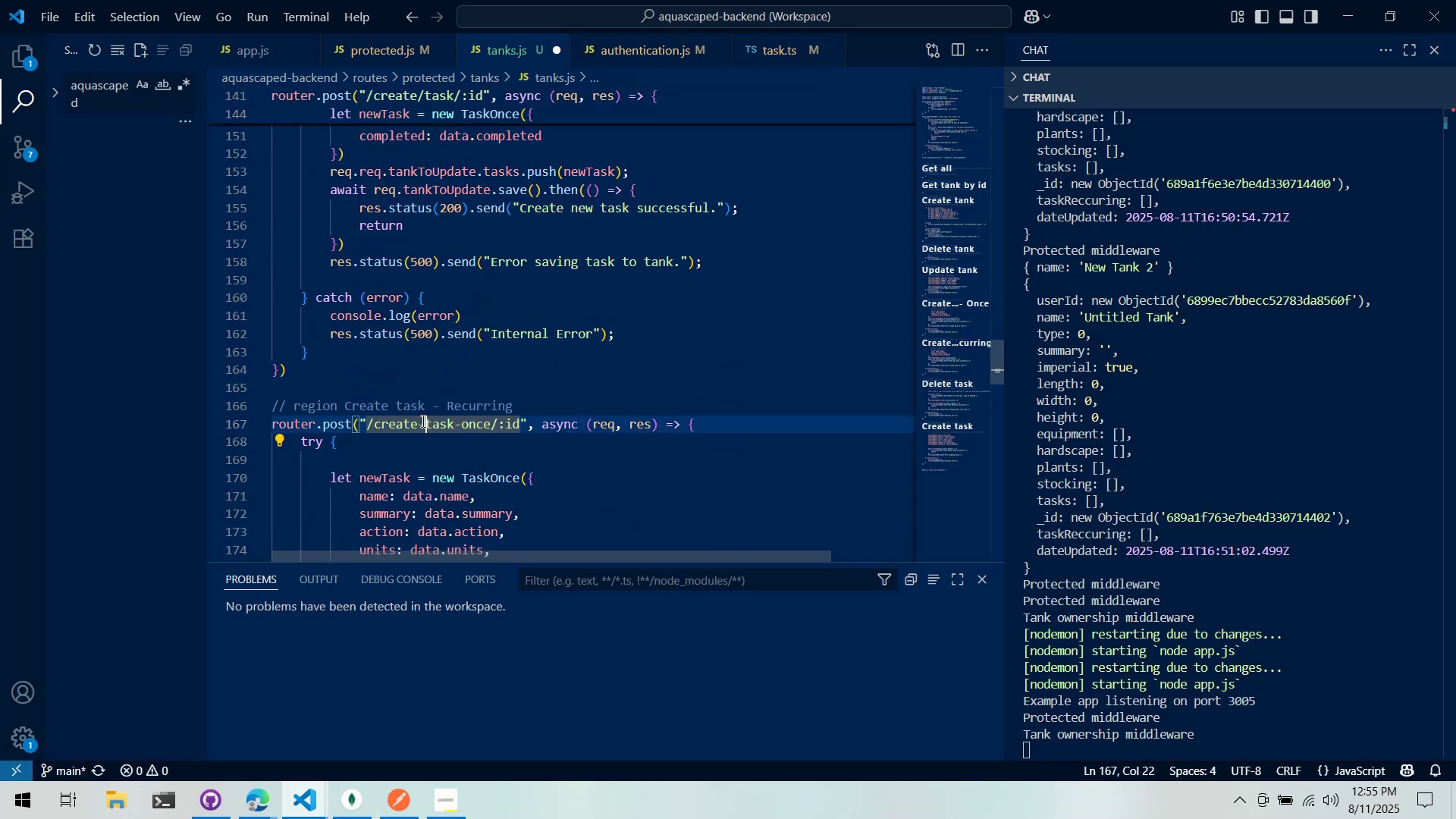 
key(Backspace)
 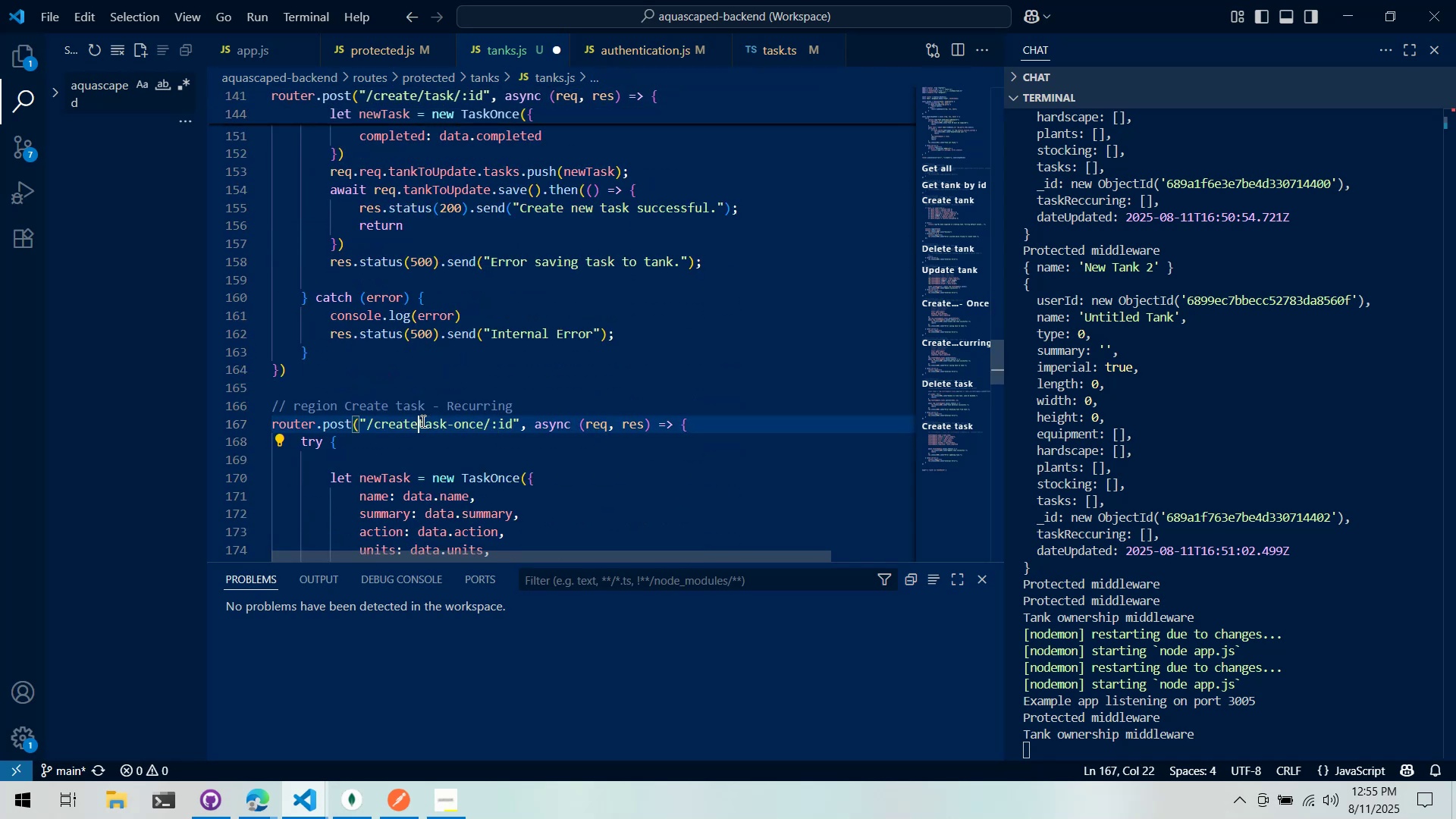 
key(Slash)
 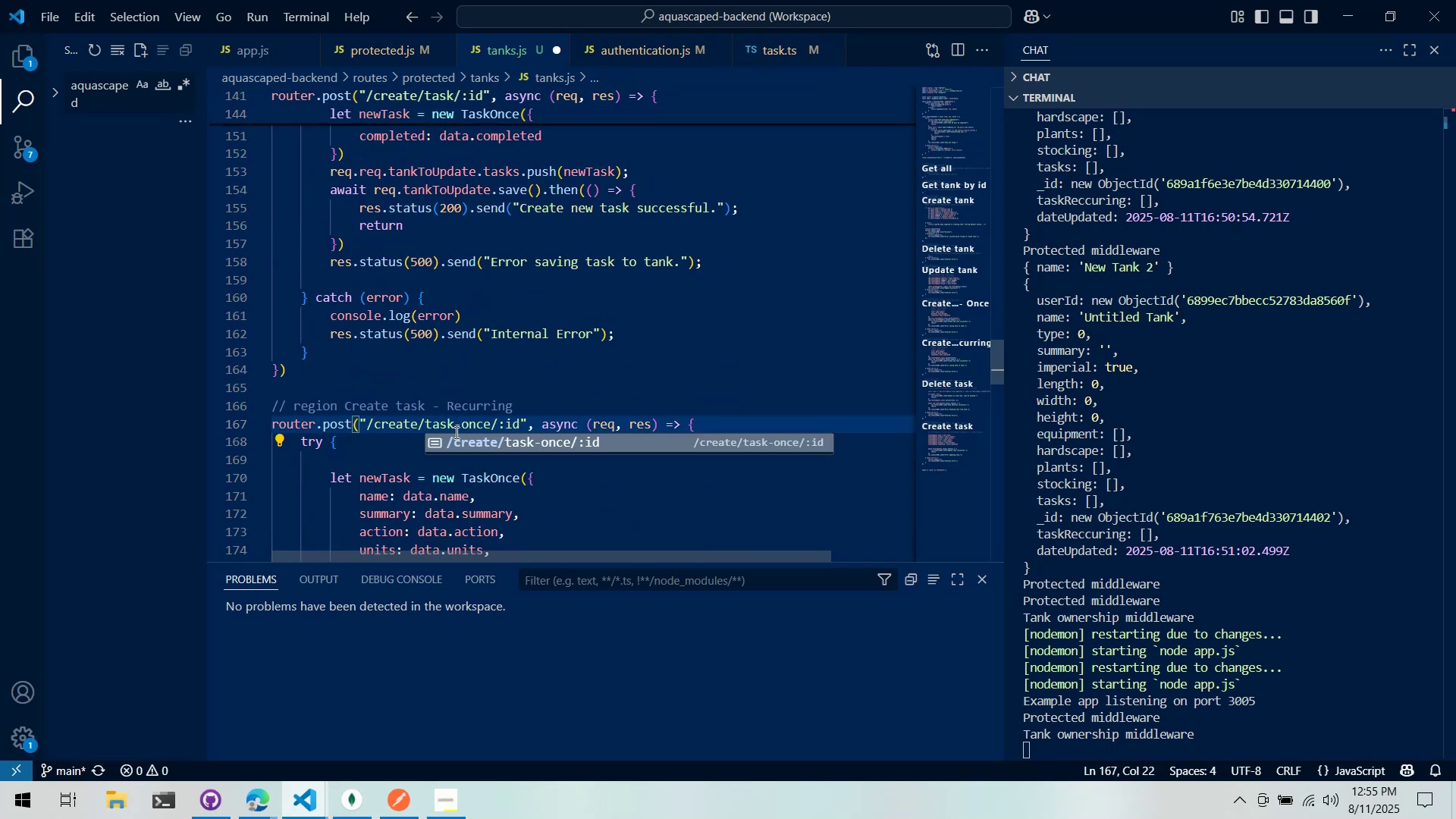 
left_click([462, 424])
 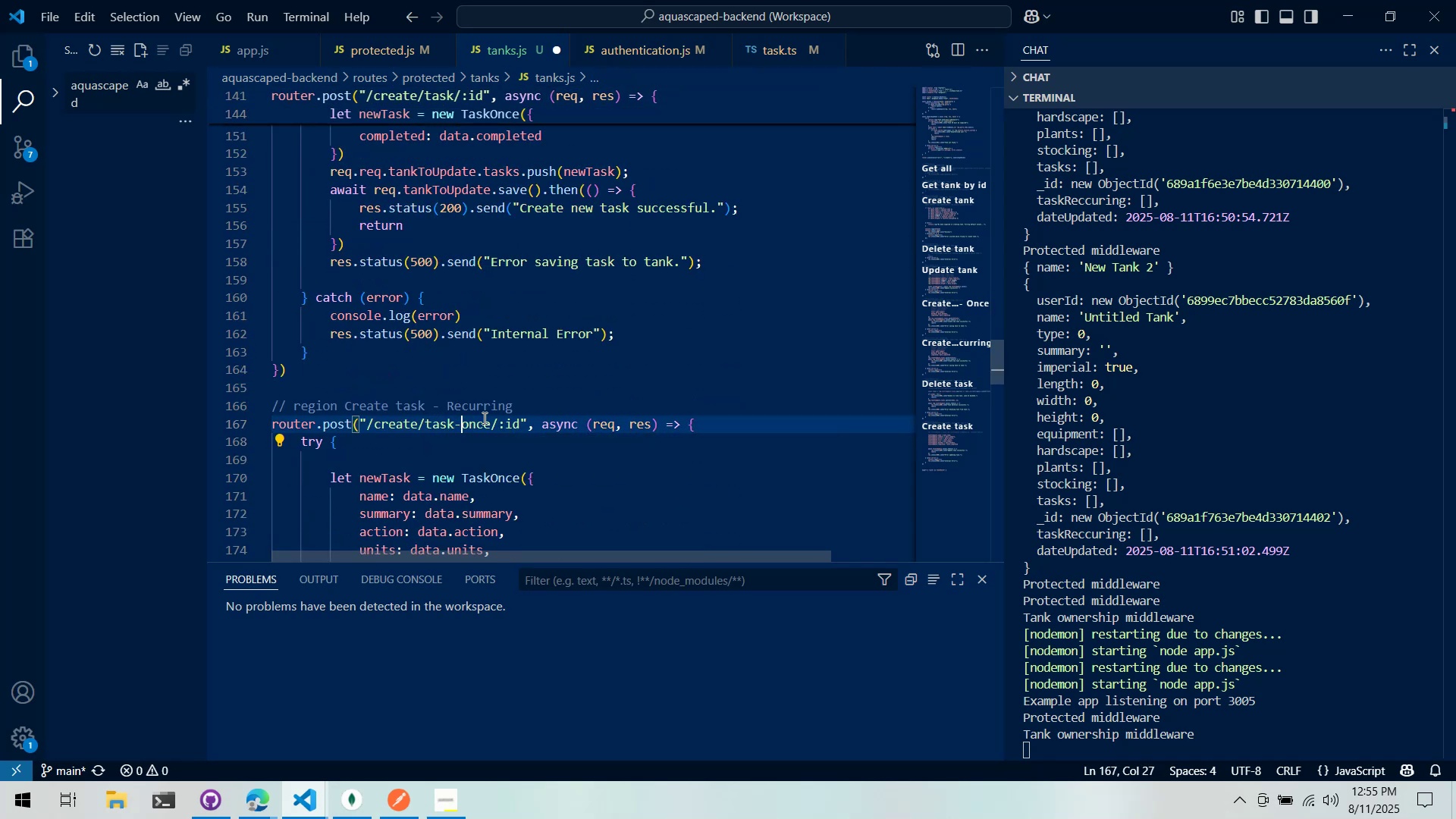 
scroll: coordinate [478, 413], scroll_direction: up, amount: 5.0
 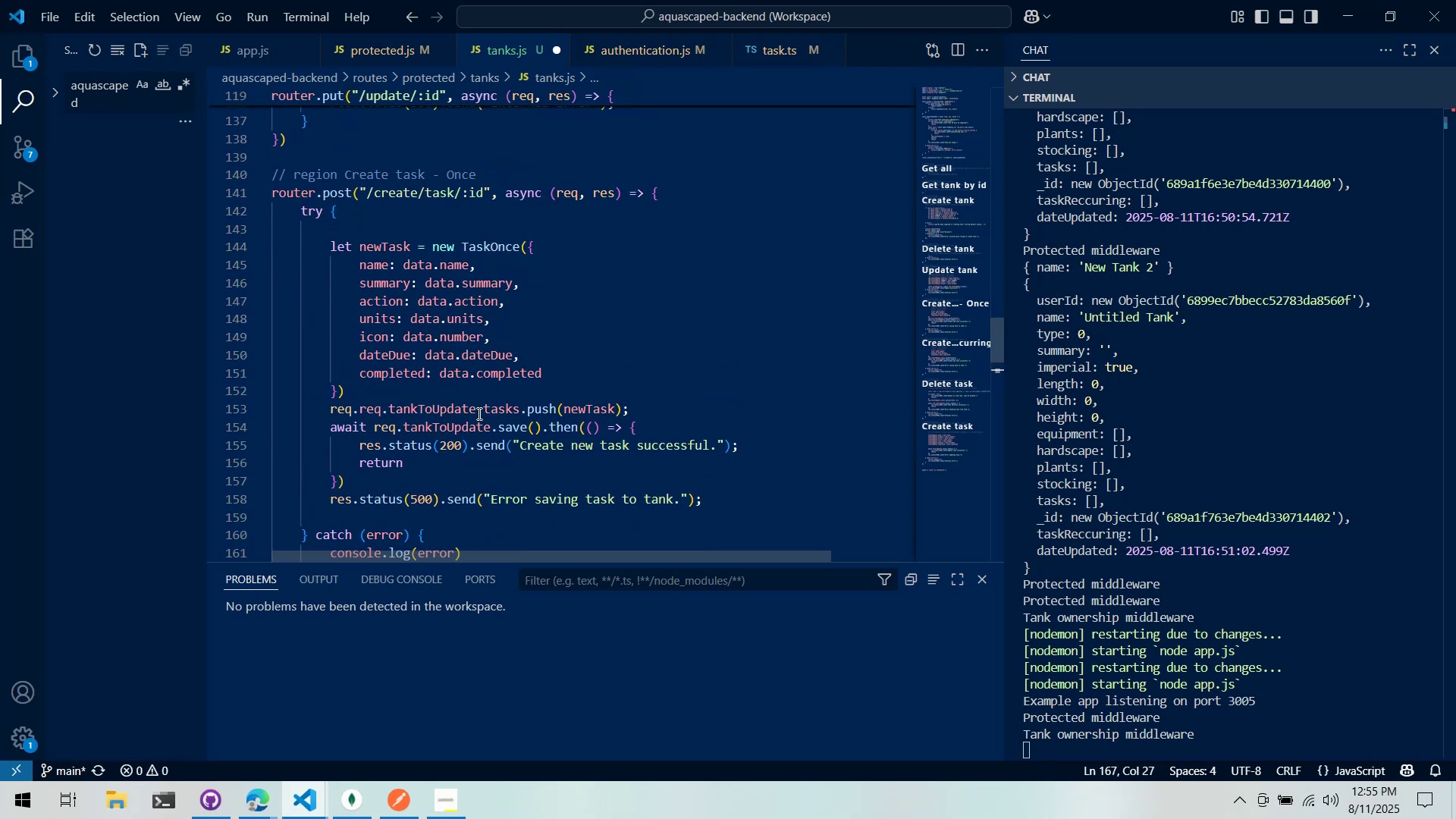 
scroll: coordinate [478, 413], scroll_direction: down, amount: 7.0
 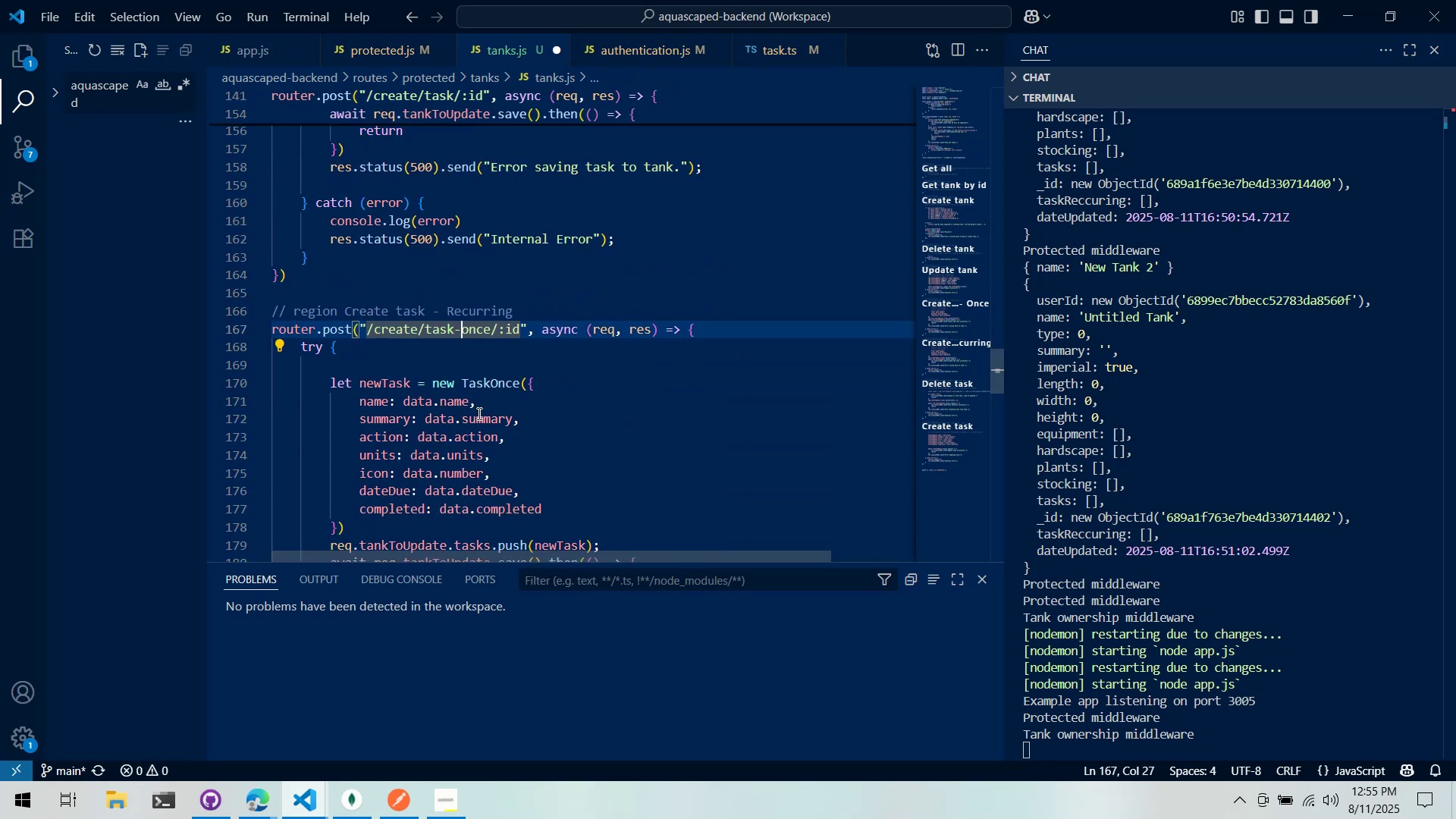 
key(ArrowRight)
 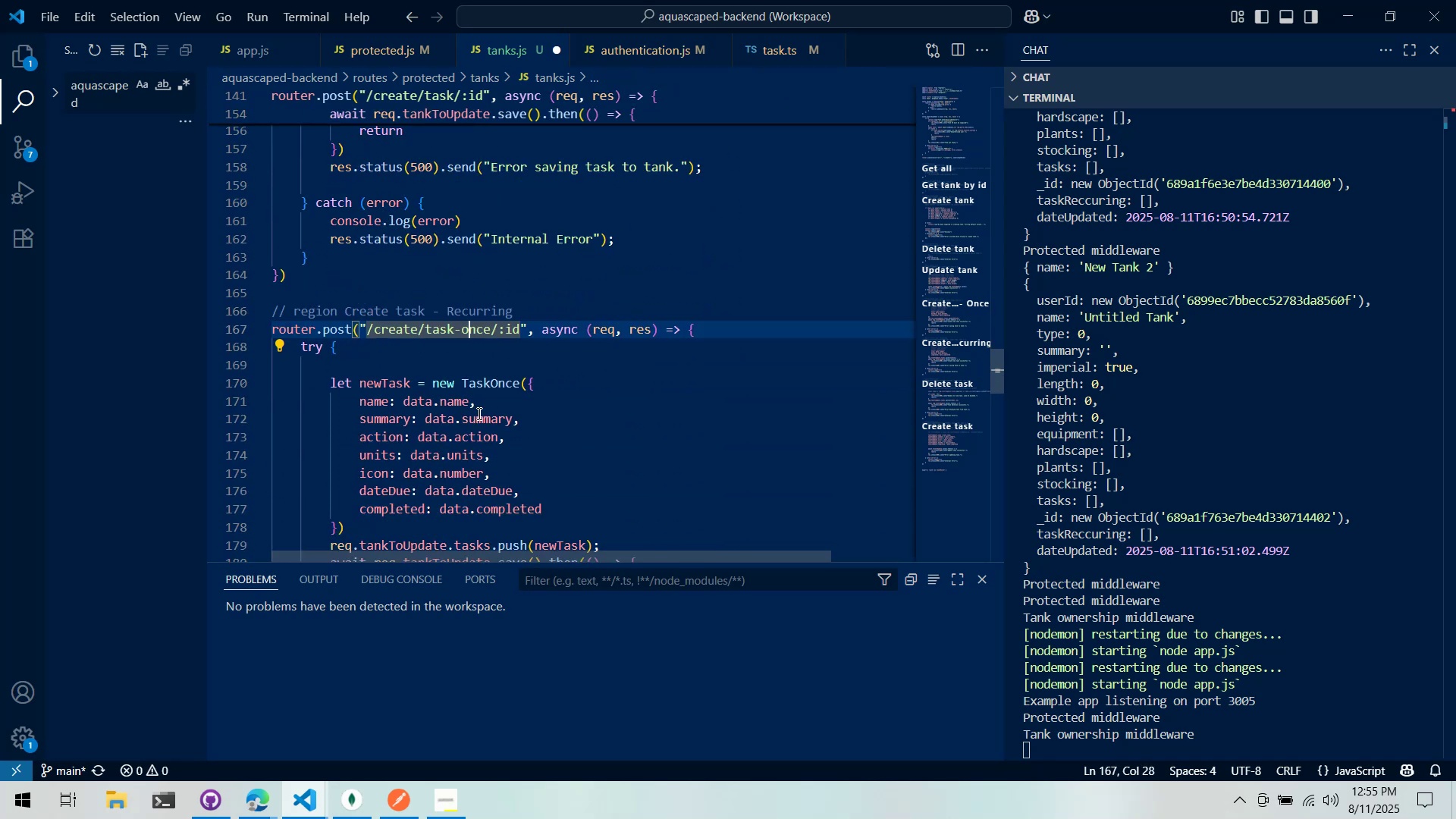 
key(ArrowRight)
 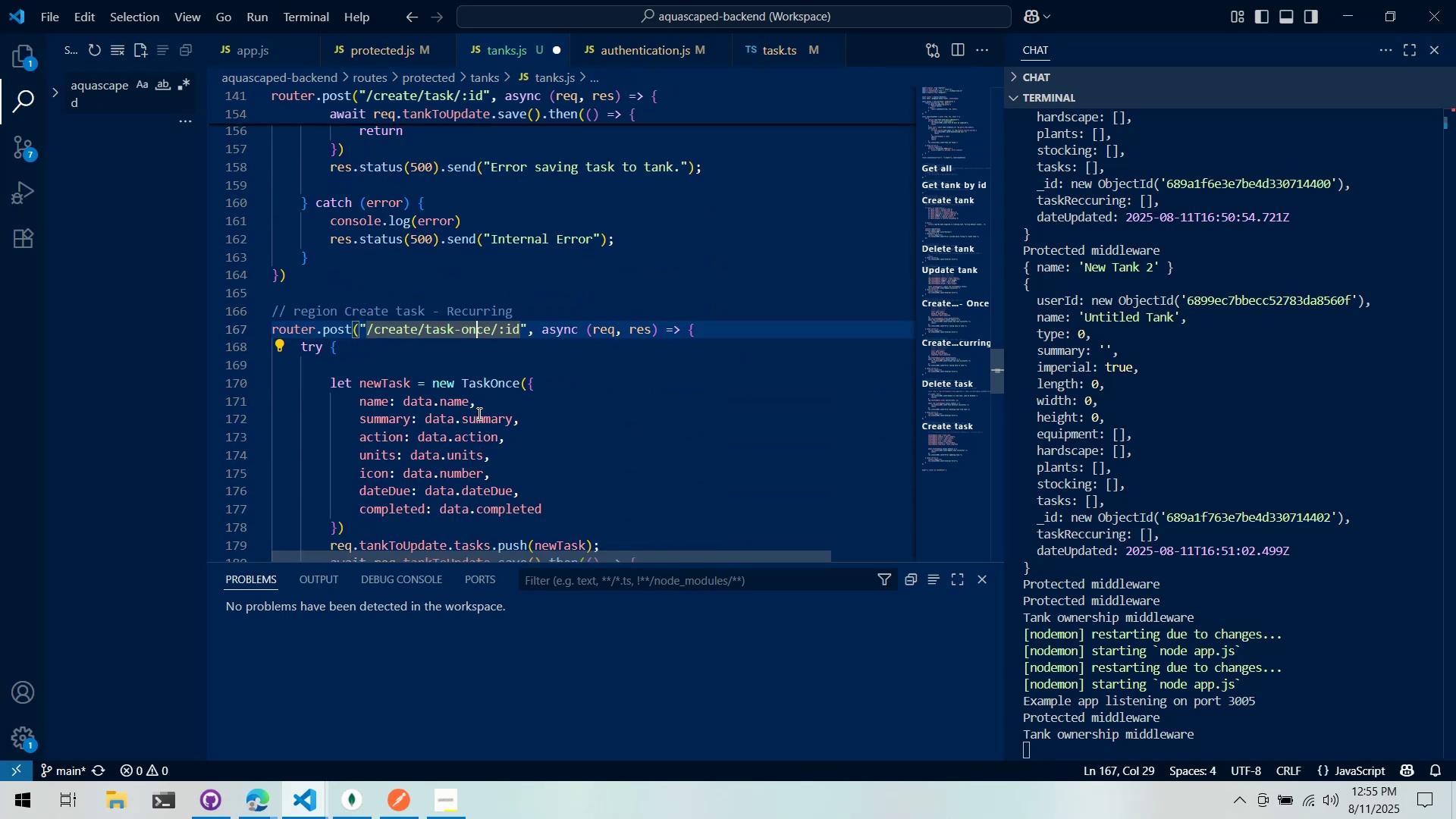 
key(ArrowRight)
 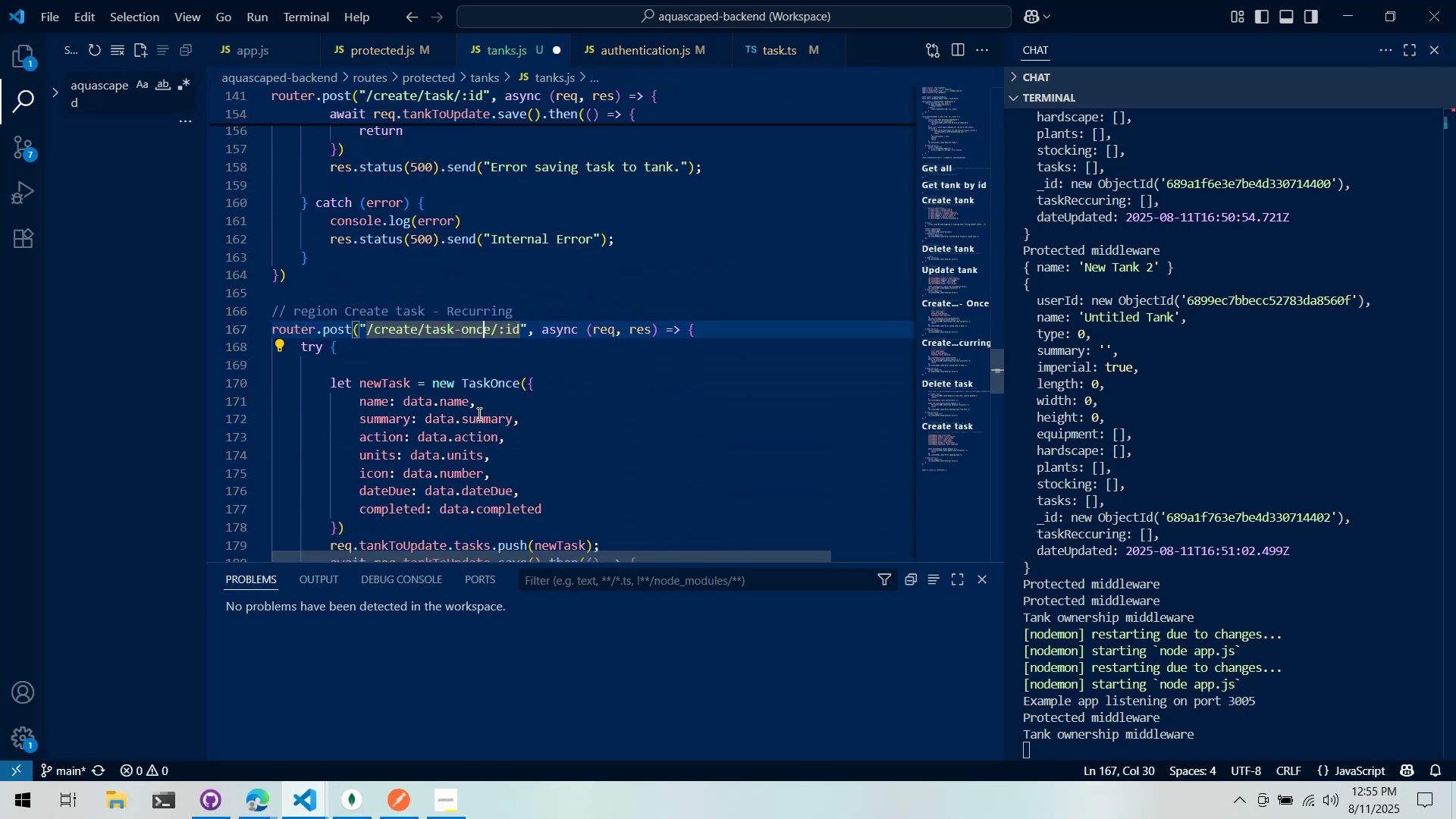 
key(ArrowRight)
 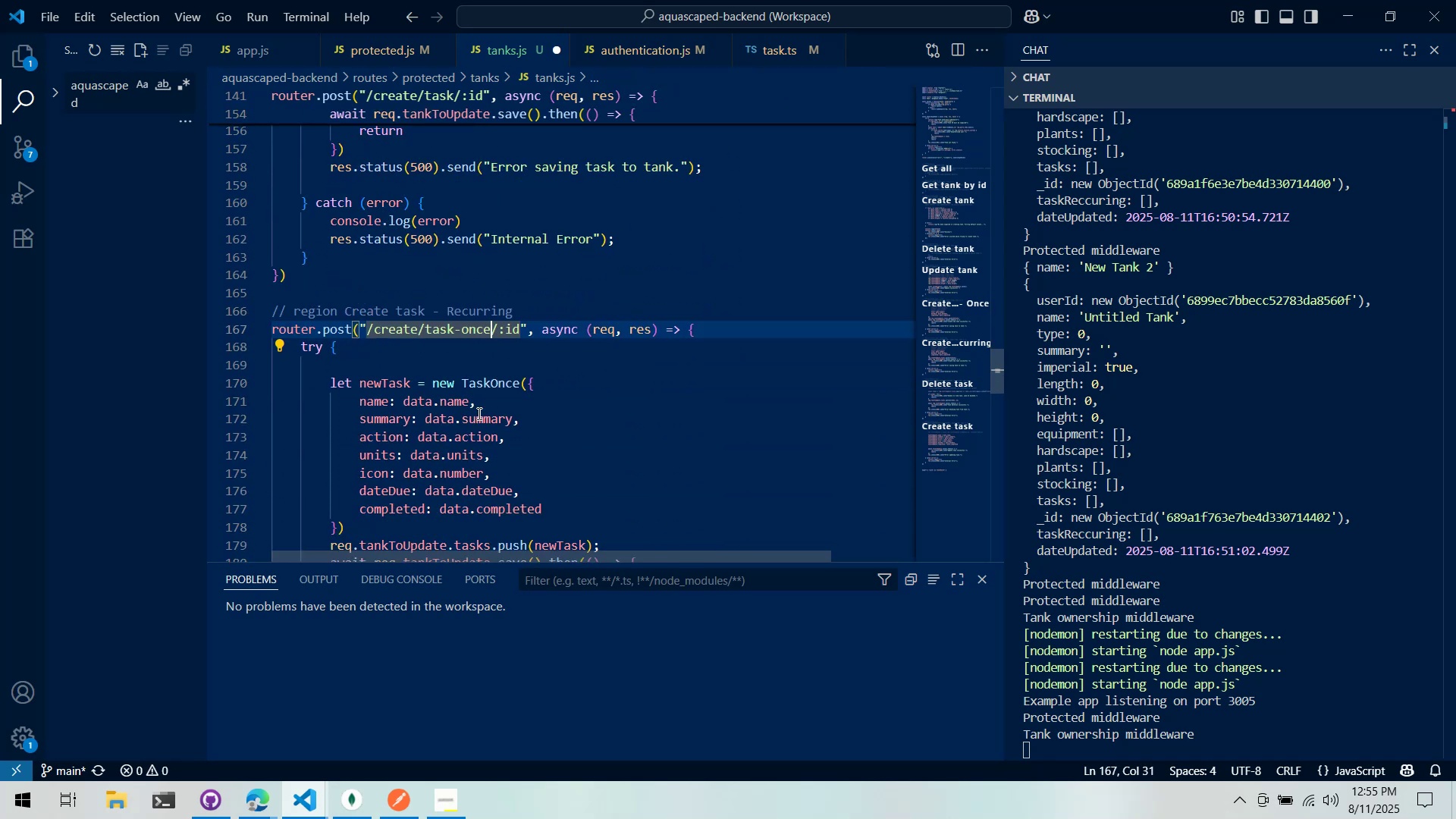 
key(ArrowRight)
 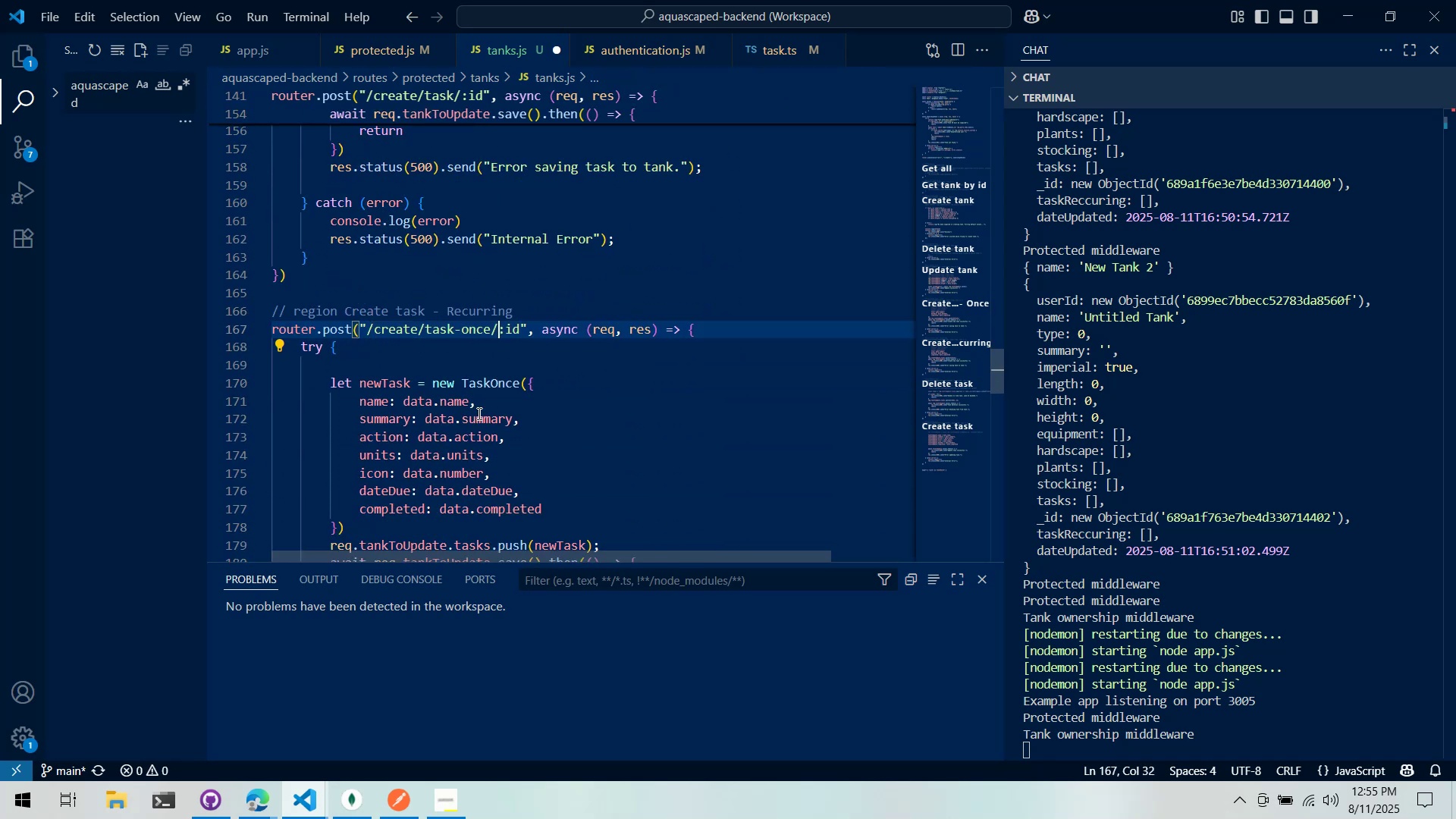 
key(ArrowLeft)
 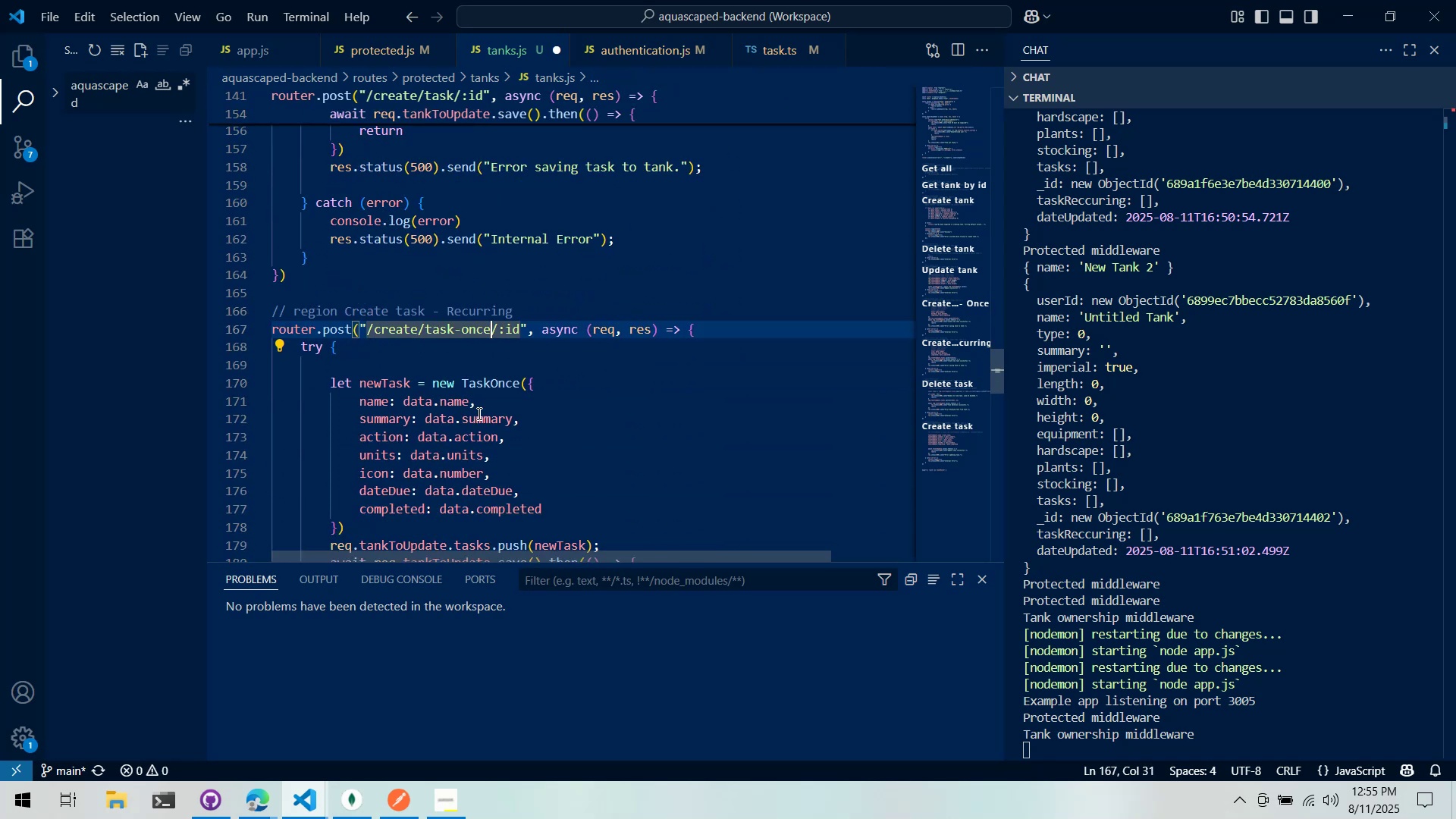 
key(Backspace)
 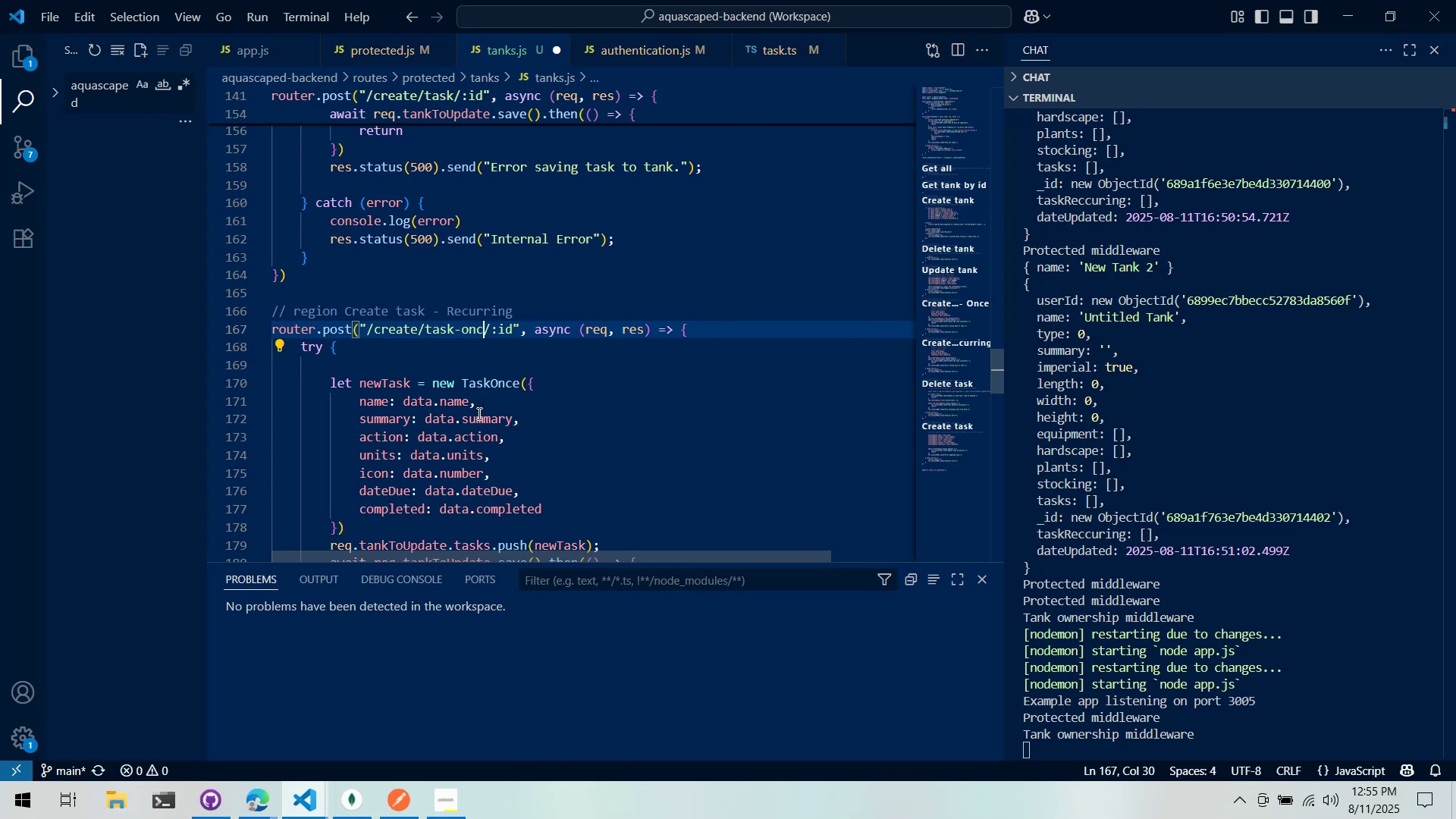 
key(Backspace)
 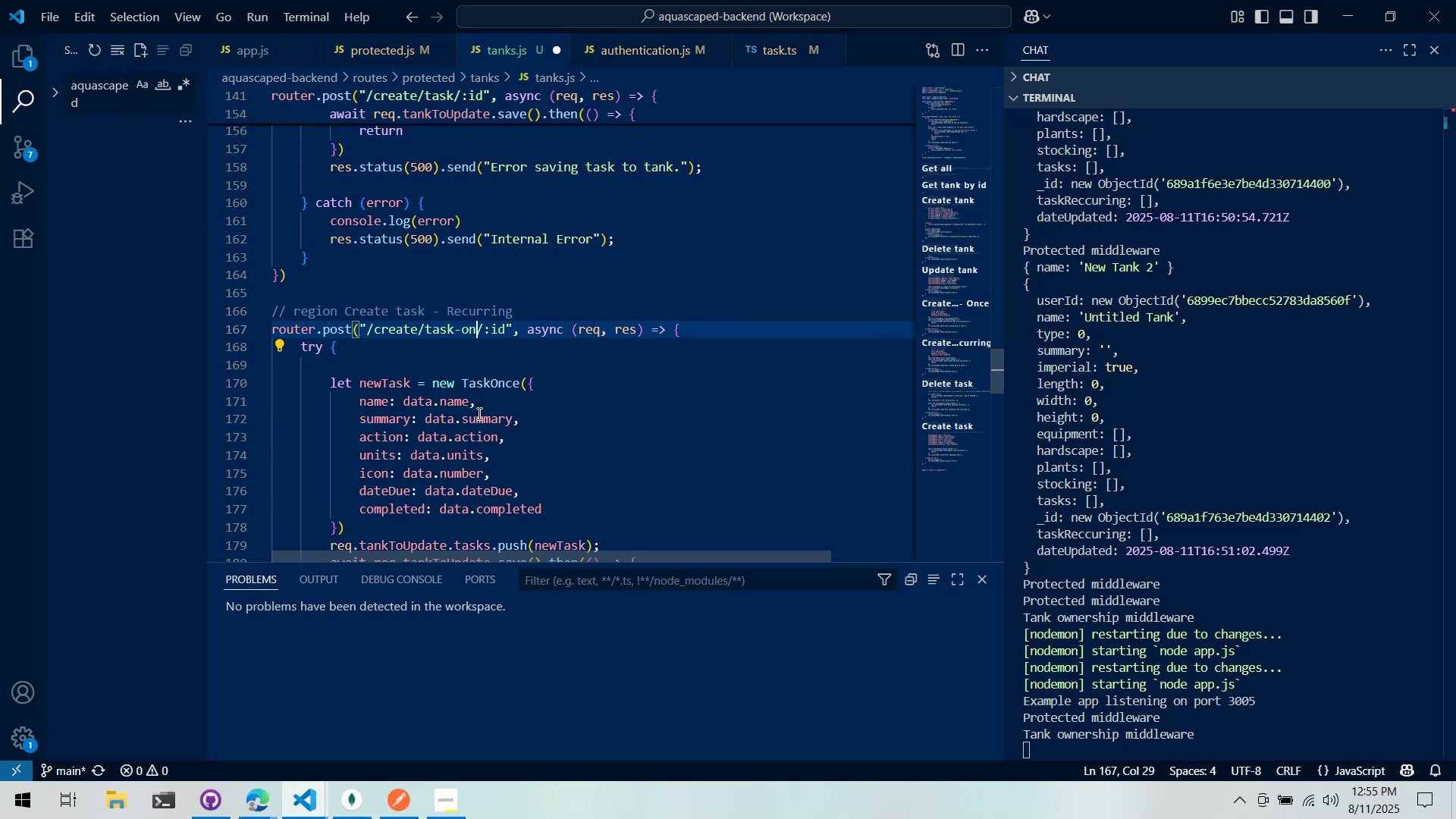 
key(Backspace)
 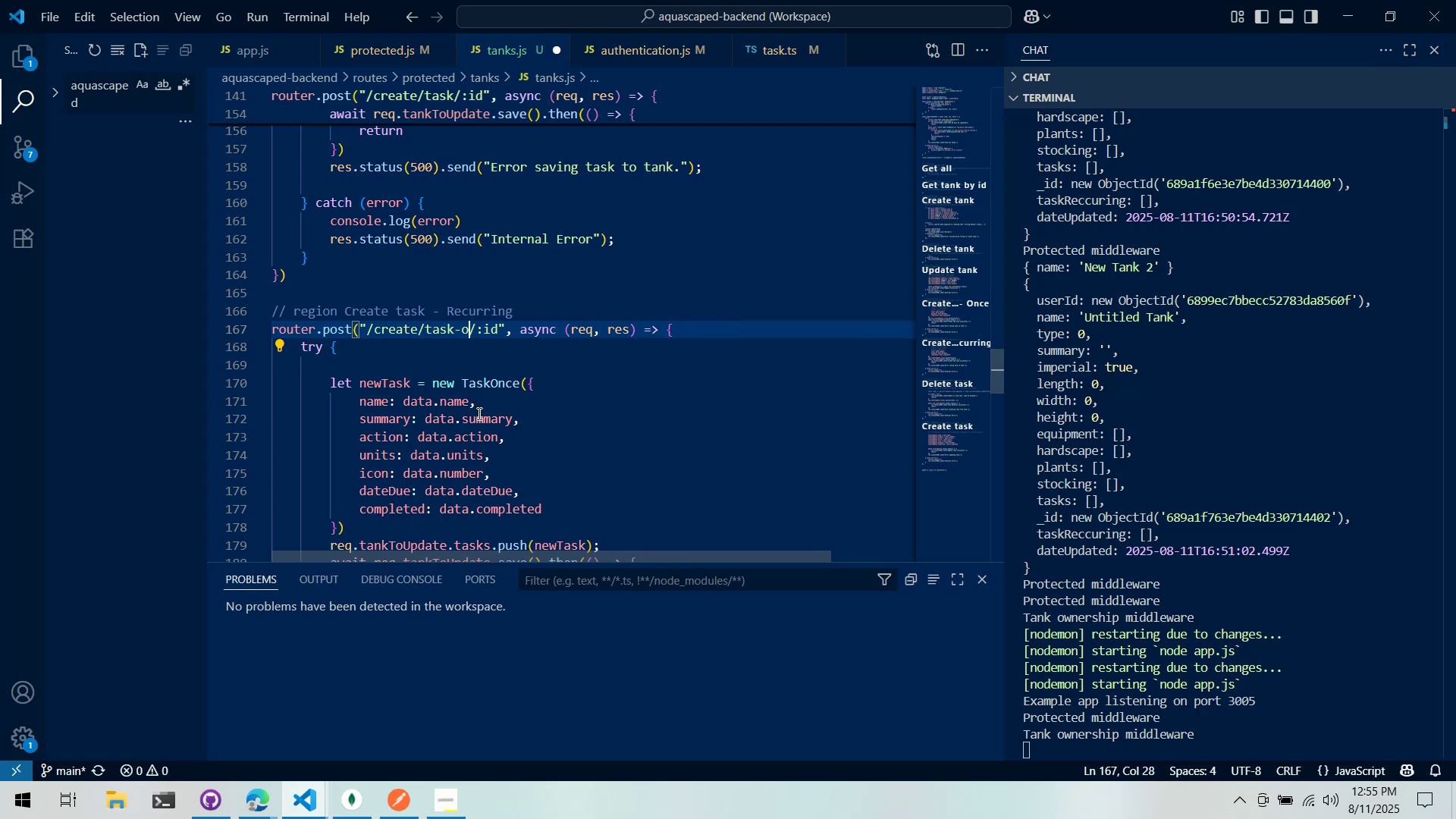 
key(Backspace)
 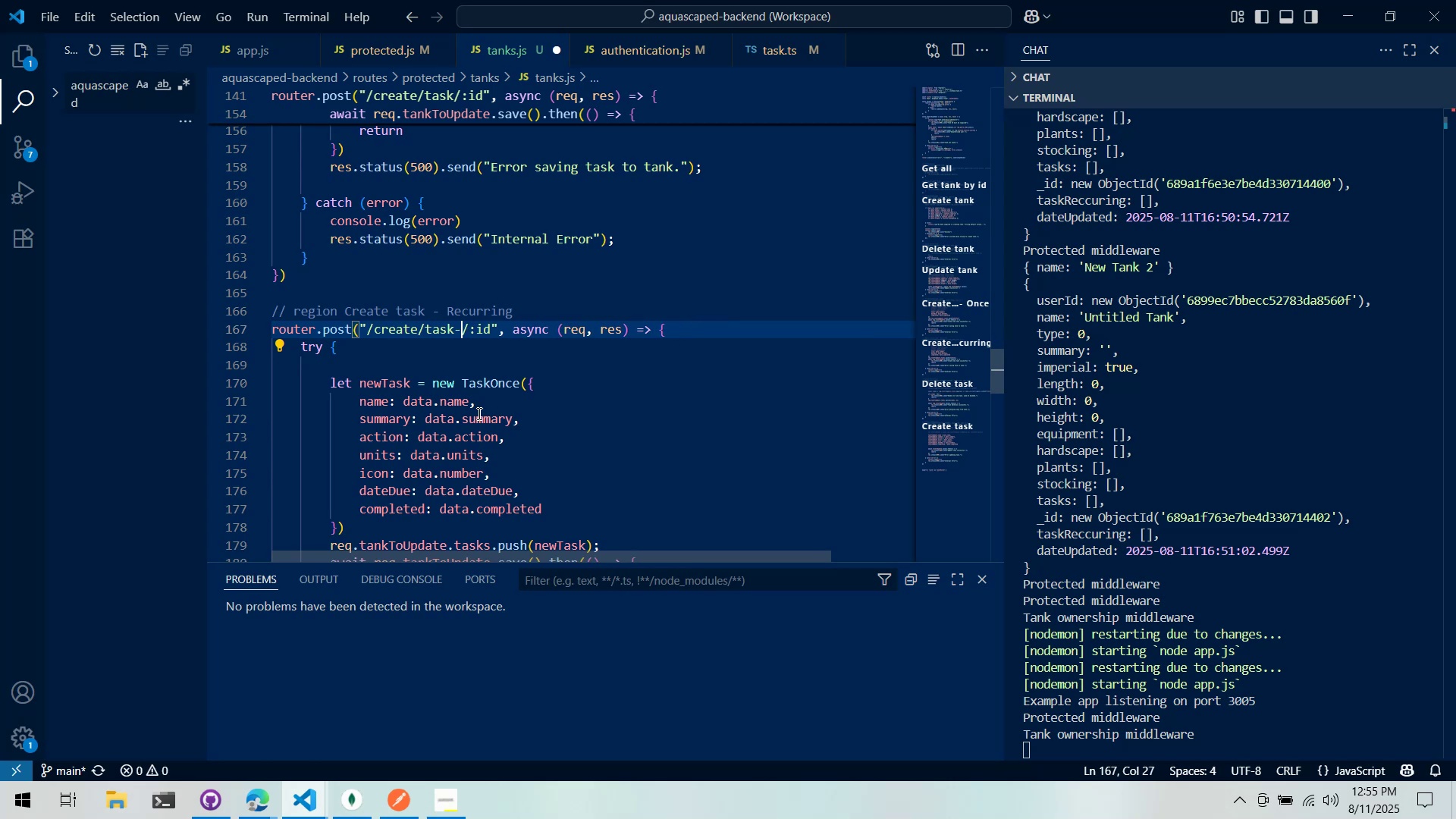 
key(Backspace)
 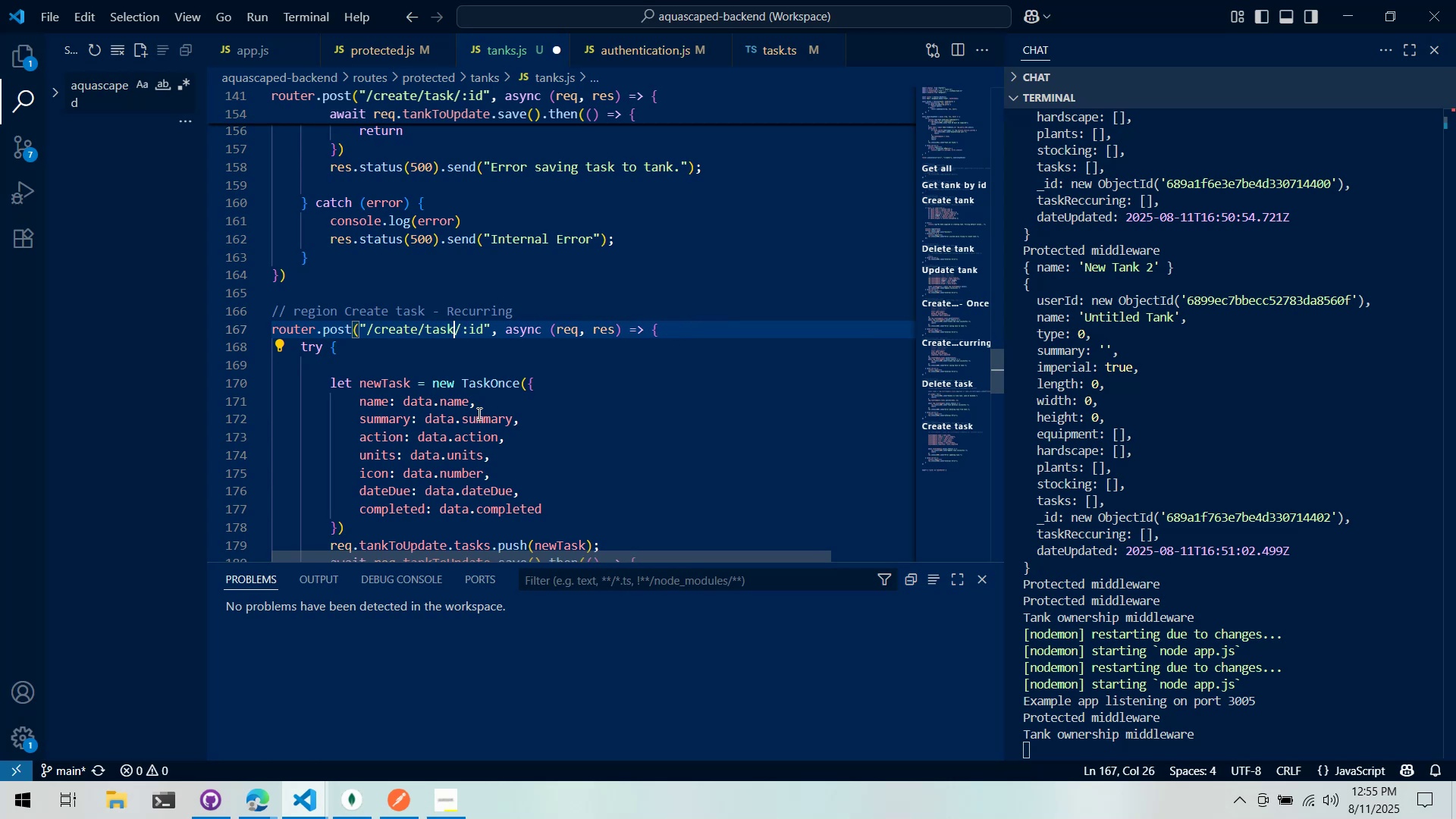 
key(Shift+ShiftLeft)
 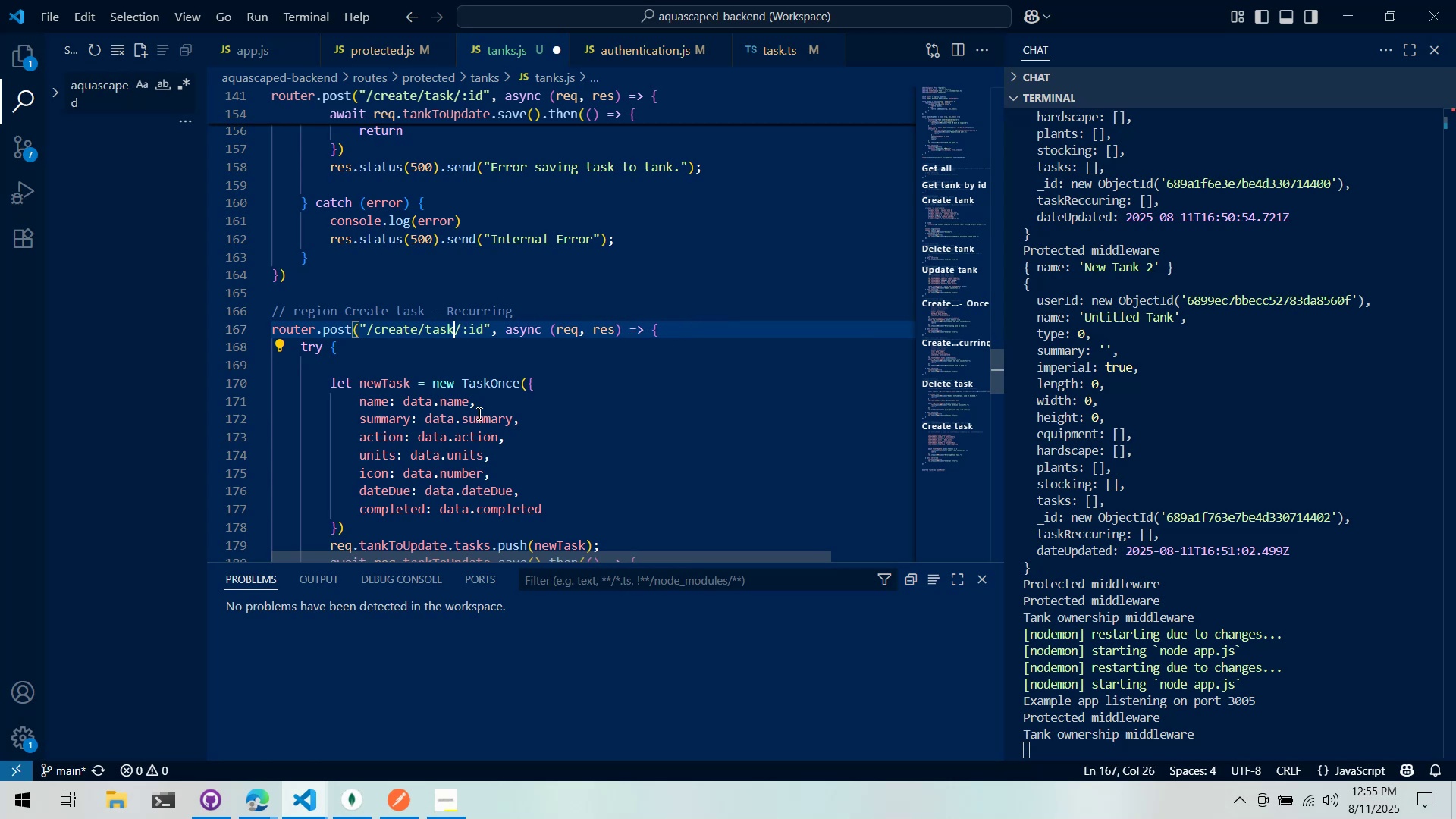 
key(Shift+R)
 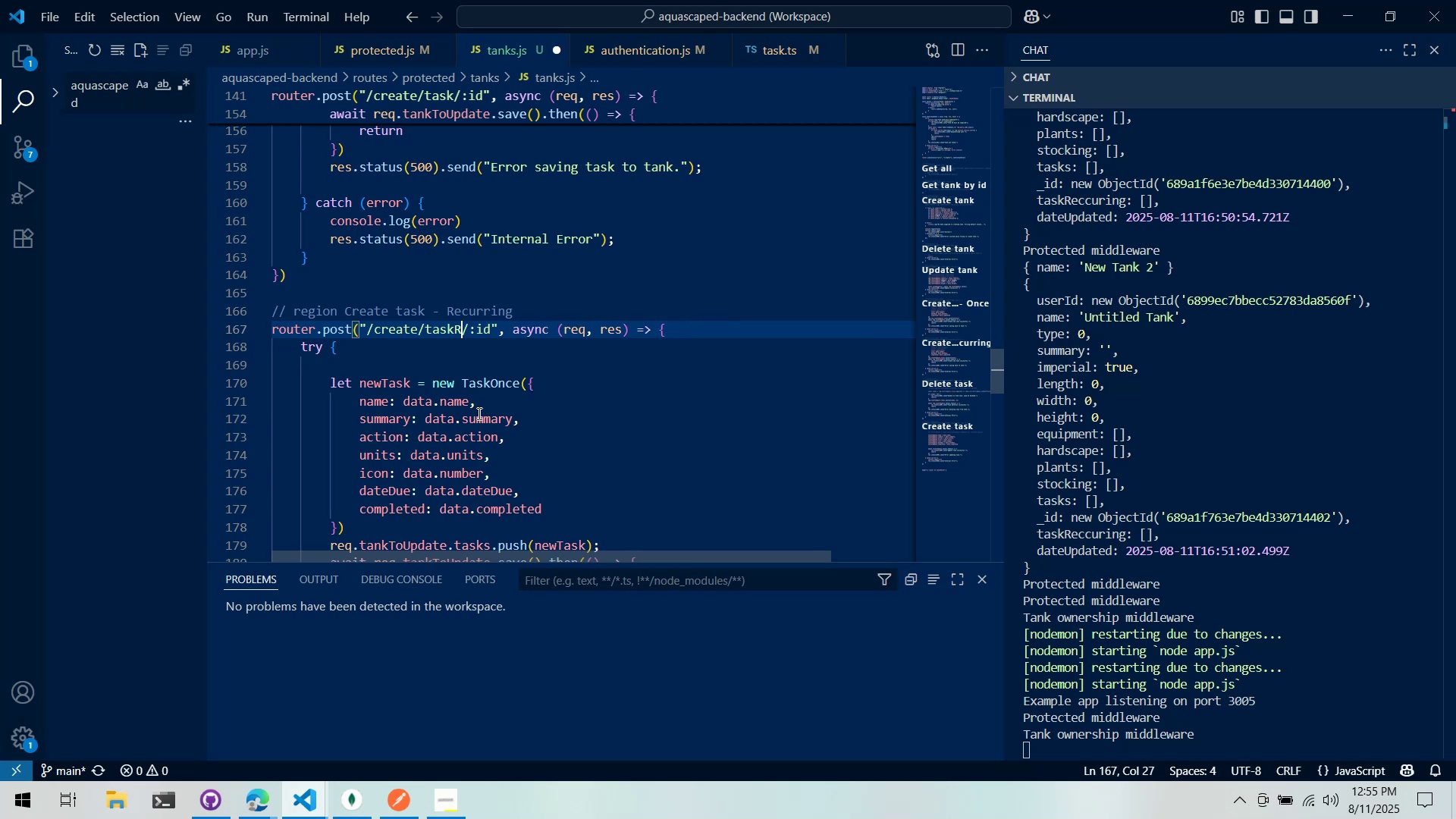 
left_click([478, 413])
 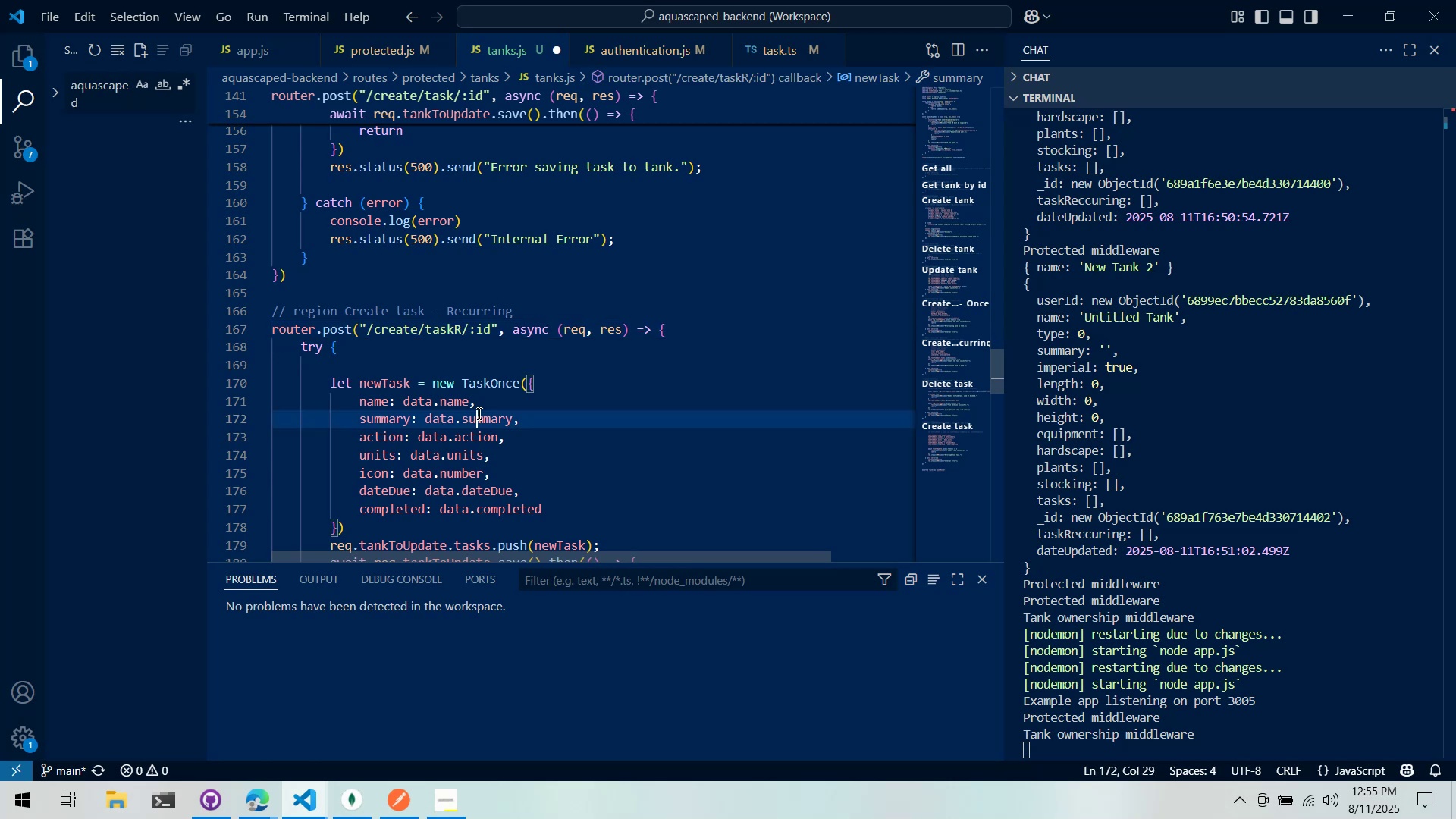 
scroll: coordinate [479, 416], scroll_direction: down, amount: 11.0
 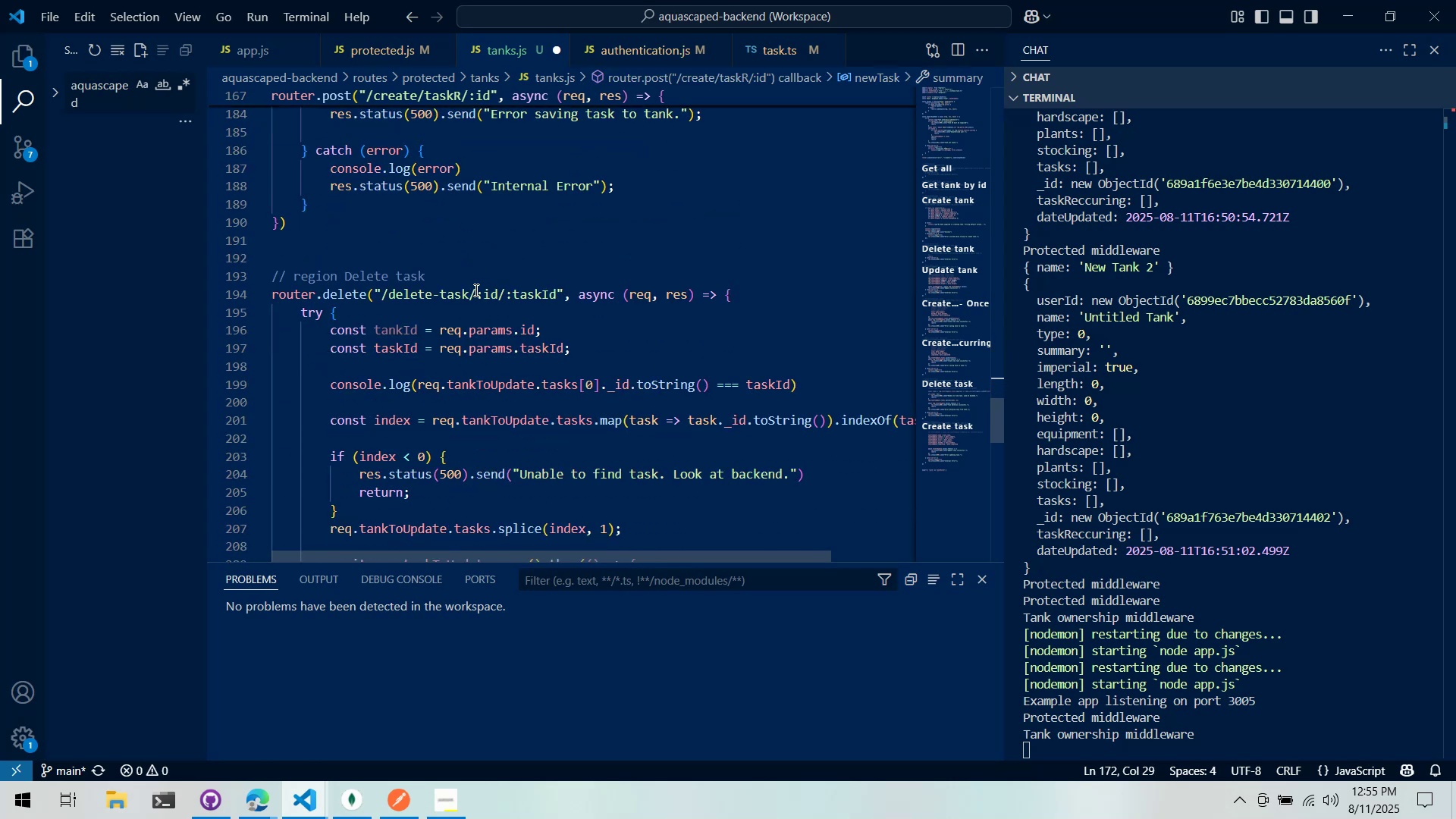 
left_click([441, 297])
 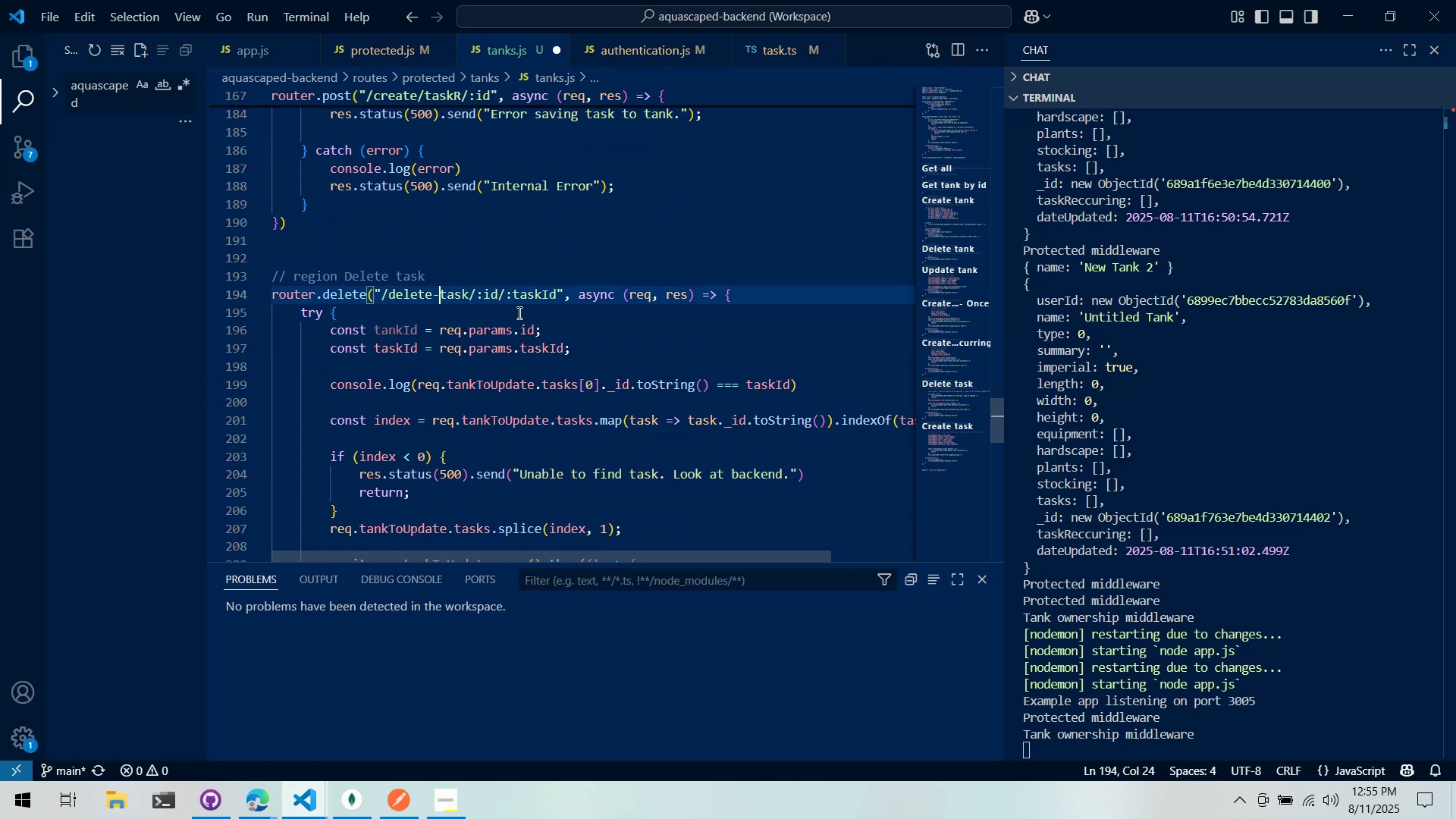 
key(Backspace)
 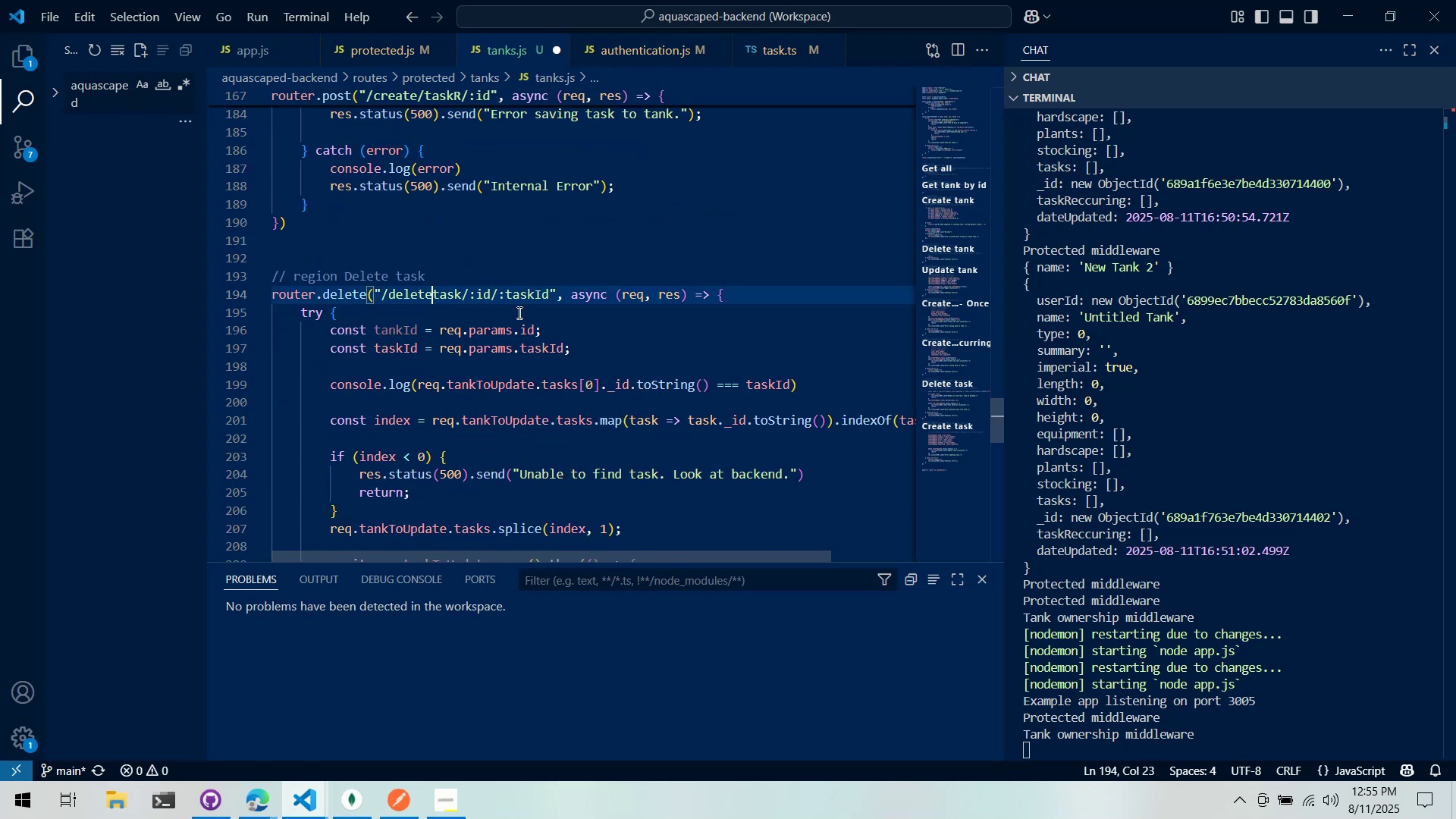 
key(Slash)
 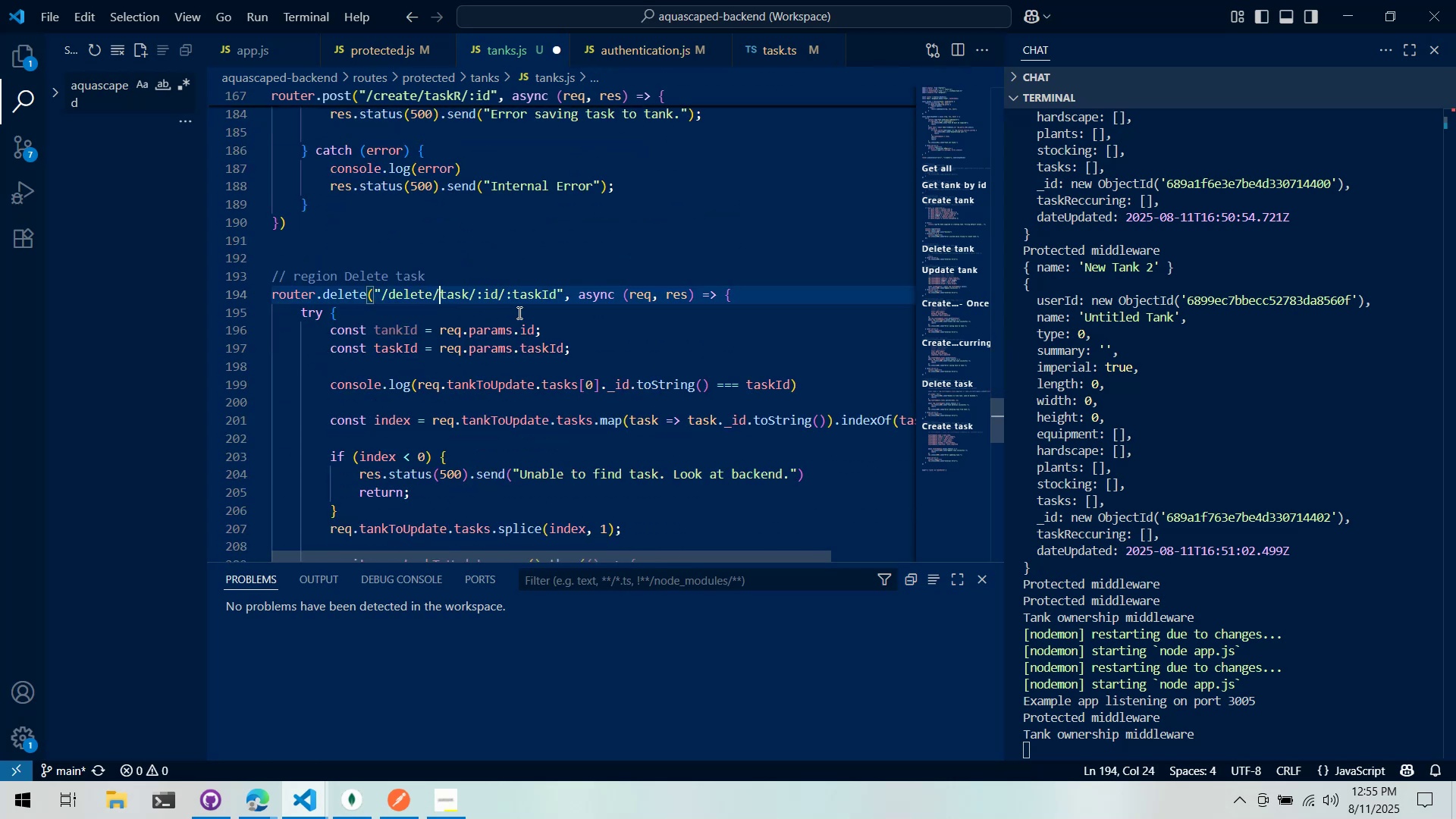 
key(Control+ArrowRight)
 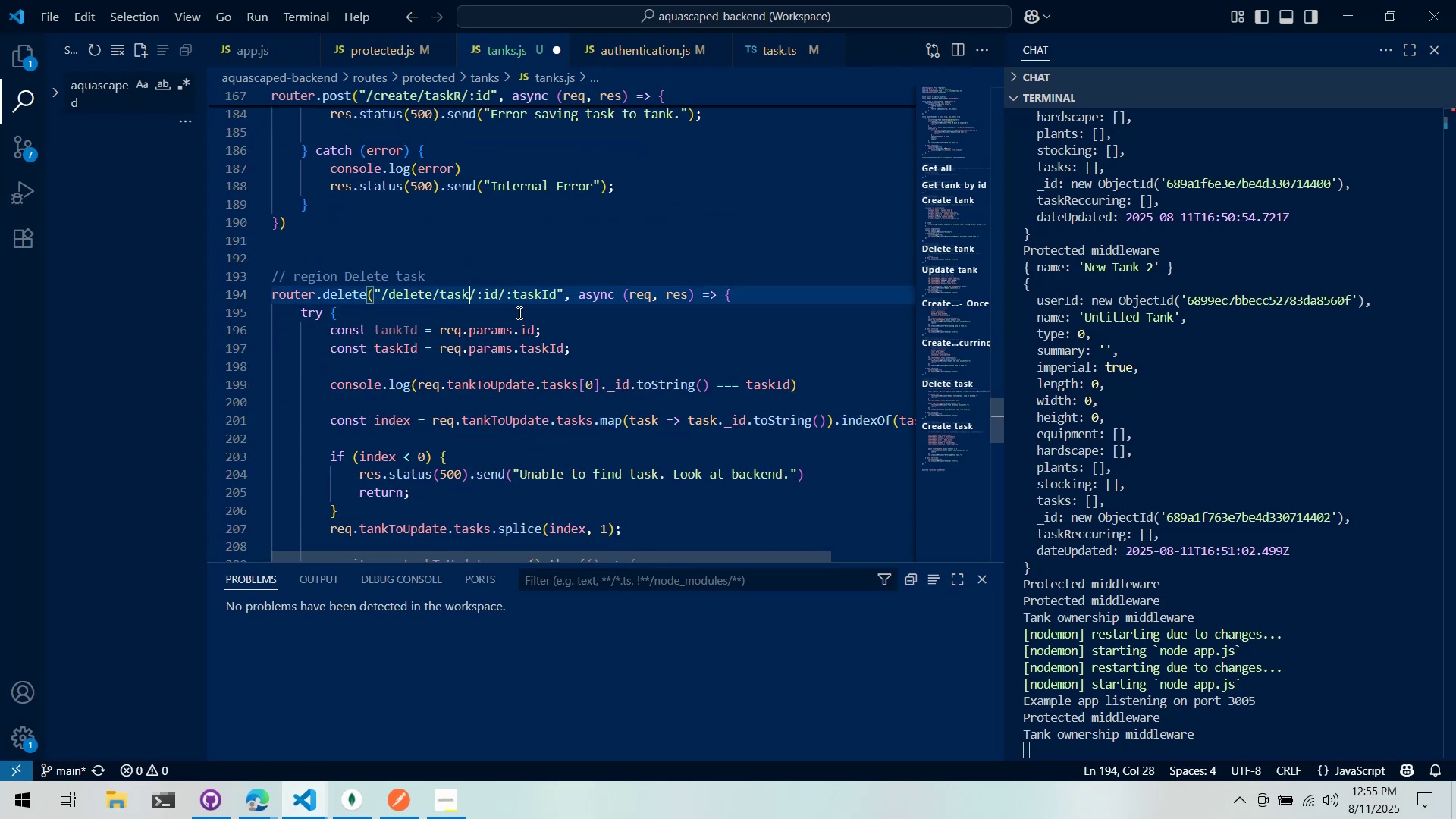 
key(Control+ArrowRight)
 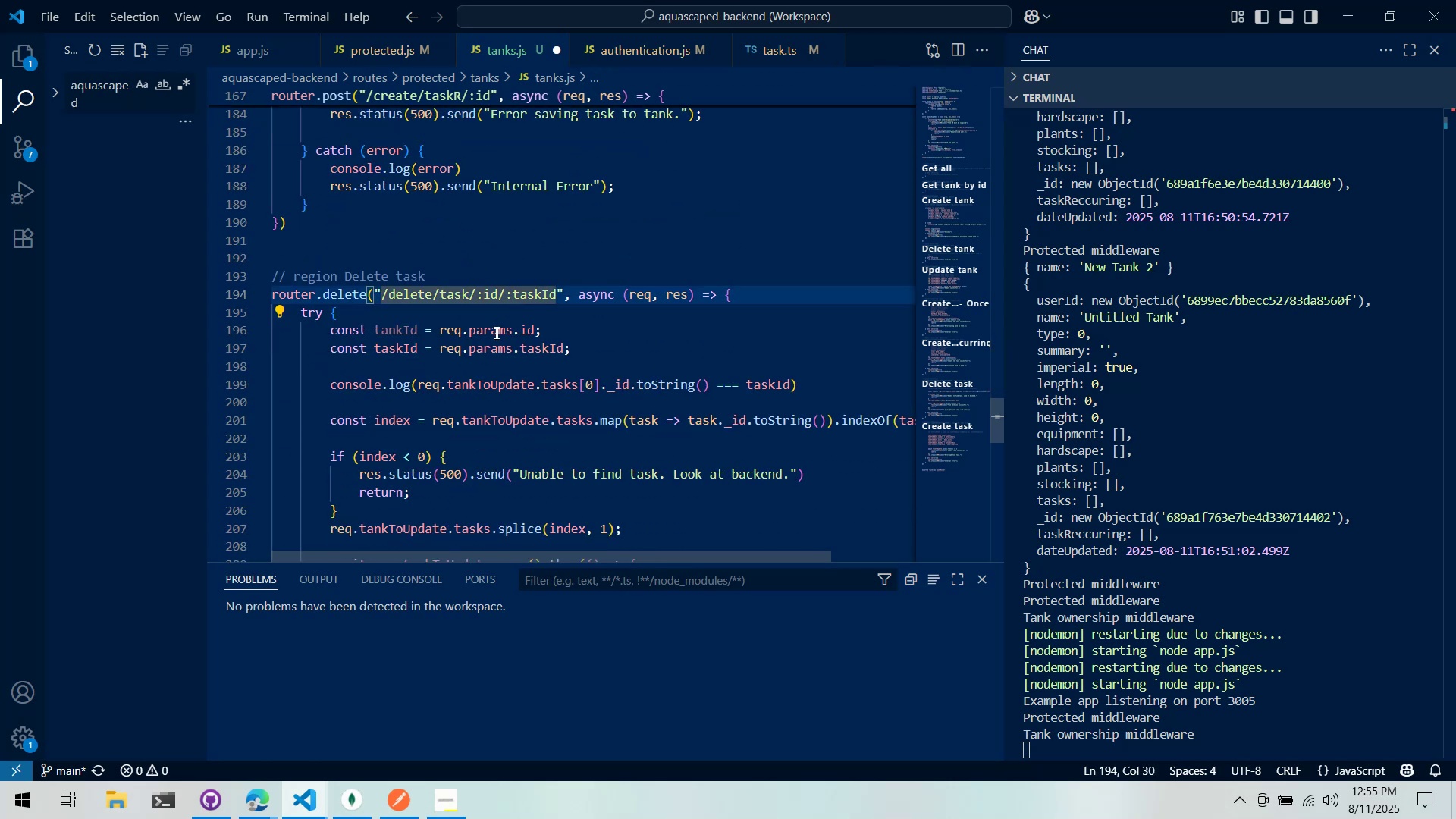 
left_click([469, 367])
 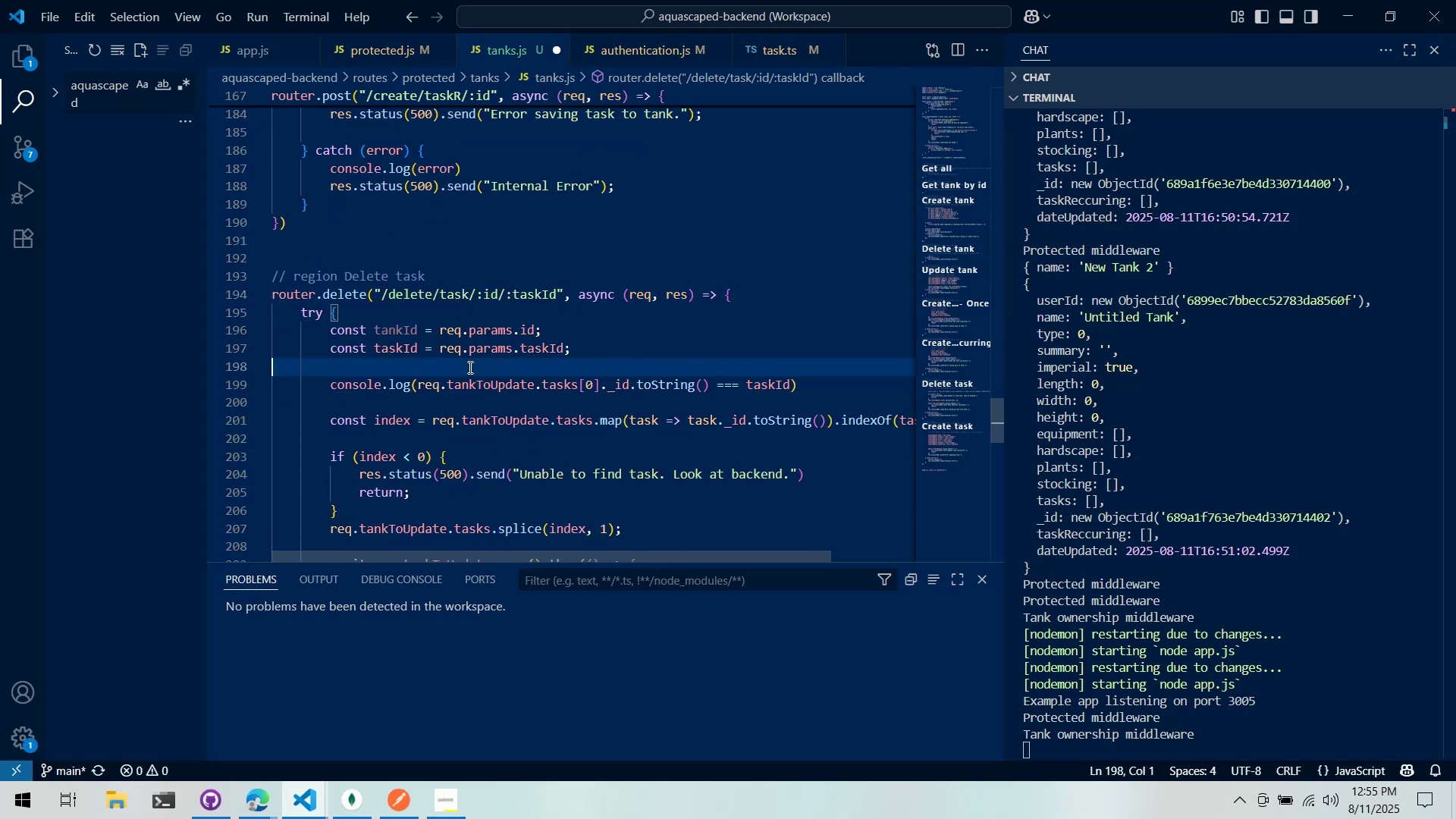 
scroll: coordinate [479, 378], scroll_direction: up, amount: 14.0
 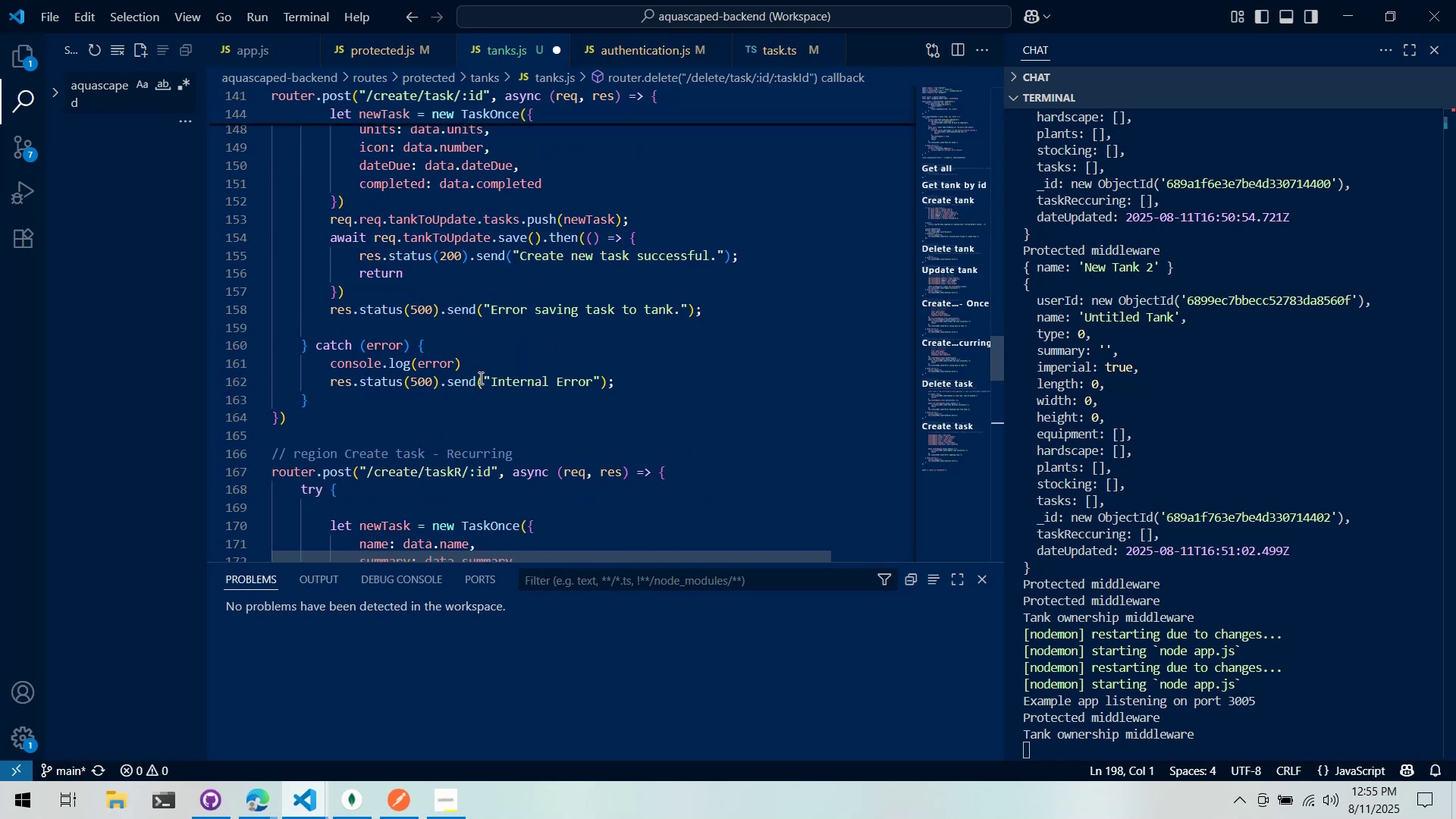 
scroll: coordinate [479, 378], scroll_direction: down, amount: 13.0
 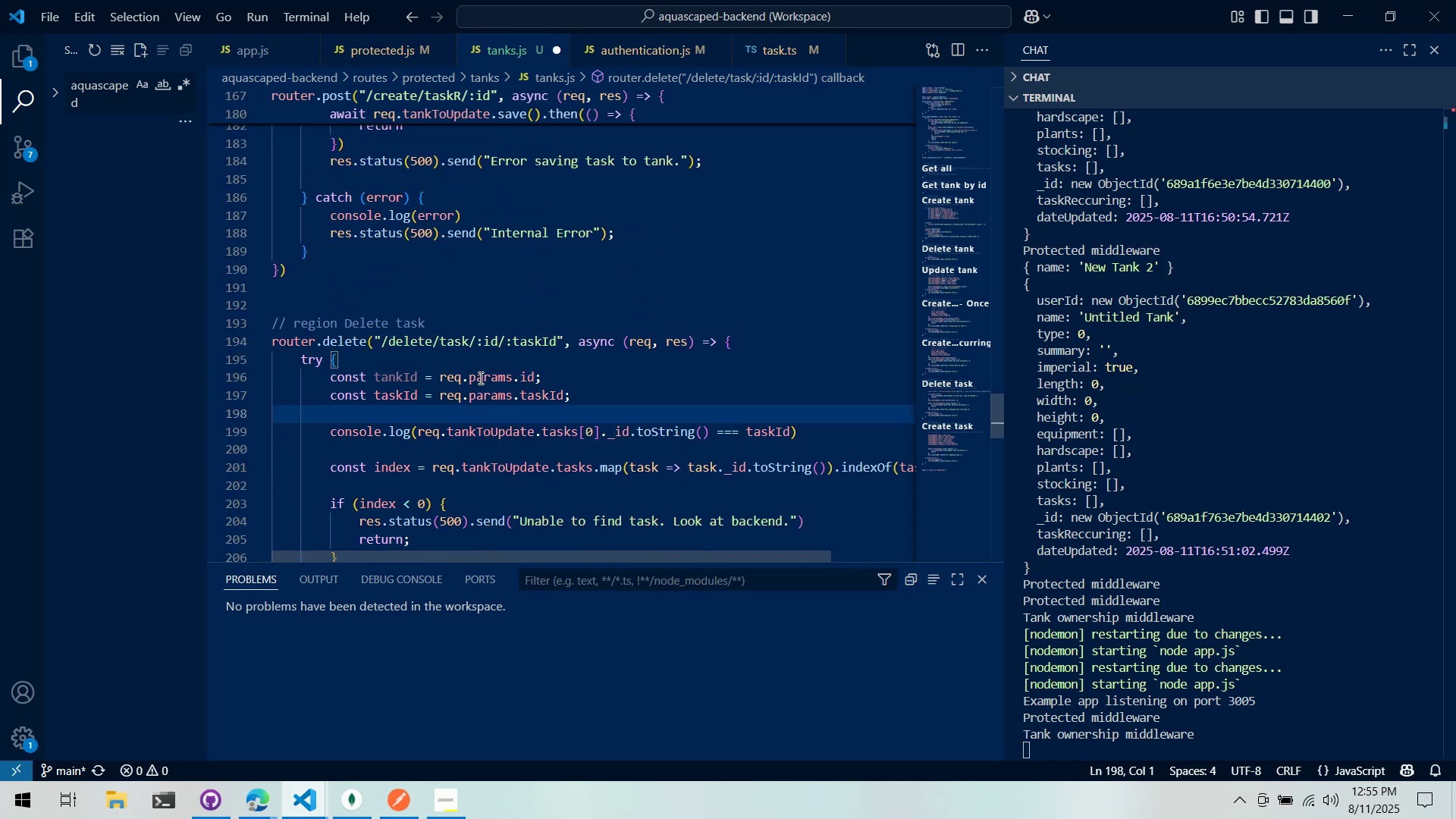 
scroll: coordinate [483, 376], scroll_direction: up, amount: 28.0
 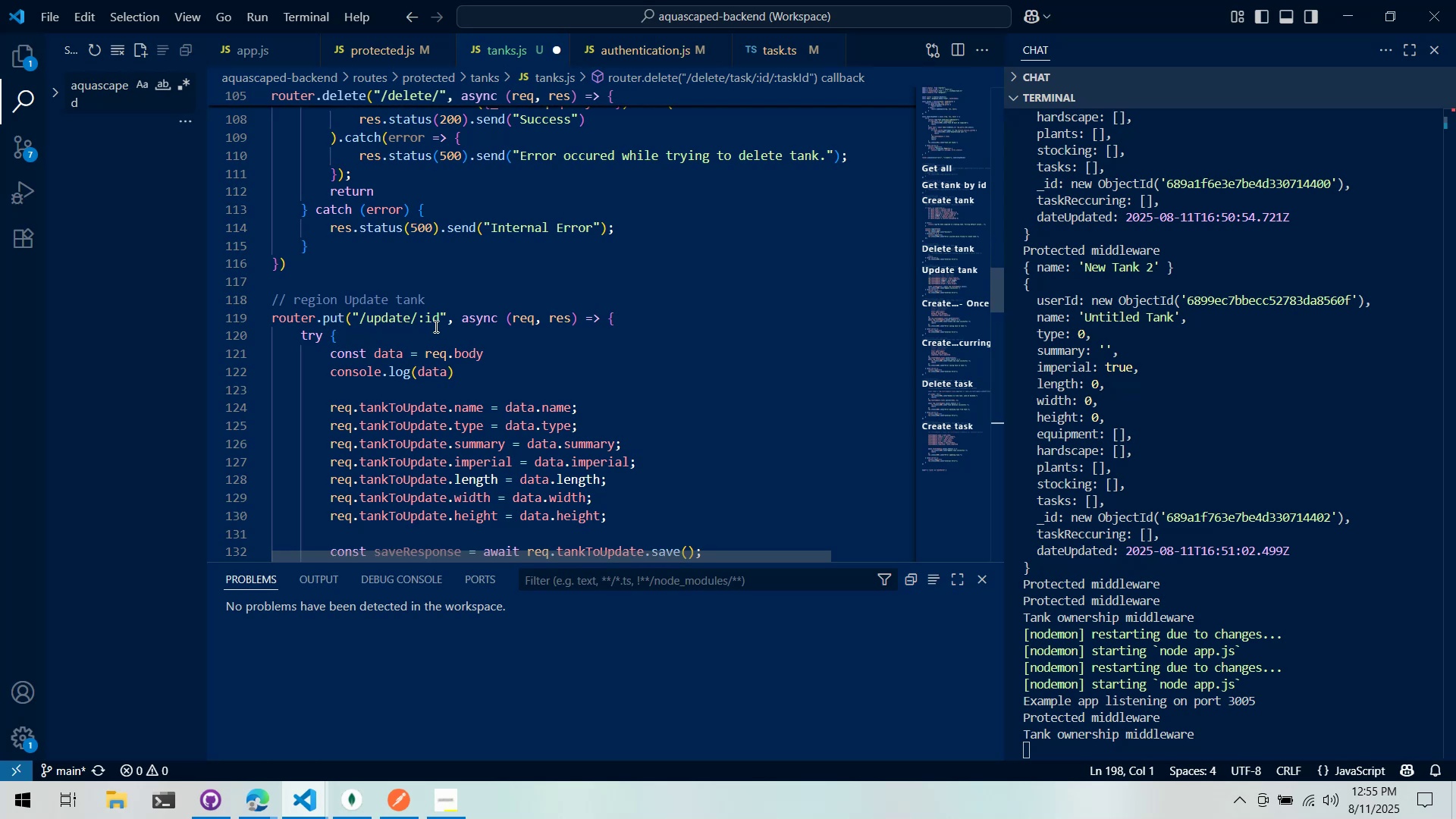 
left_click([442, 317])
 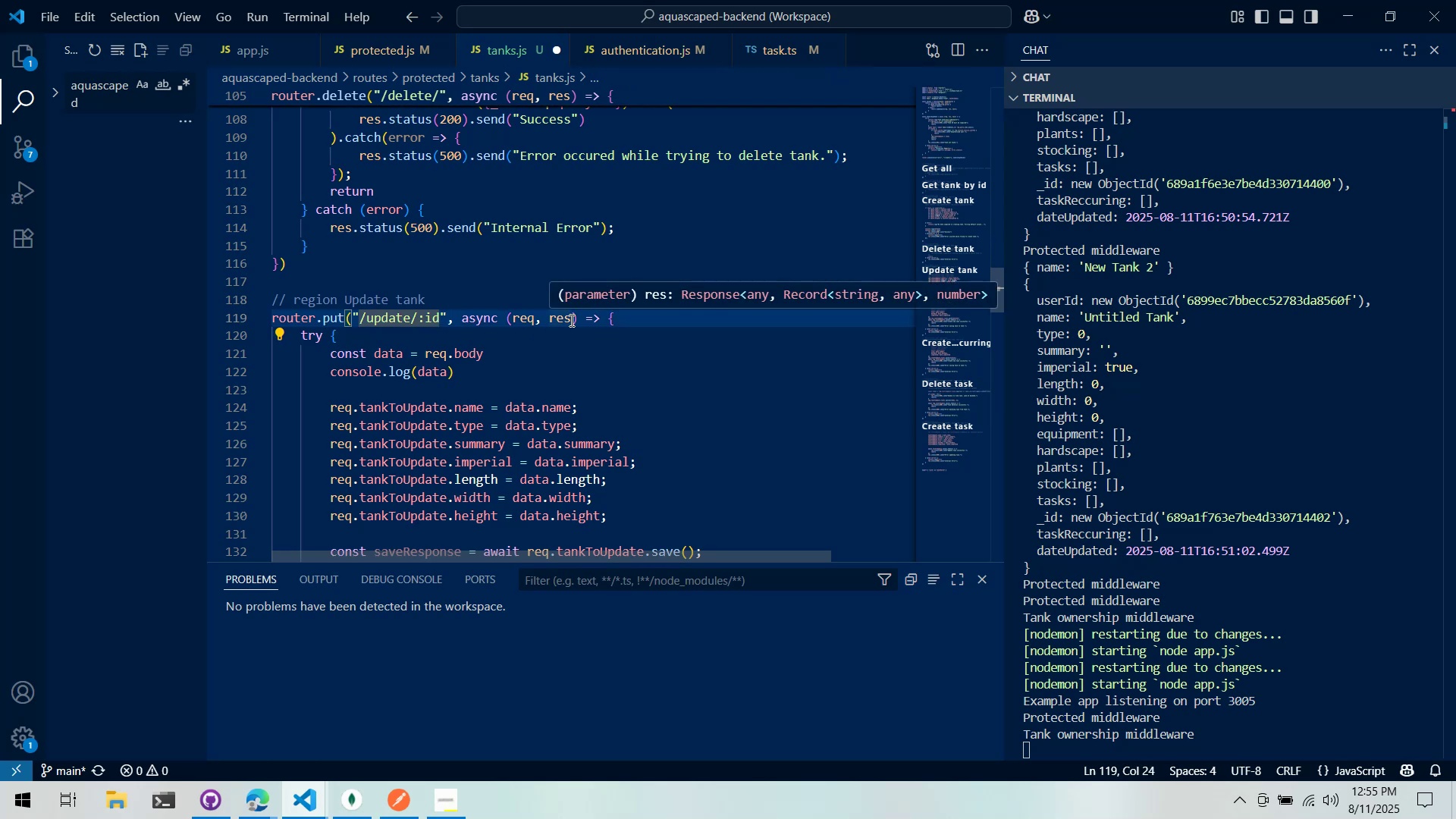 
key(Backspace)
 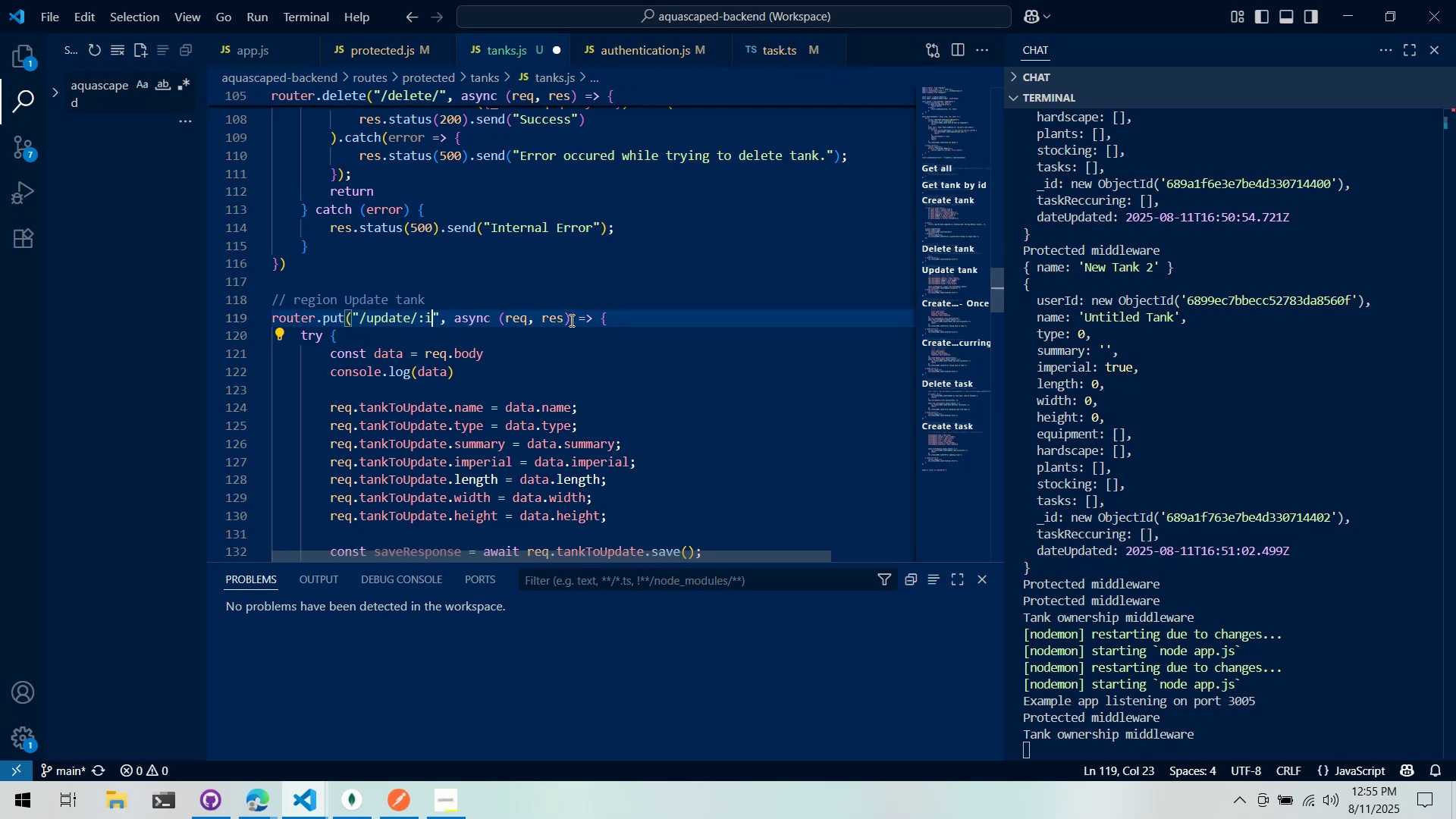 
key(Backspace)
 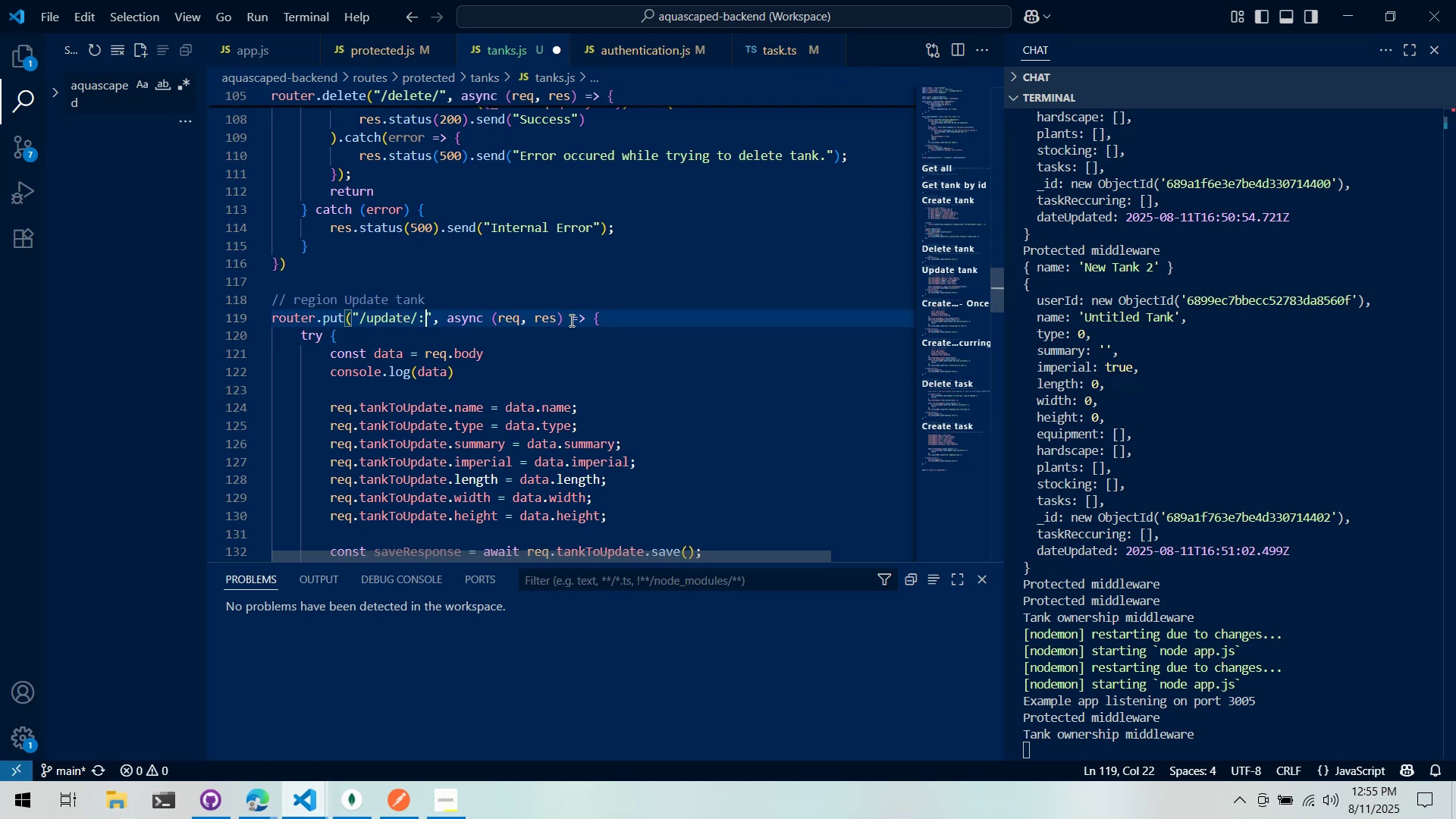 
key(Backspace)
 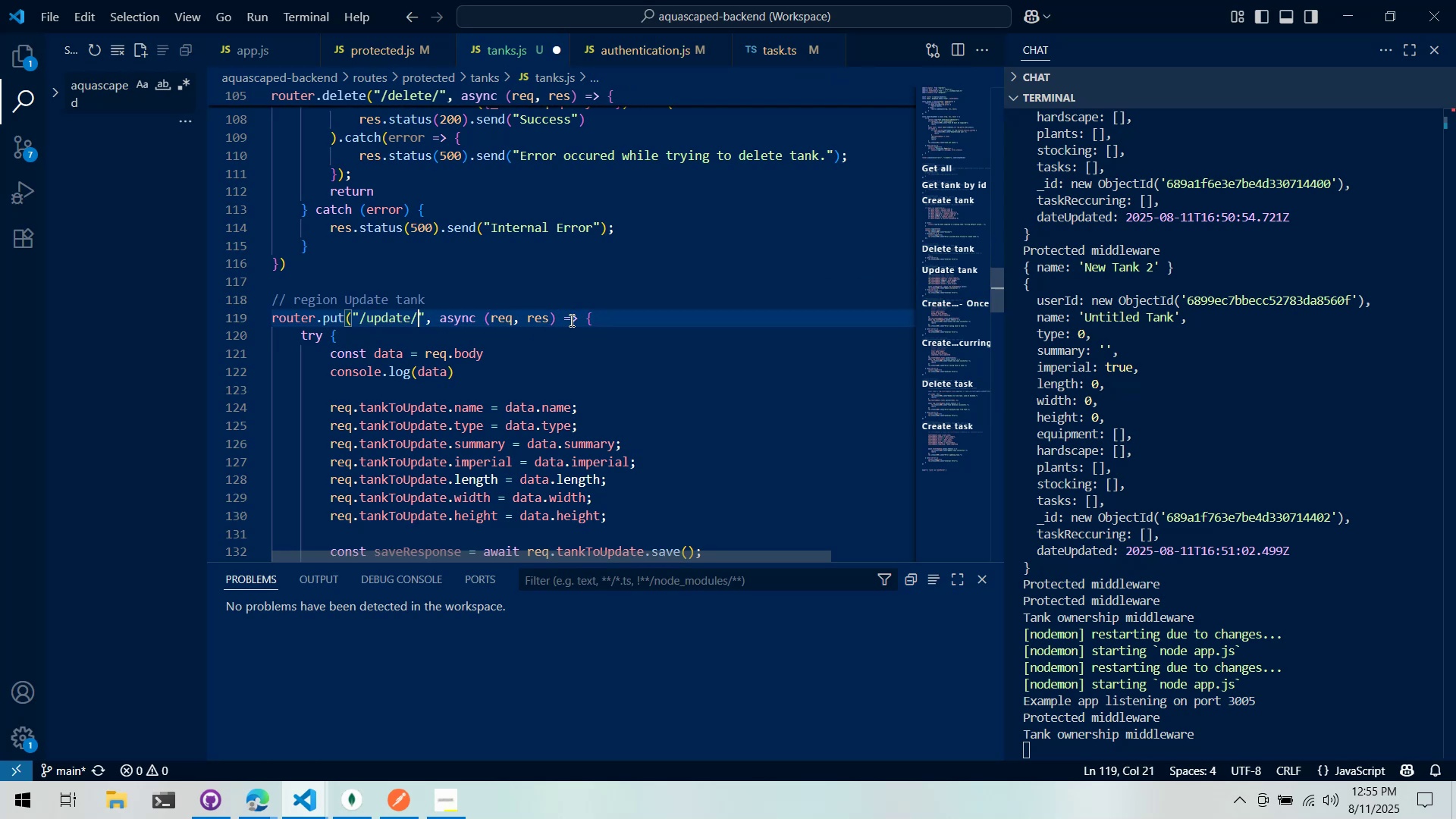 
key(Backspace)
 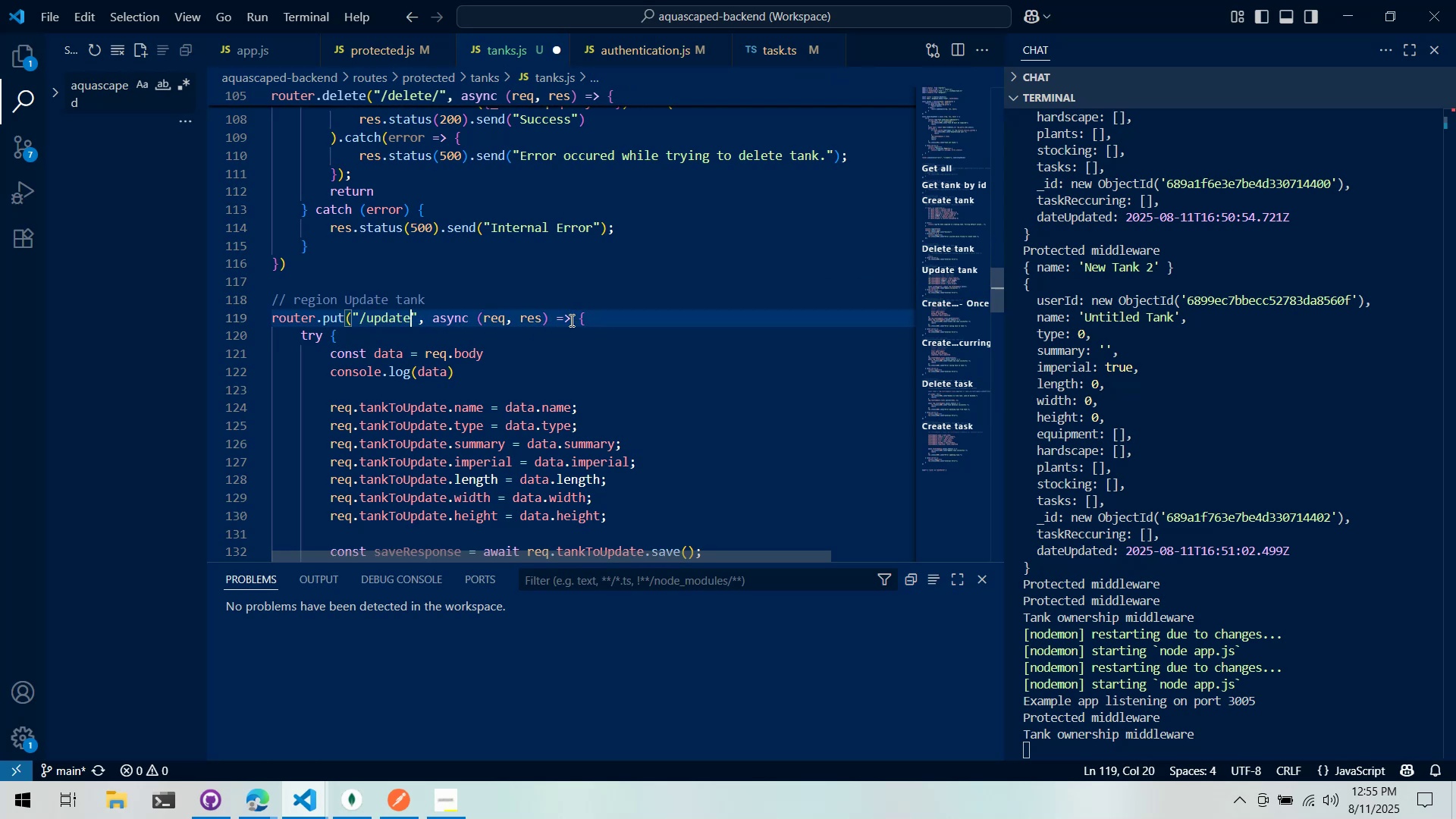 
key(Slash)
 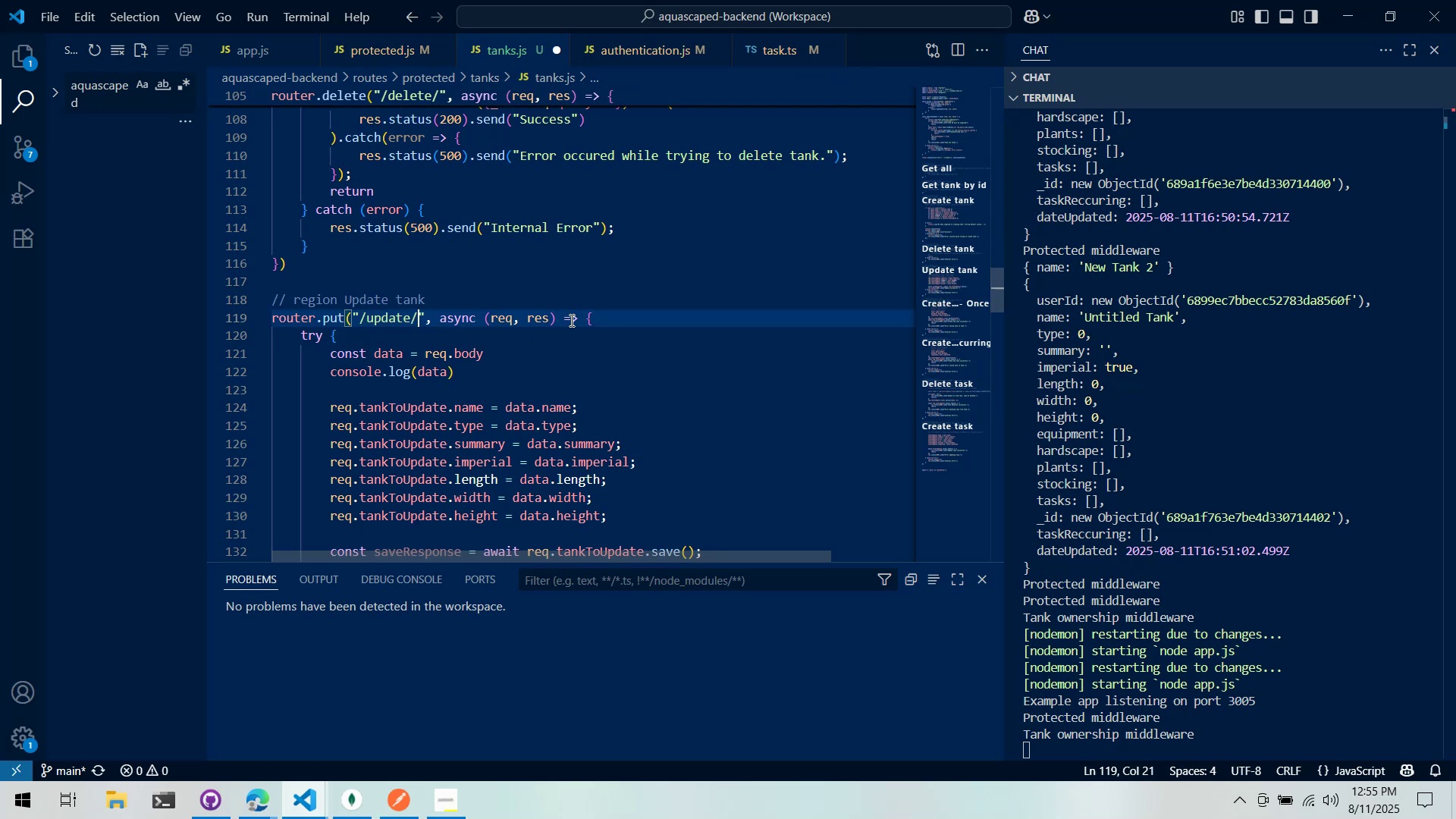 
key(Control+ControlLeft)
 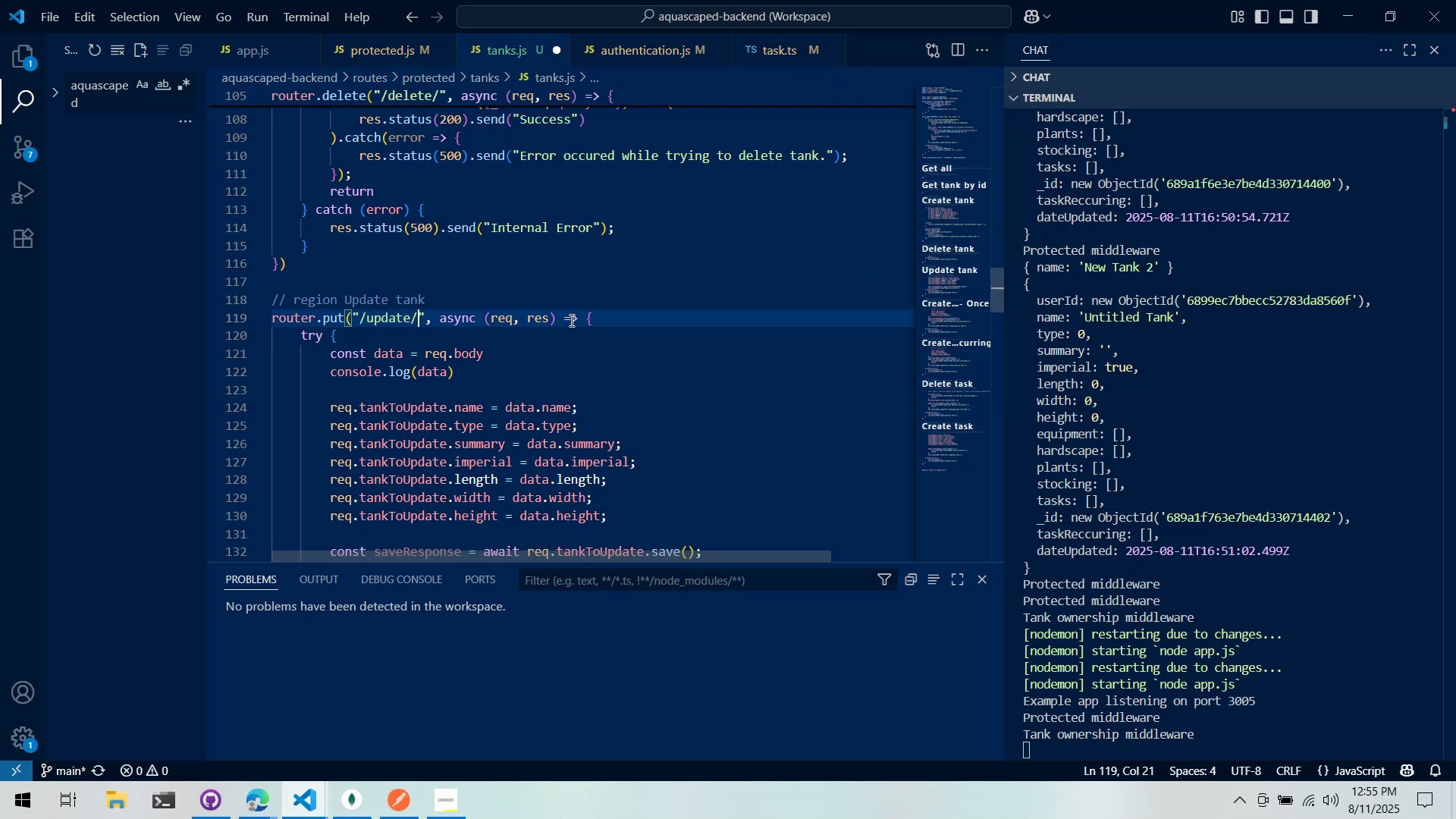 
key(Control+S)
 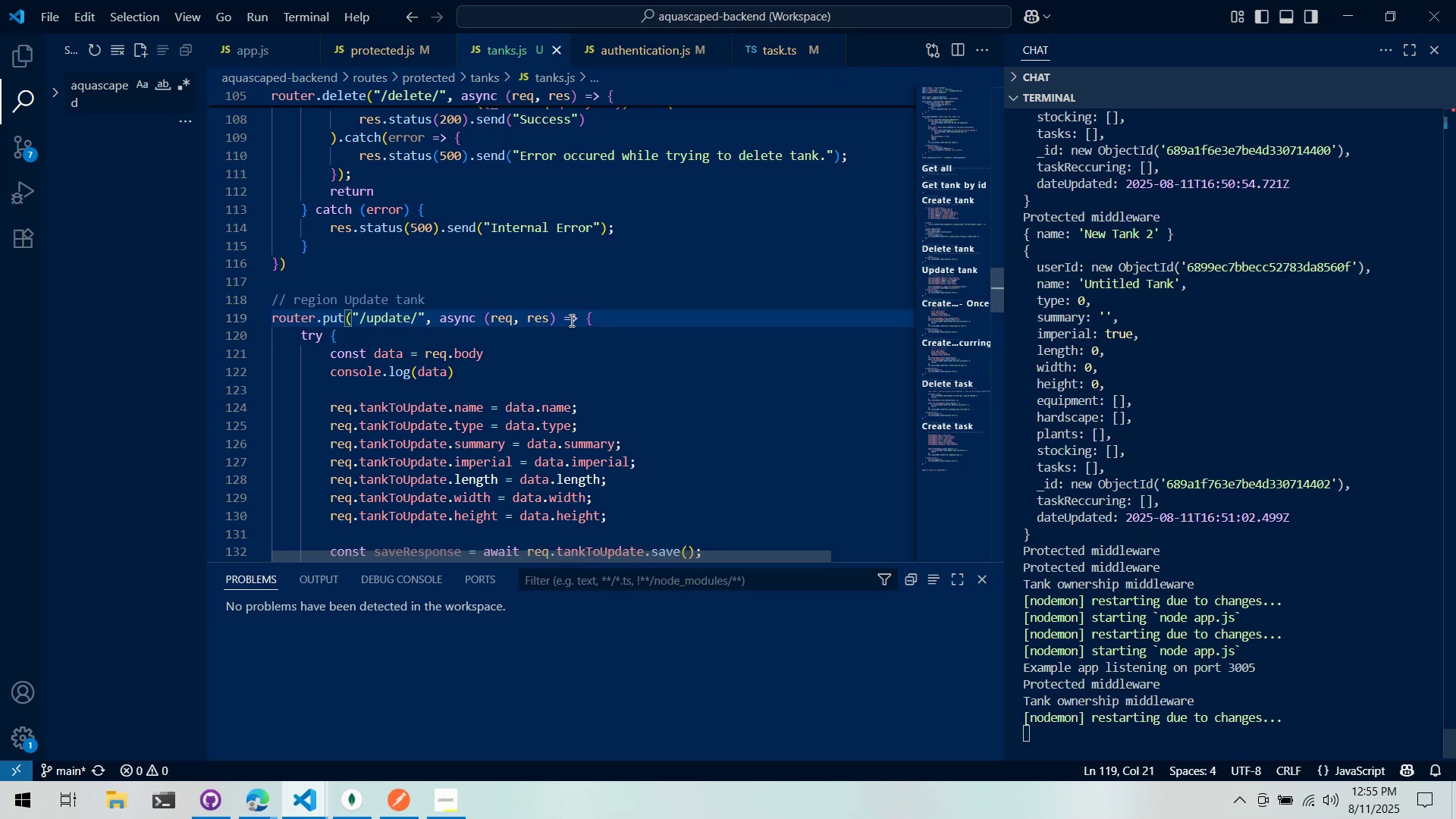 
scroll: coordinate [466, 350], scroll_direction: up, amount: 11.0
 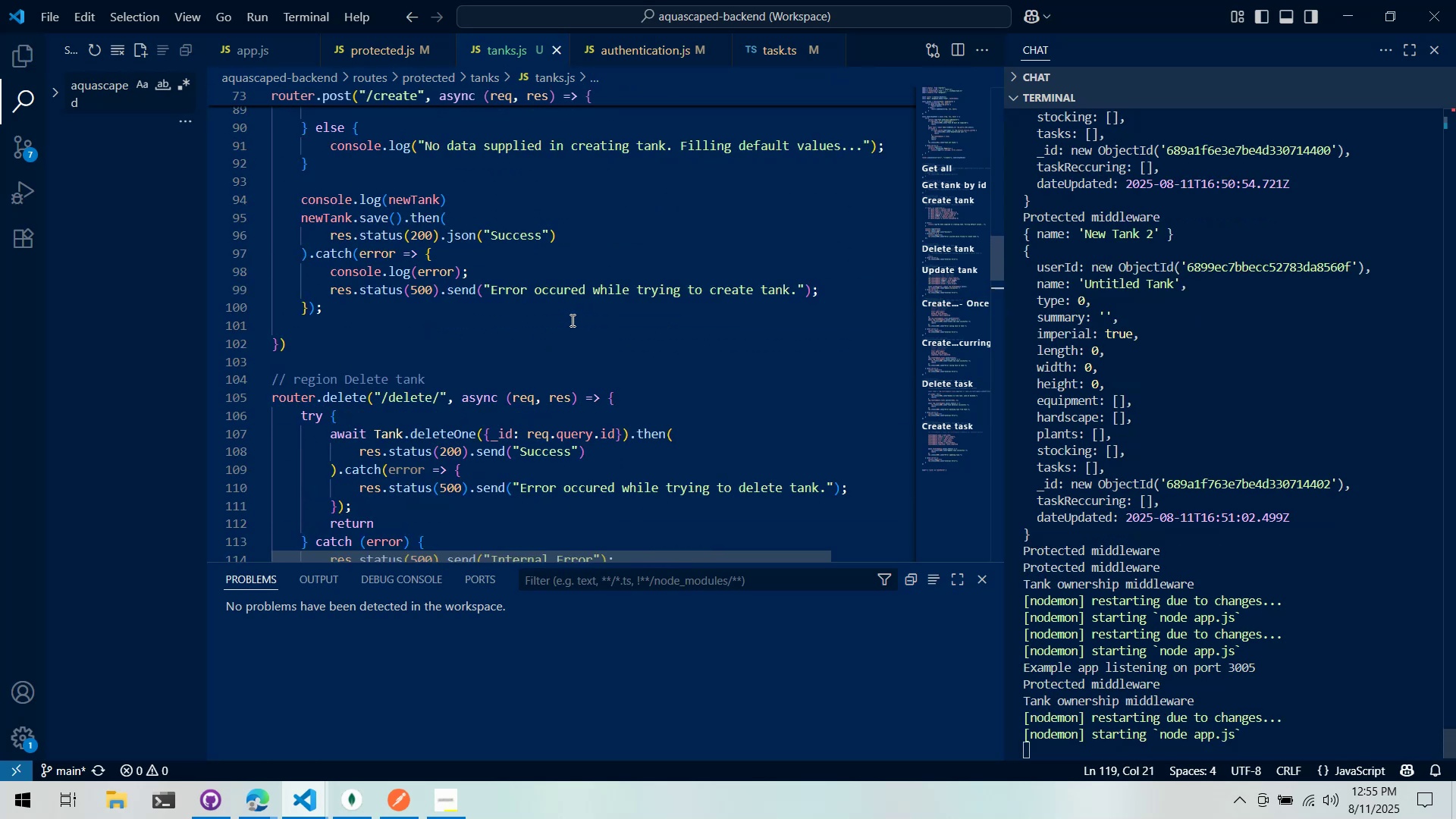 
scroll: coordinate [466, 350], scroll_direction: down, amount: 1.0
 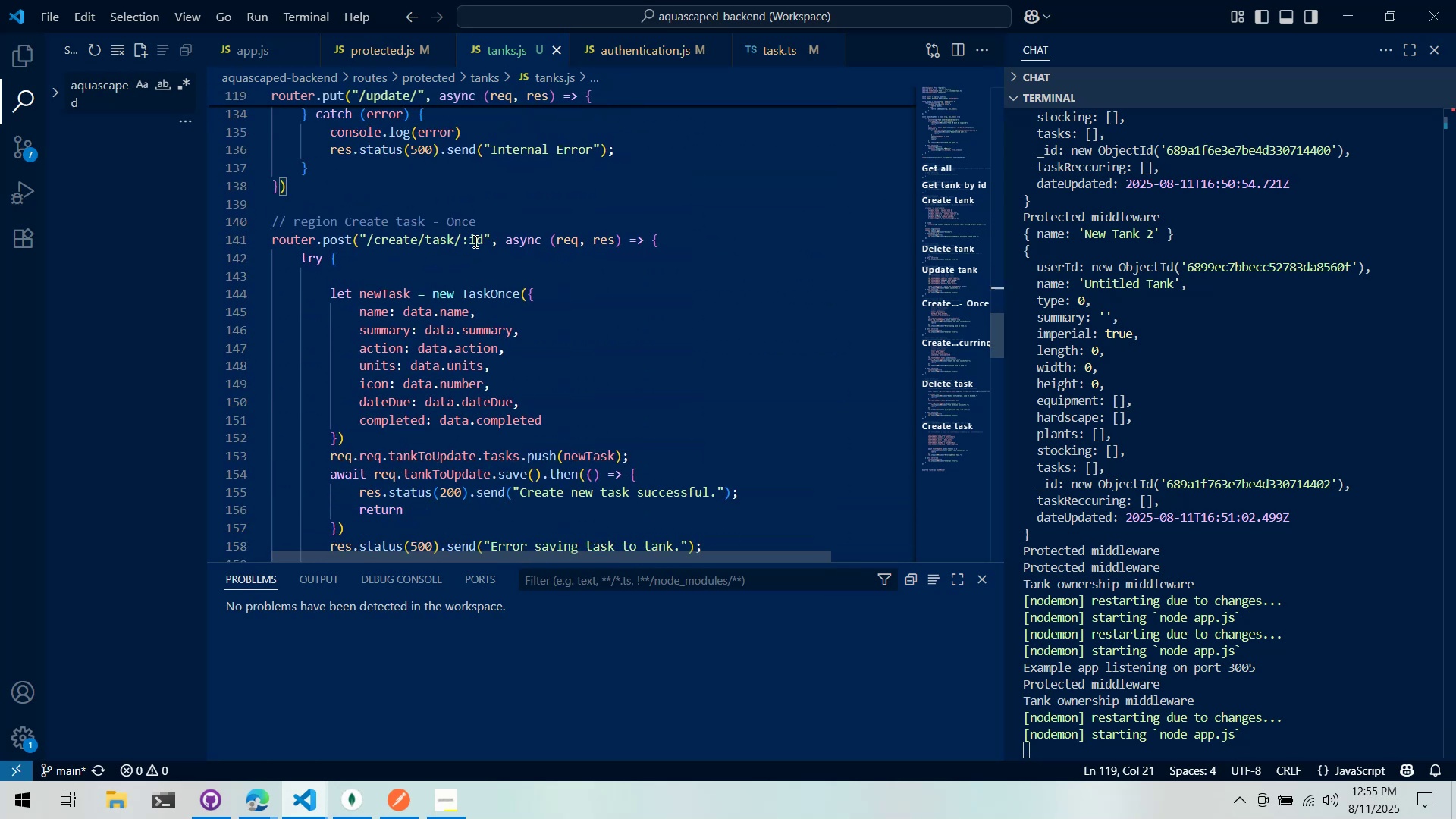 
left_click([485, 237])
 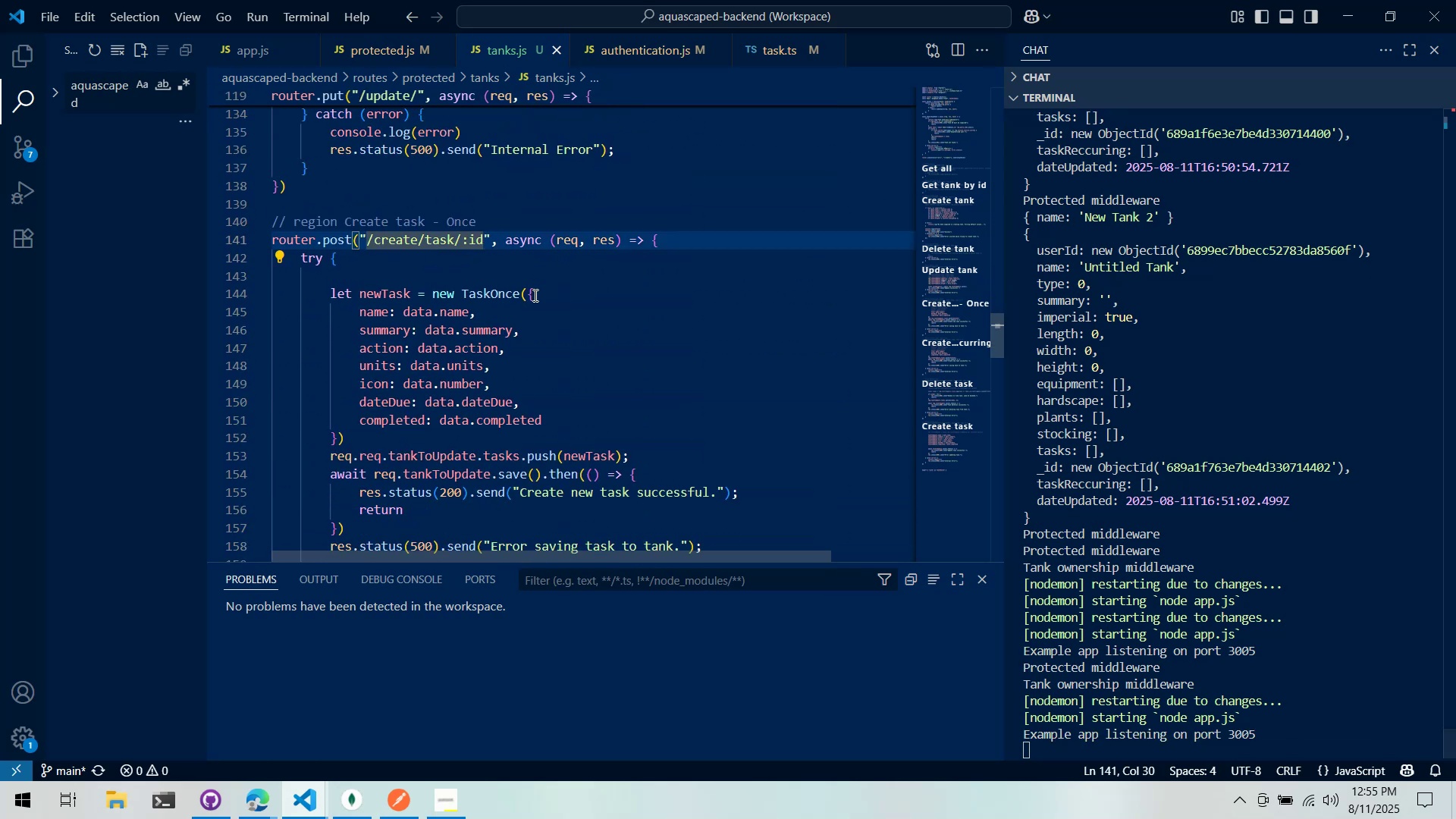 
key(Backspace)
 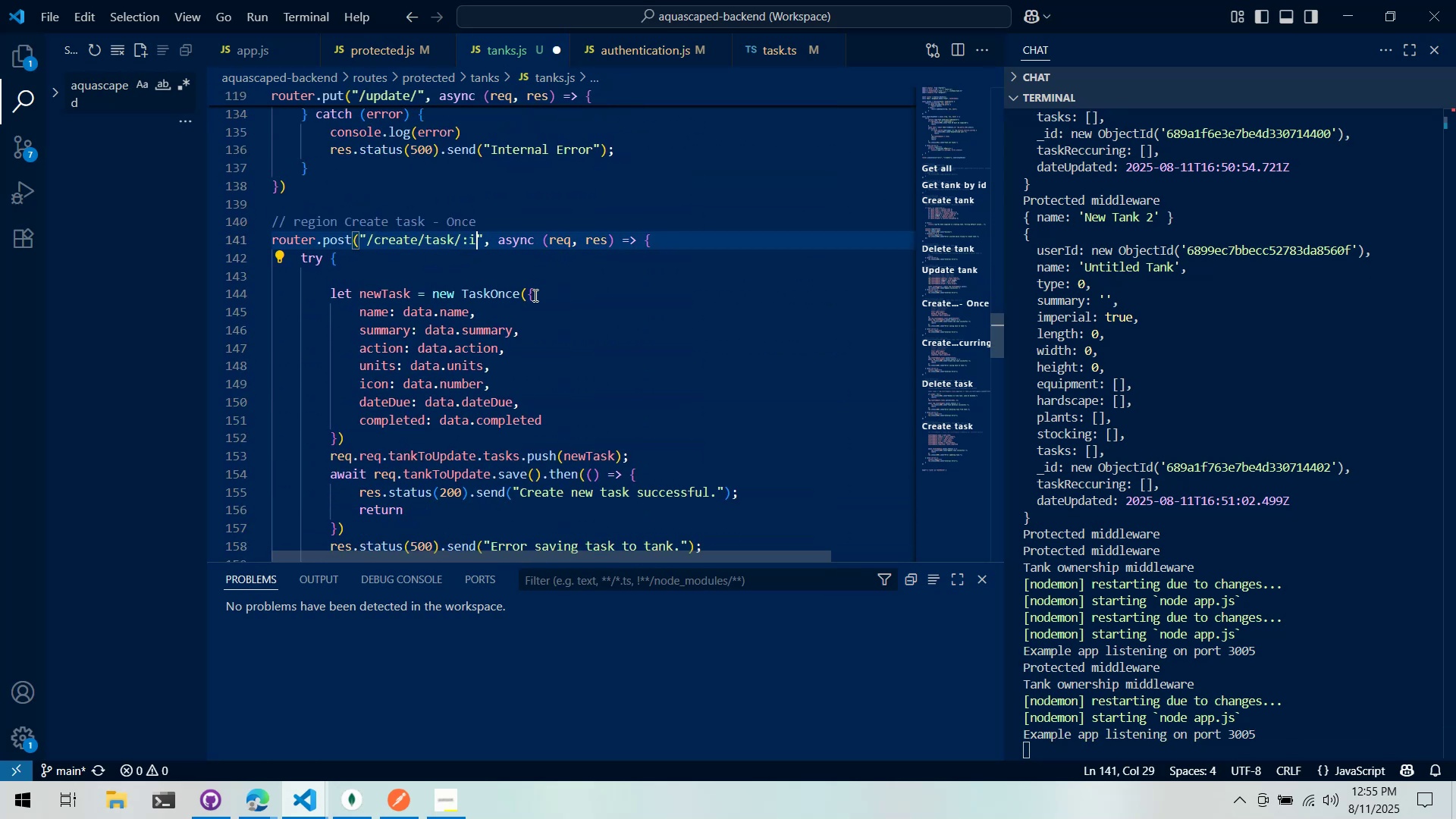 
key(Backspace)
 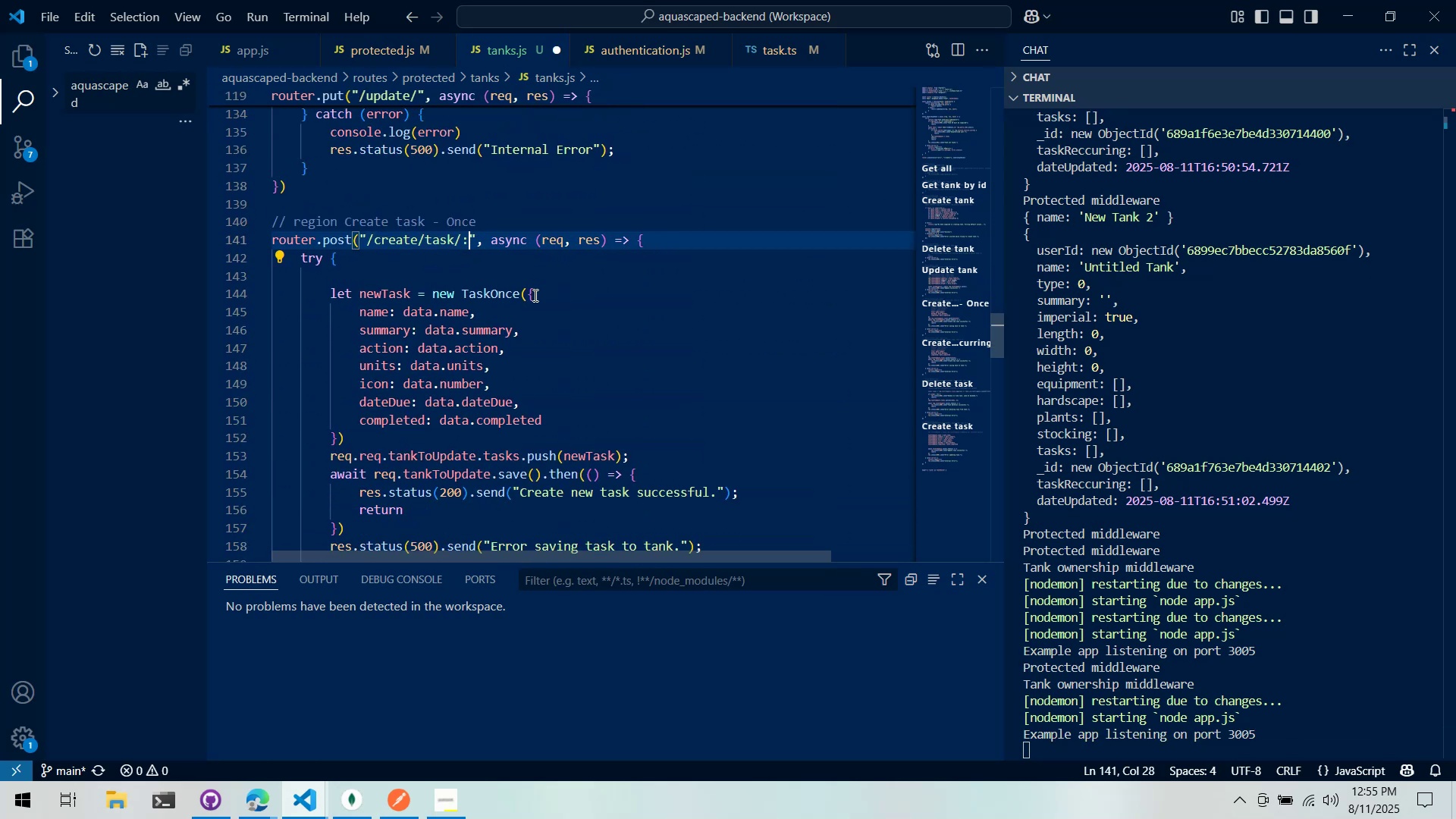 
key(Backspace)
 